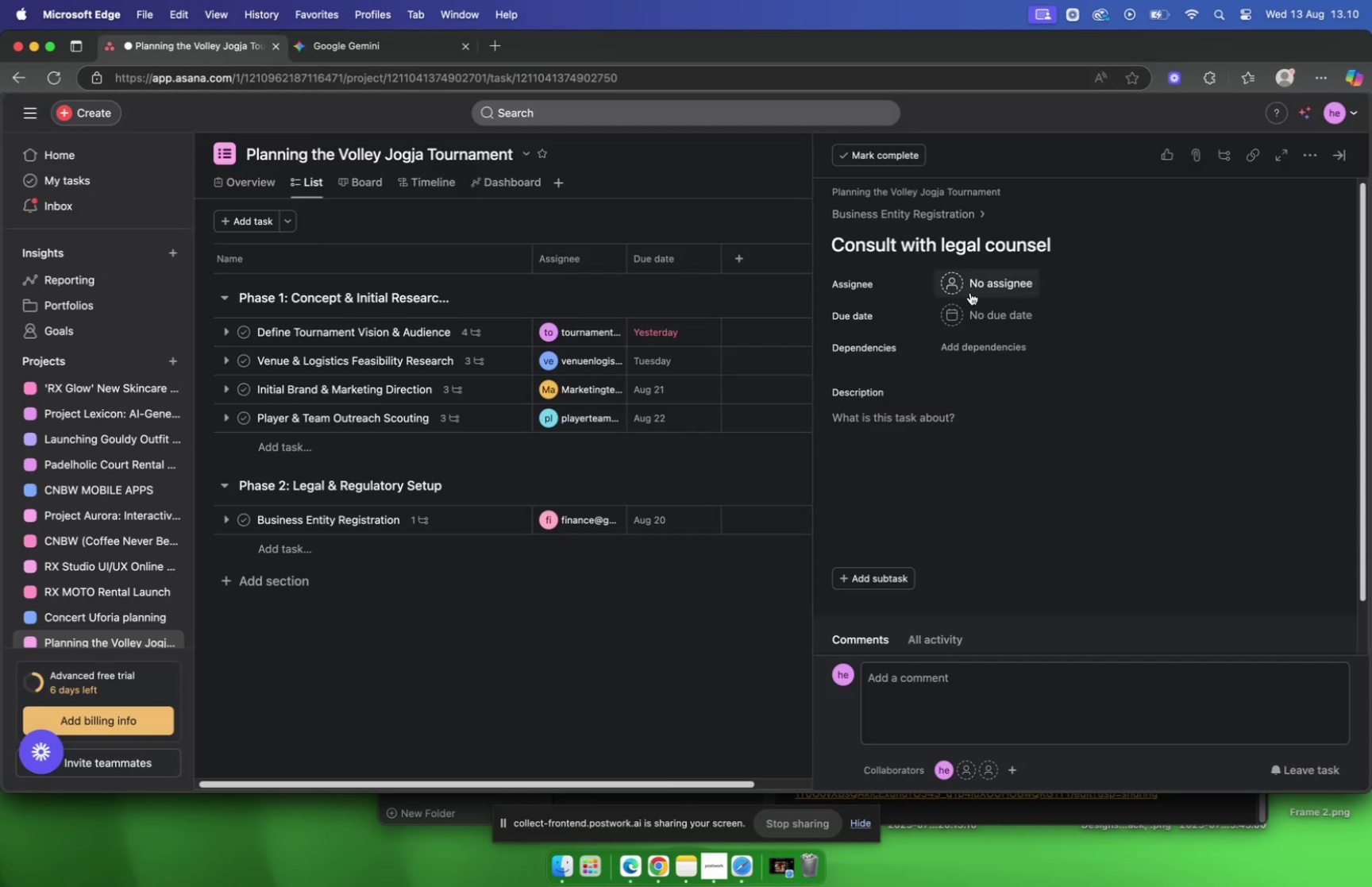 
left_click([977, 283])
 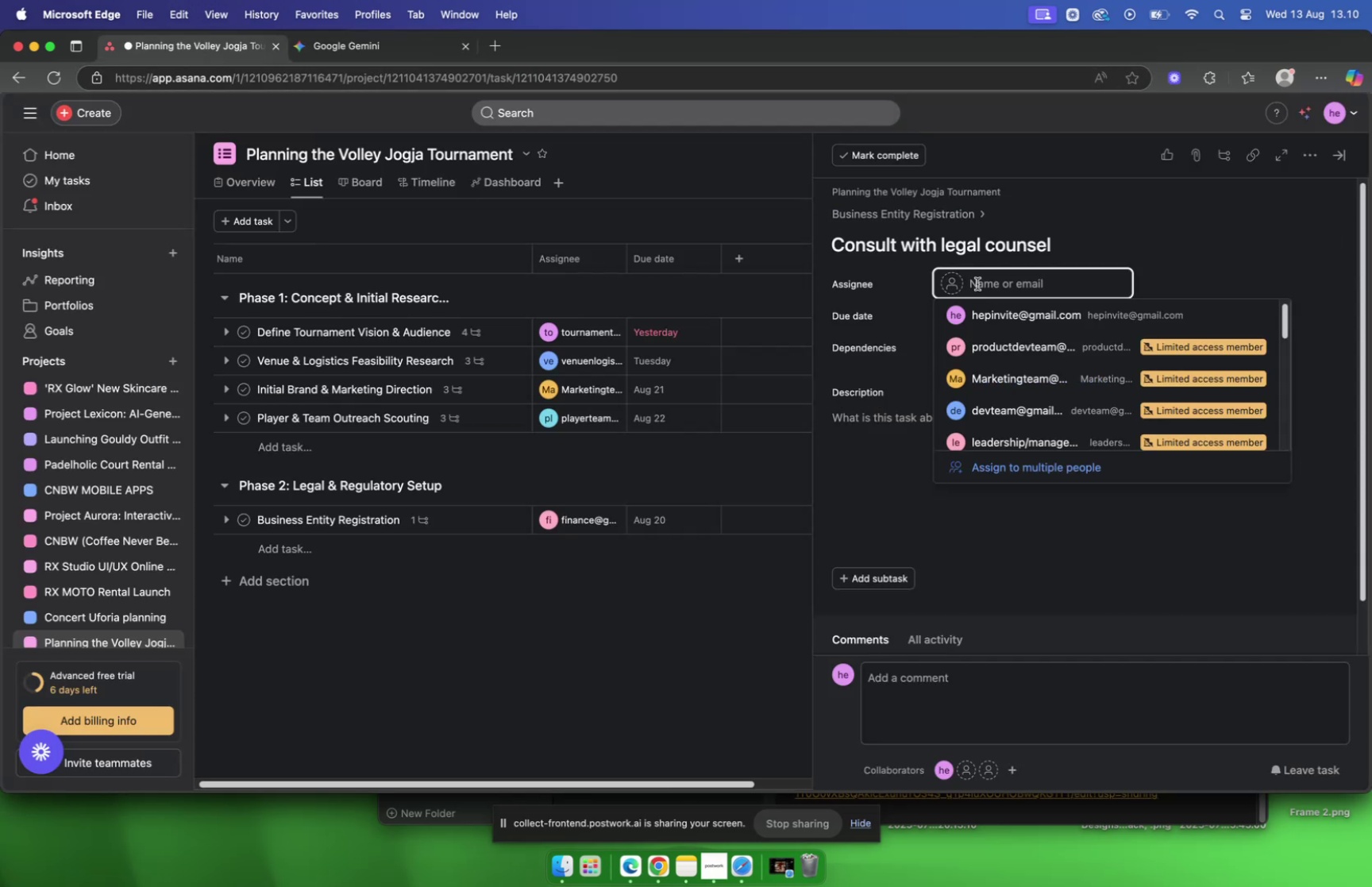 
type(finan)
 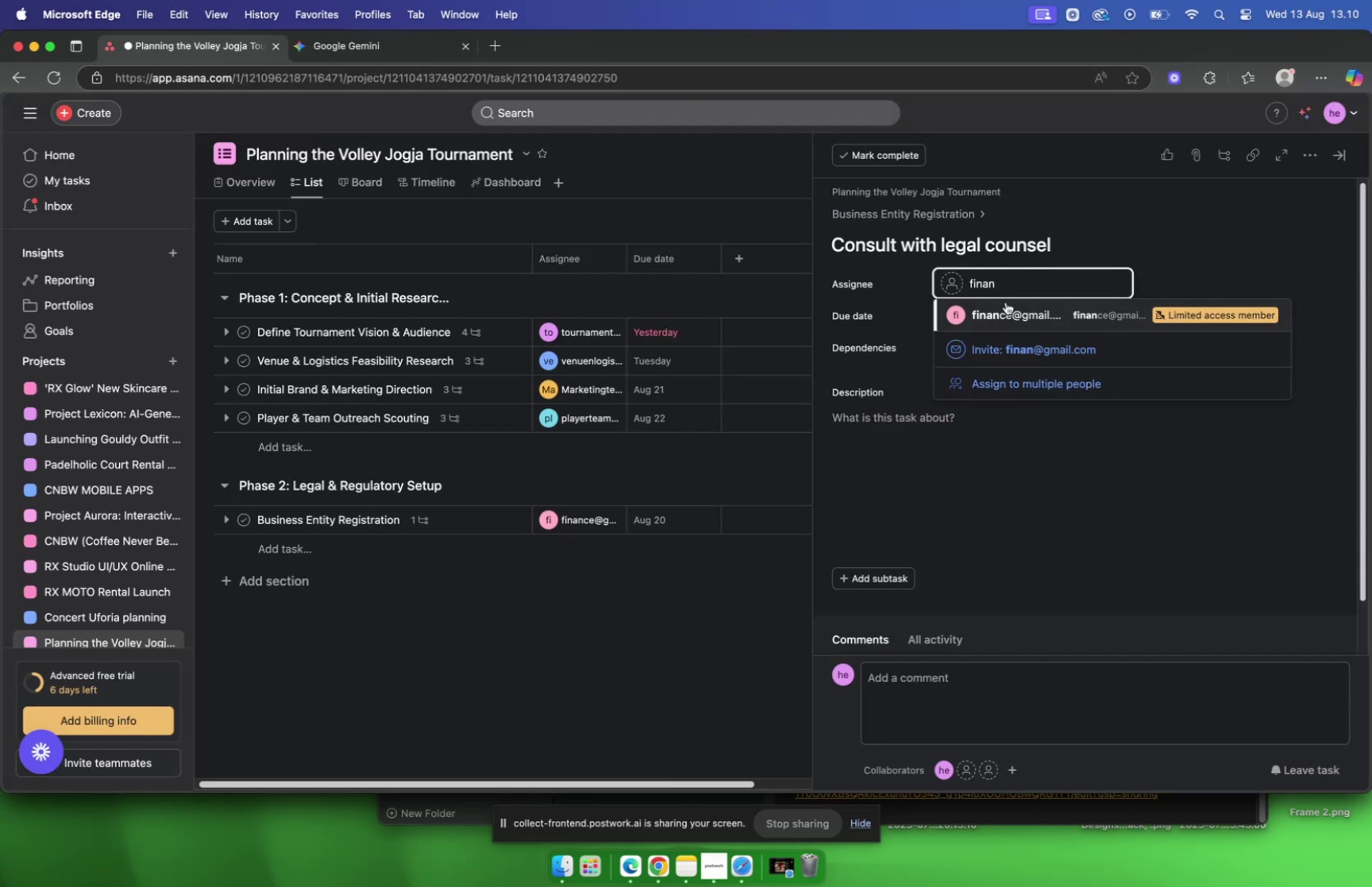 
left_click([1005, 309])
 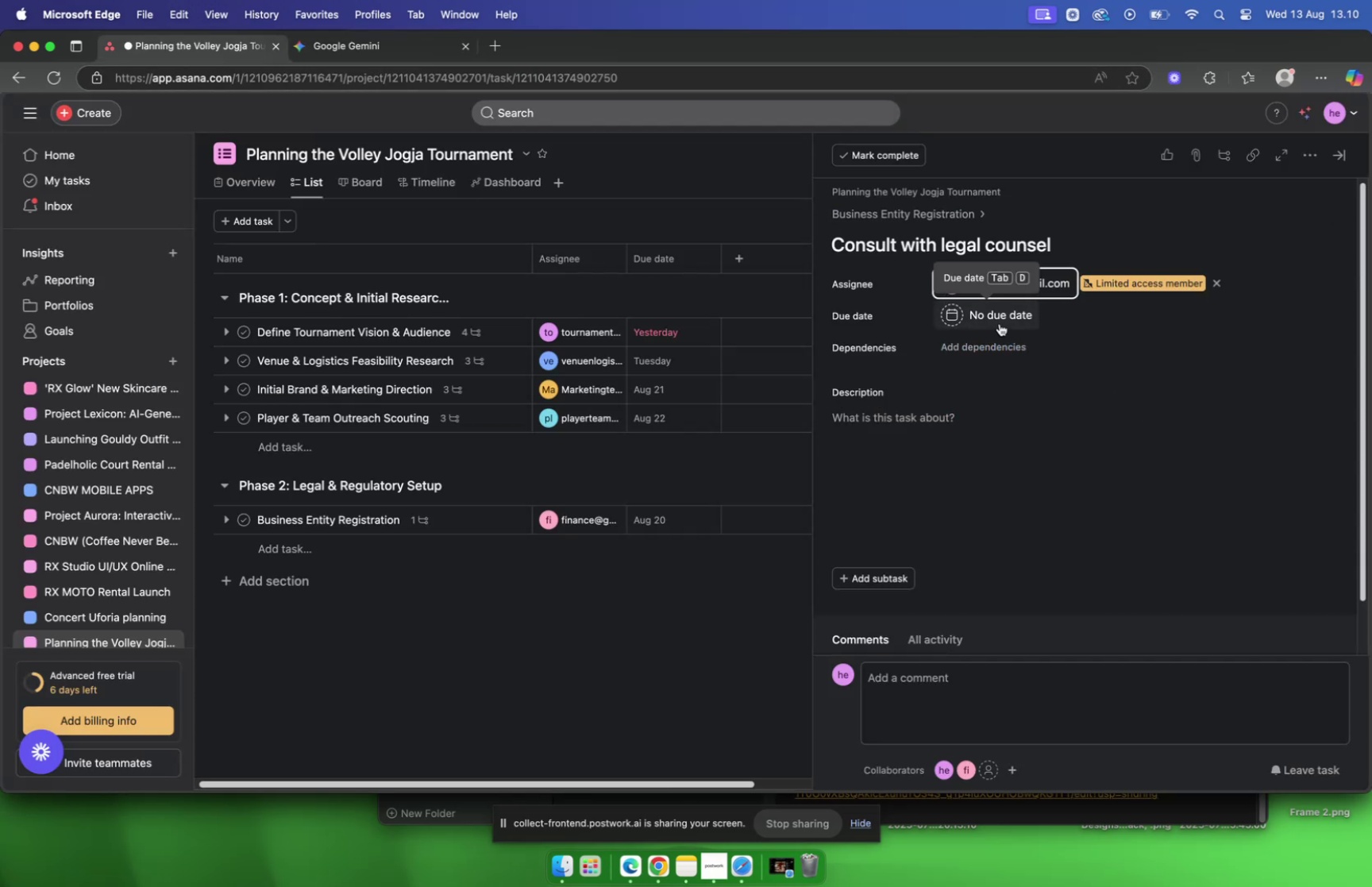 
left_click([1000, 323])
 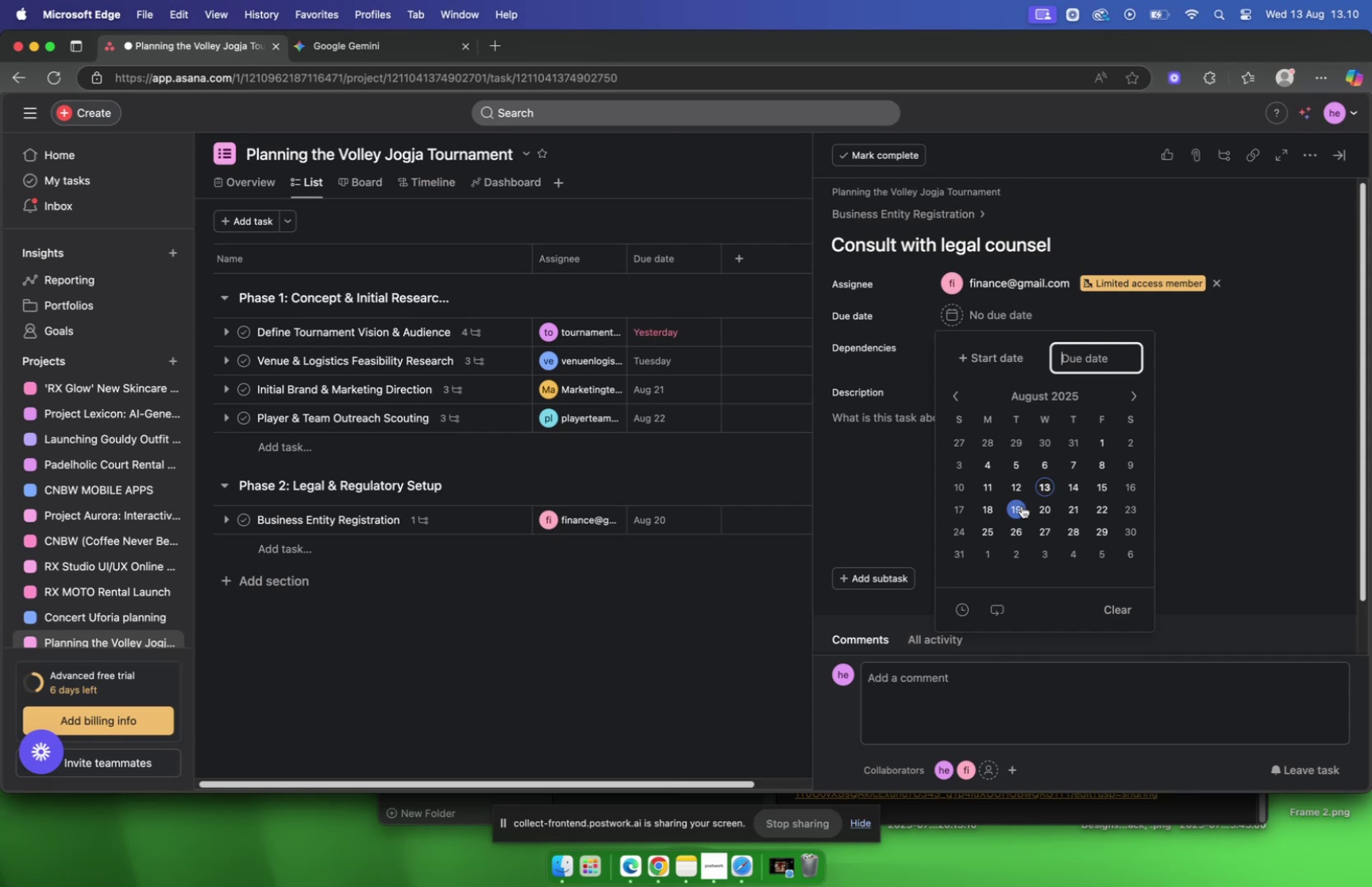 
left_click([994, 508])
 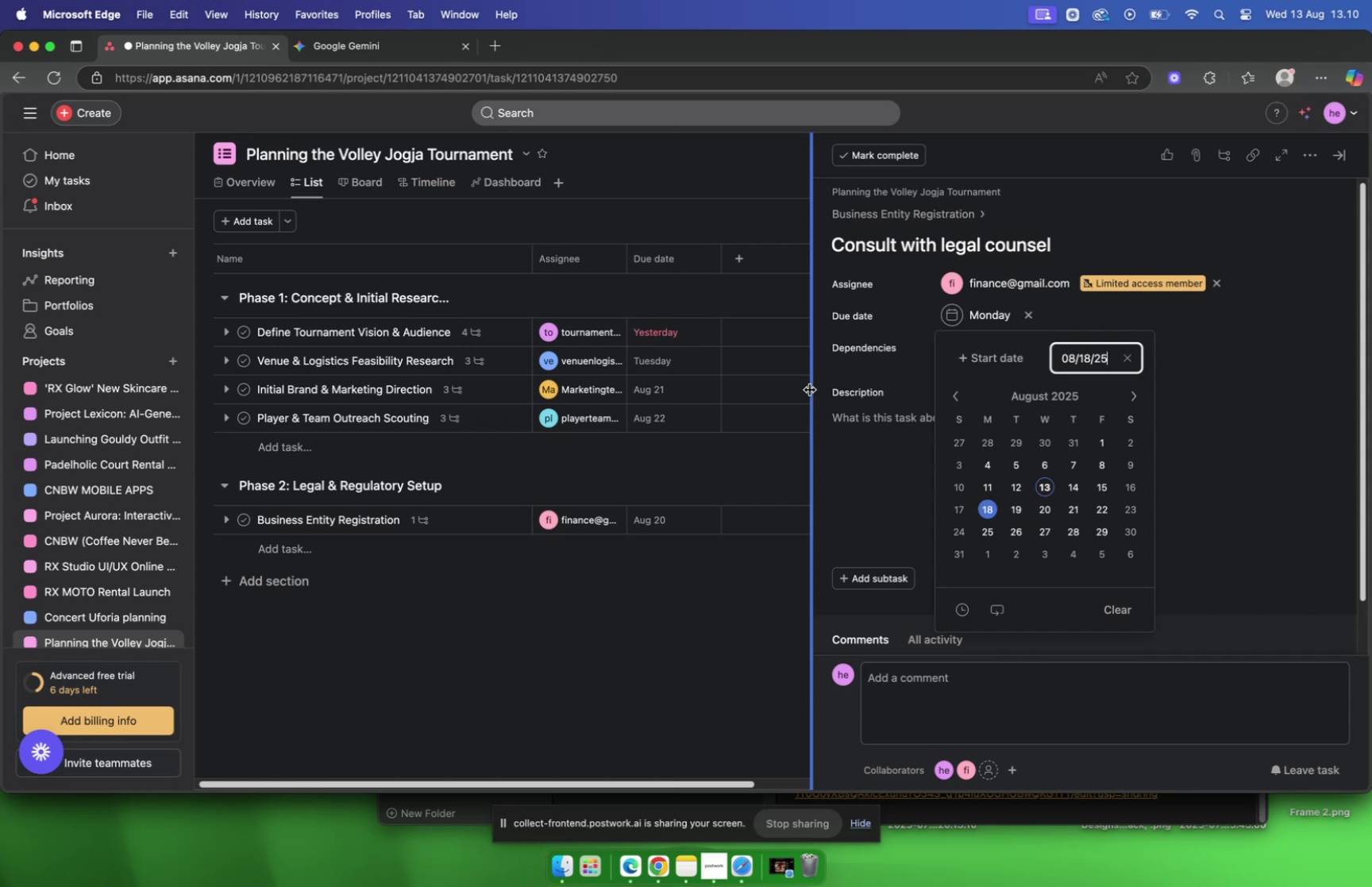 
left_click([889, 433])
 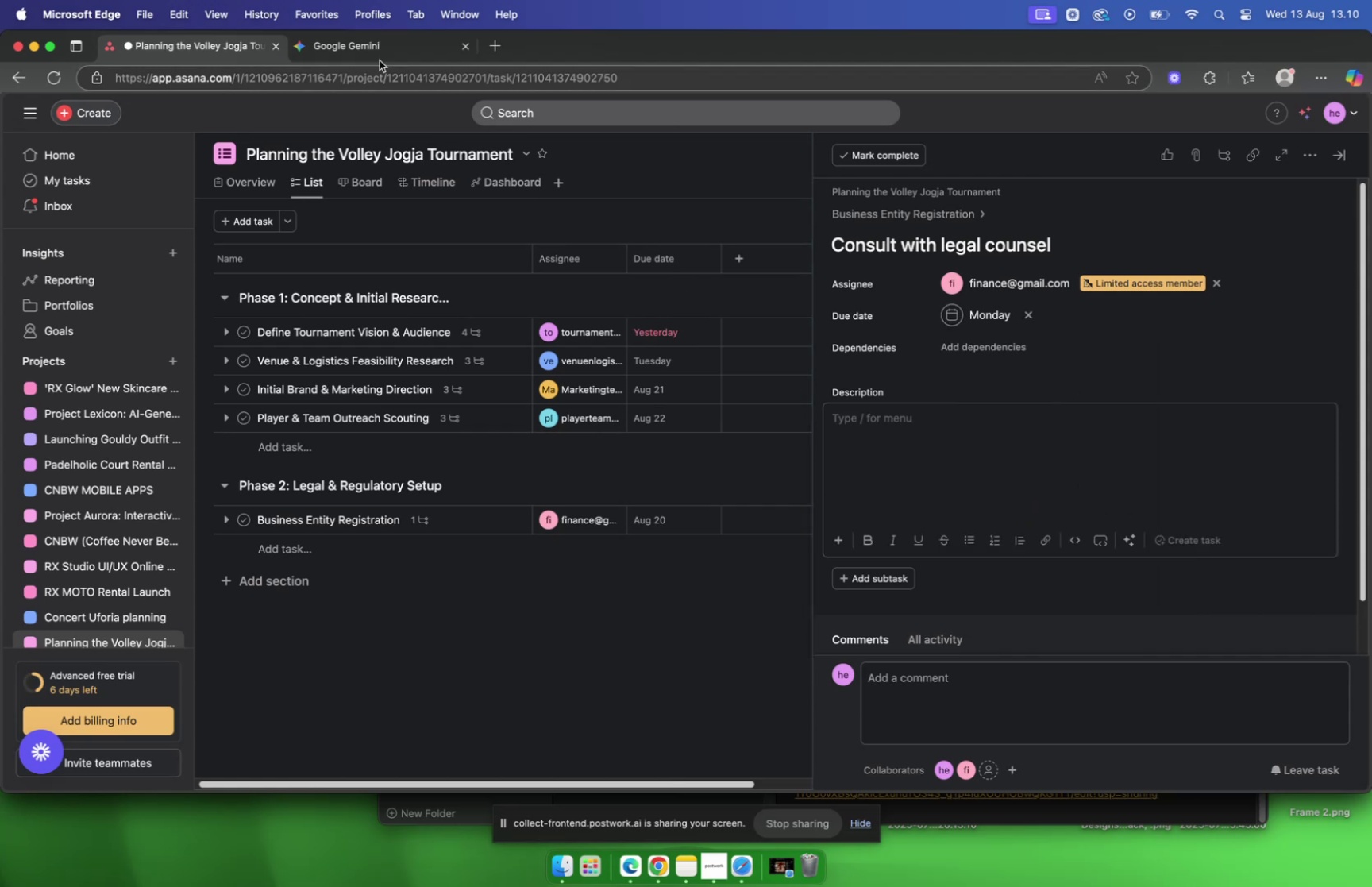 
left_click([366, 50])
 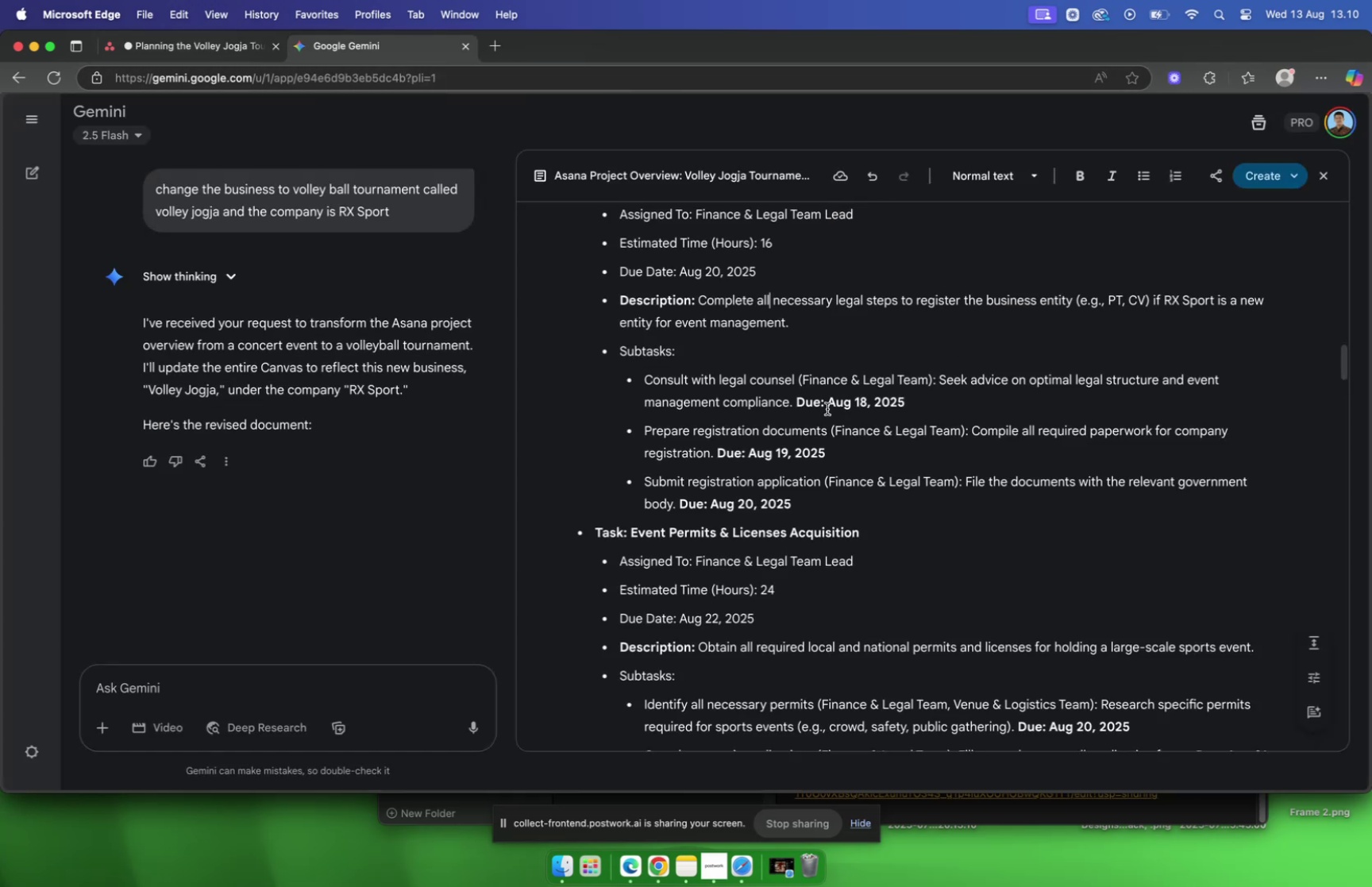 
wait(5.6)
 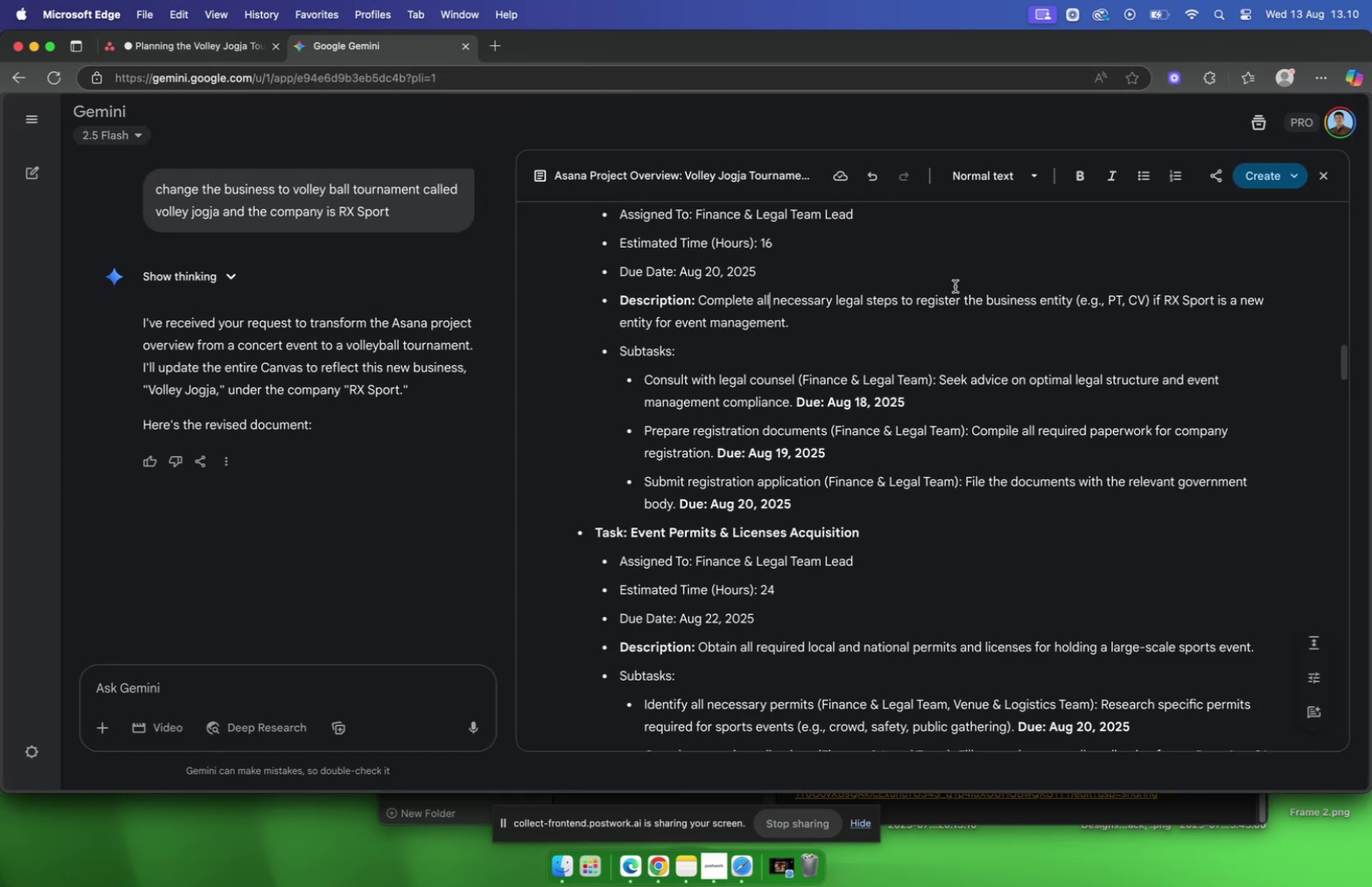 
left_click_drag(start_coordinate=[793, 405], to_coordinate=[938, 368])
 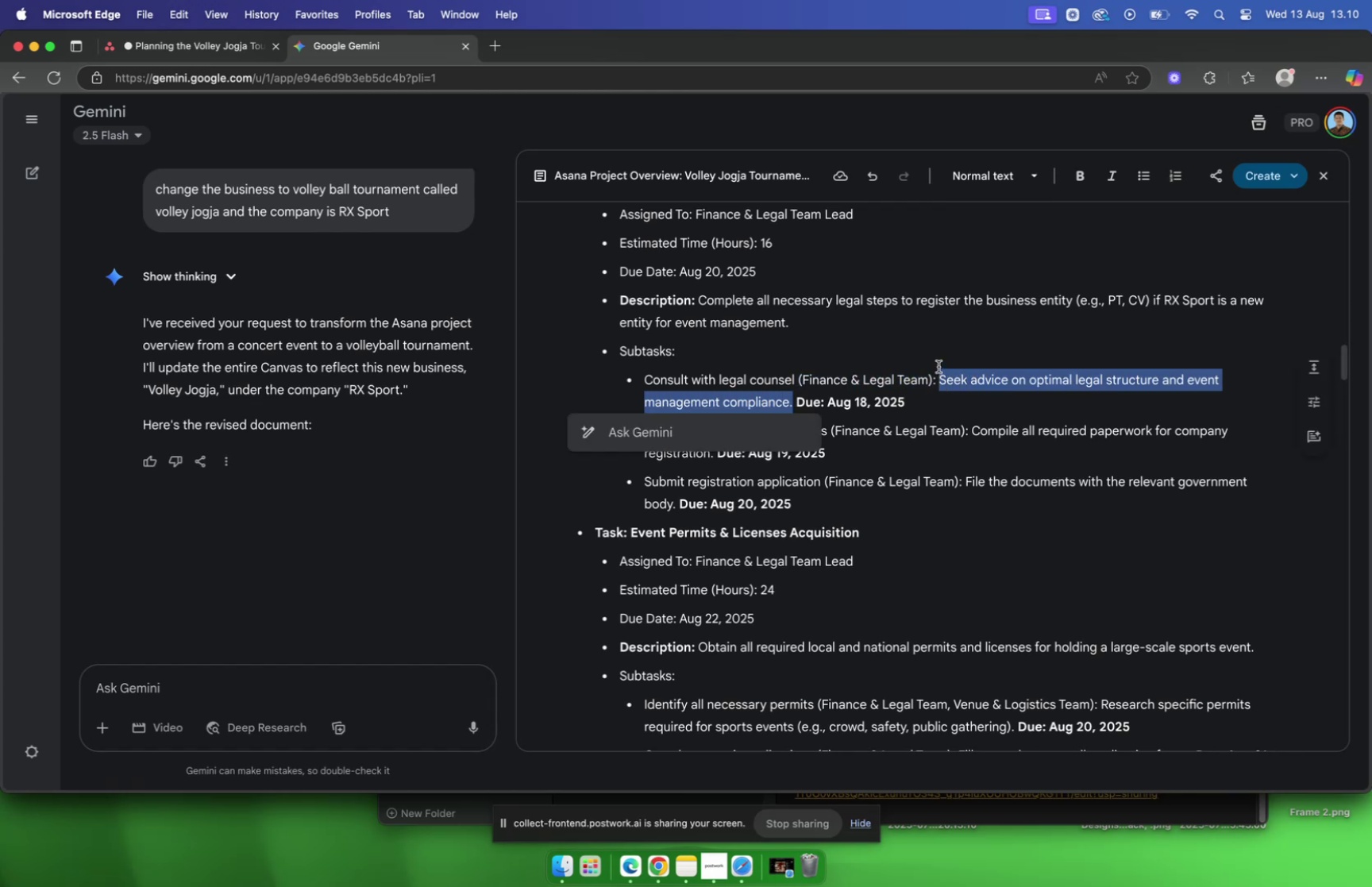 
key(Meta+C)
 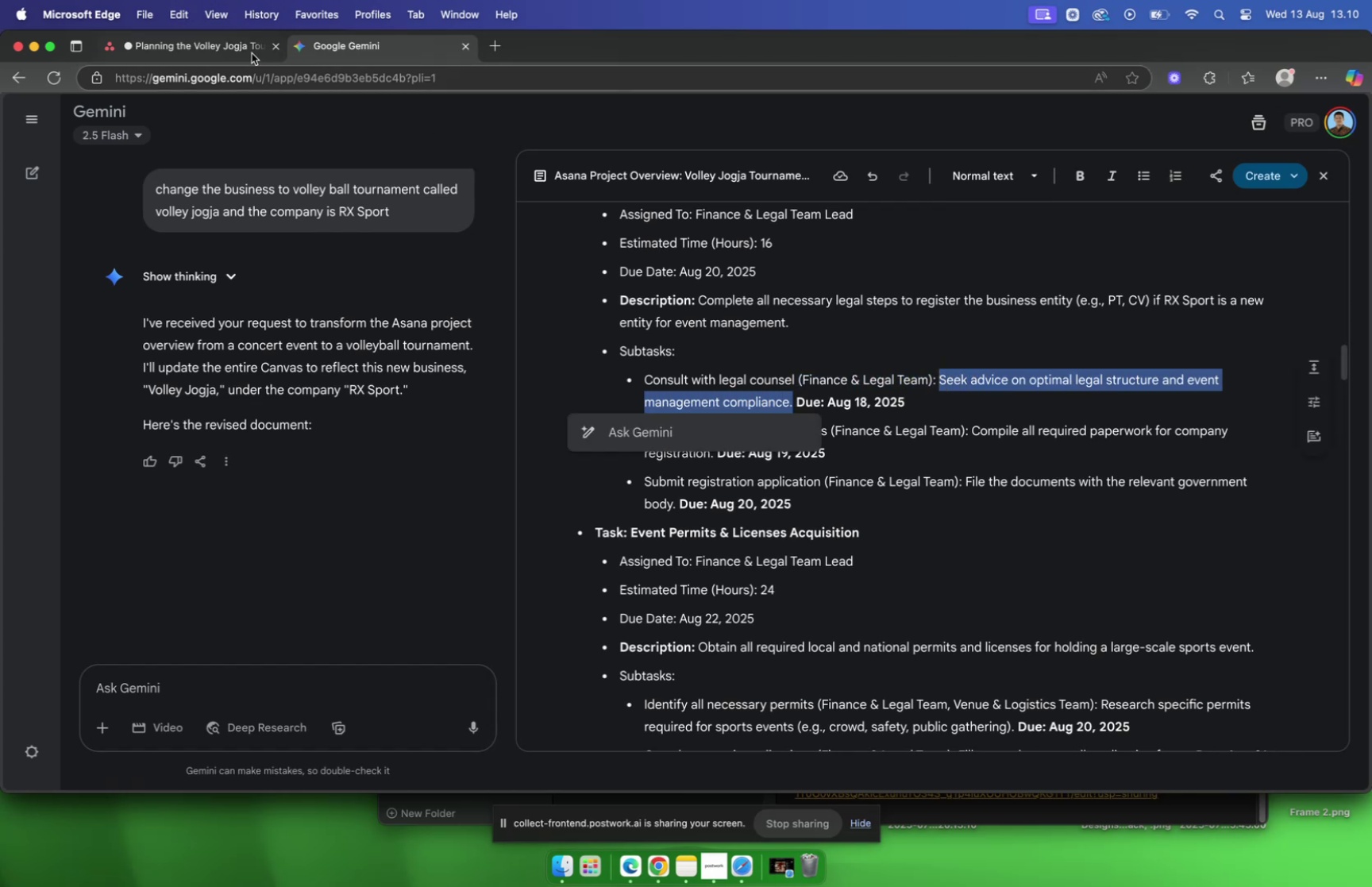 
left_click([220, 40])
 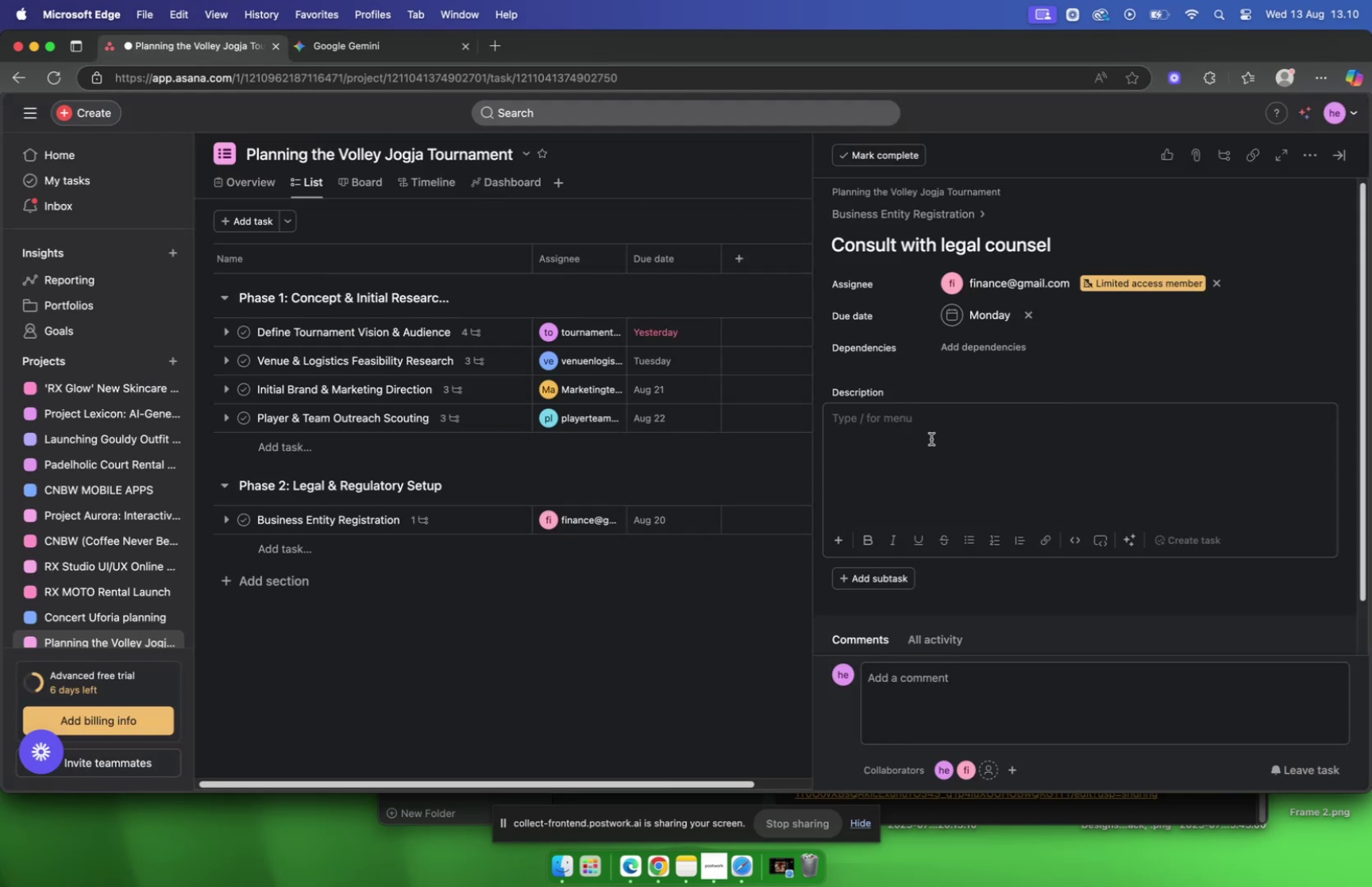 
left_click([931, 442])
 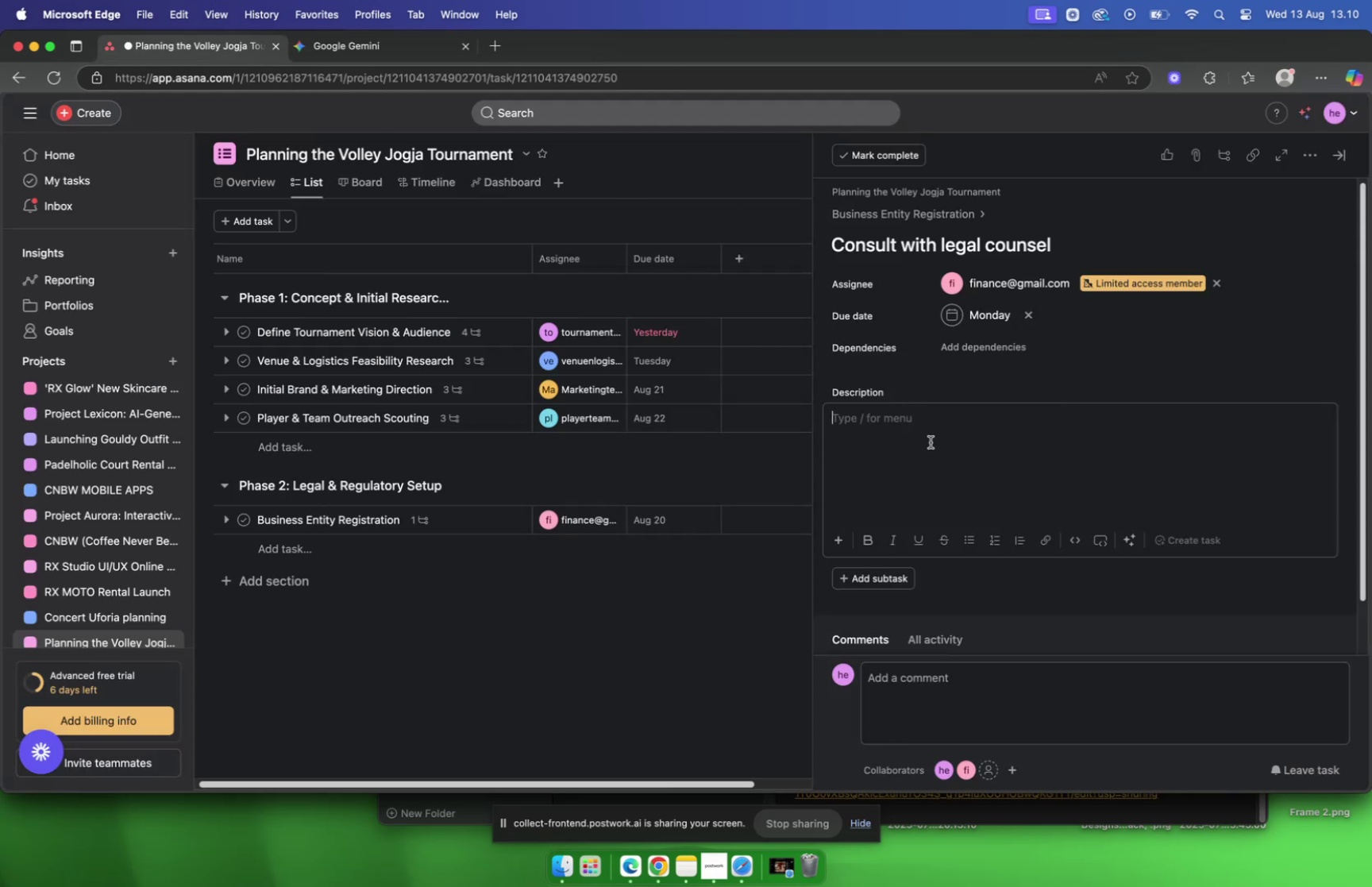 
key(Meta+V)
 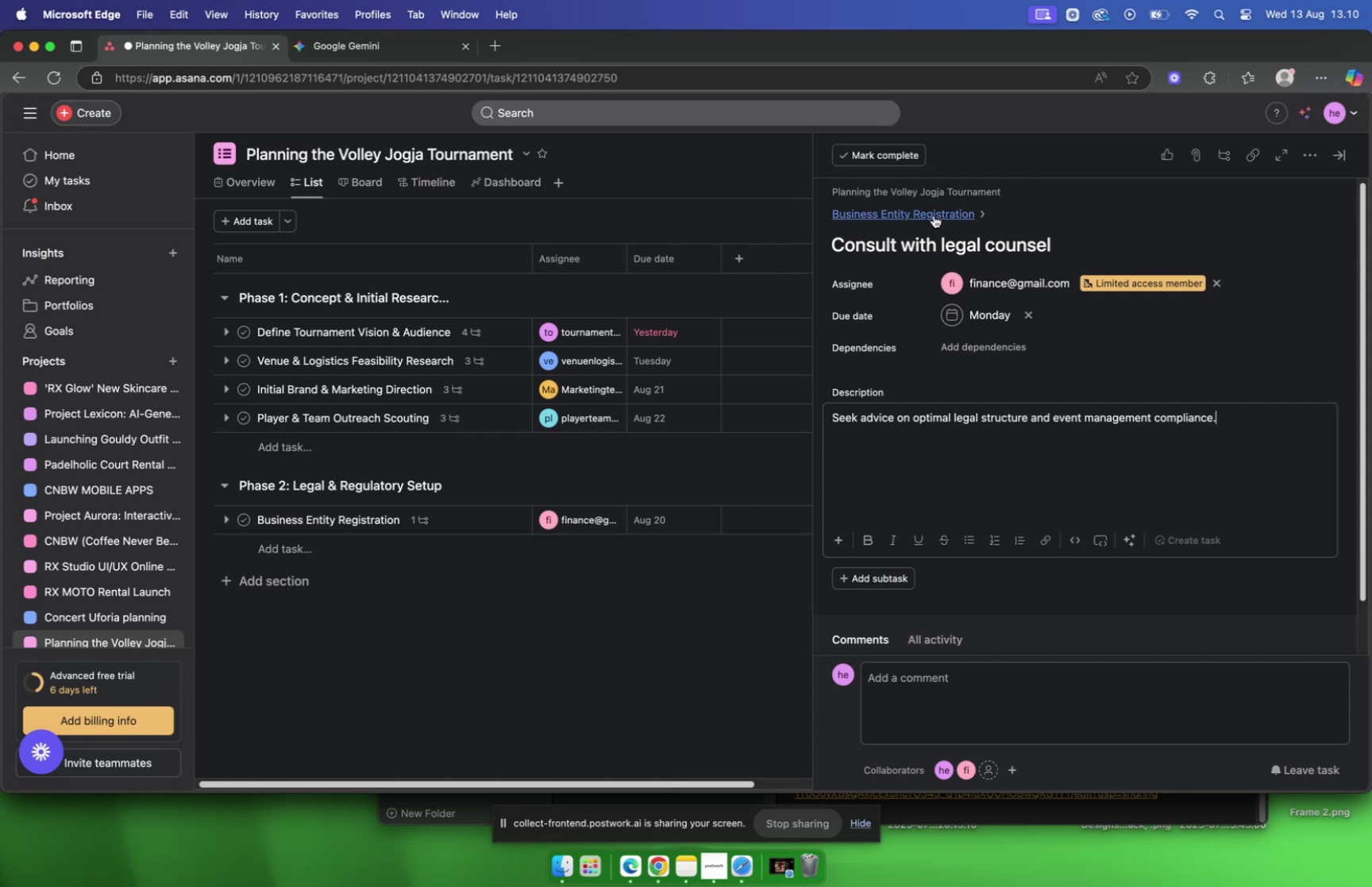 
left_click([934, 215])
 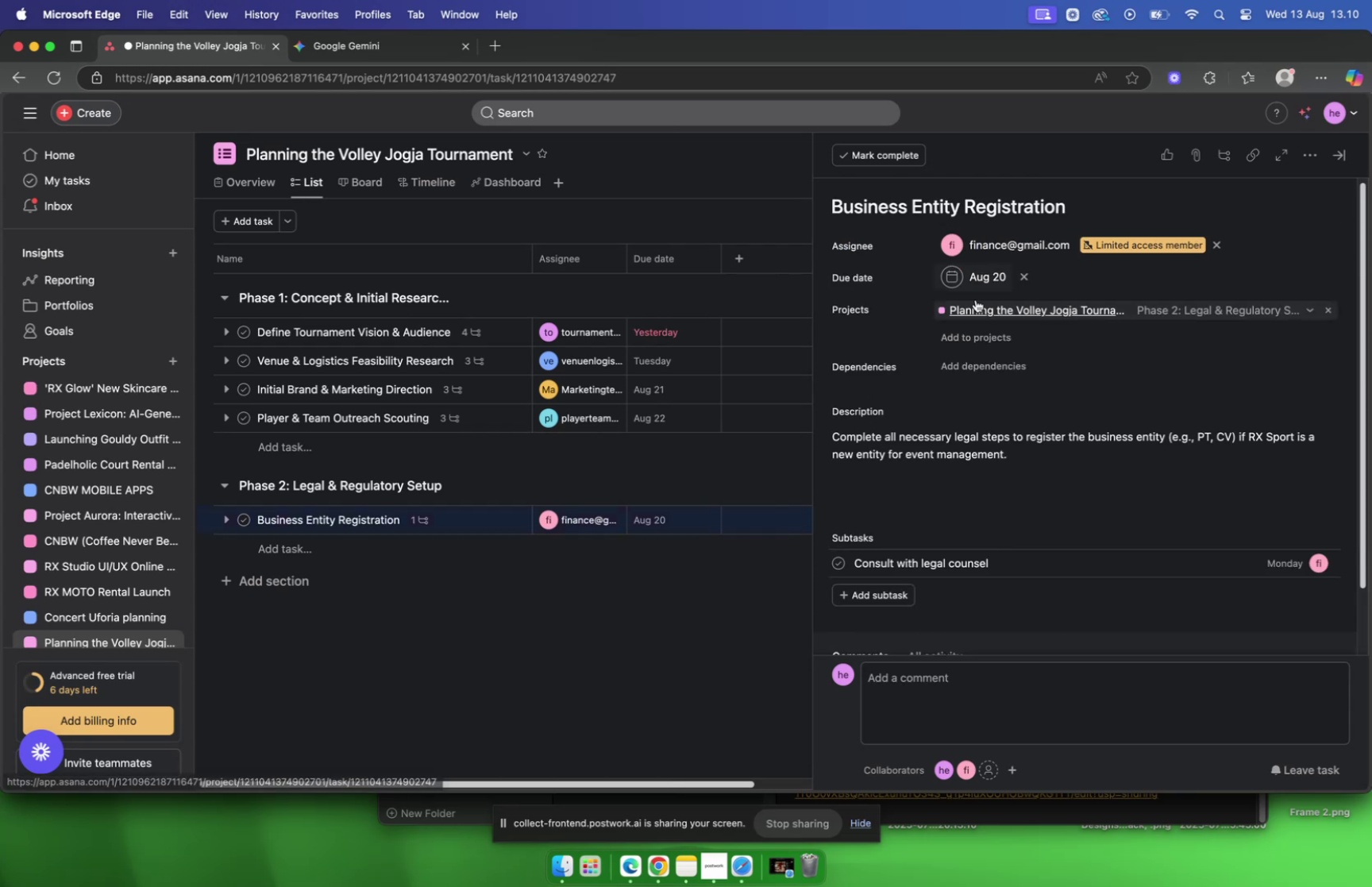 
scroll: coordinate [987, 326], scroll_direction: down, amount: 17.0
 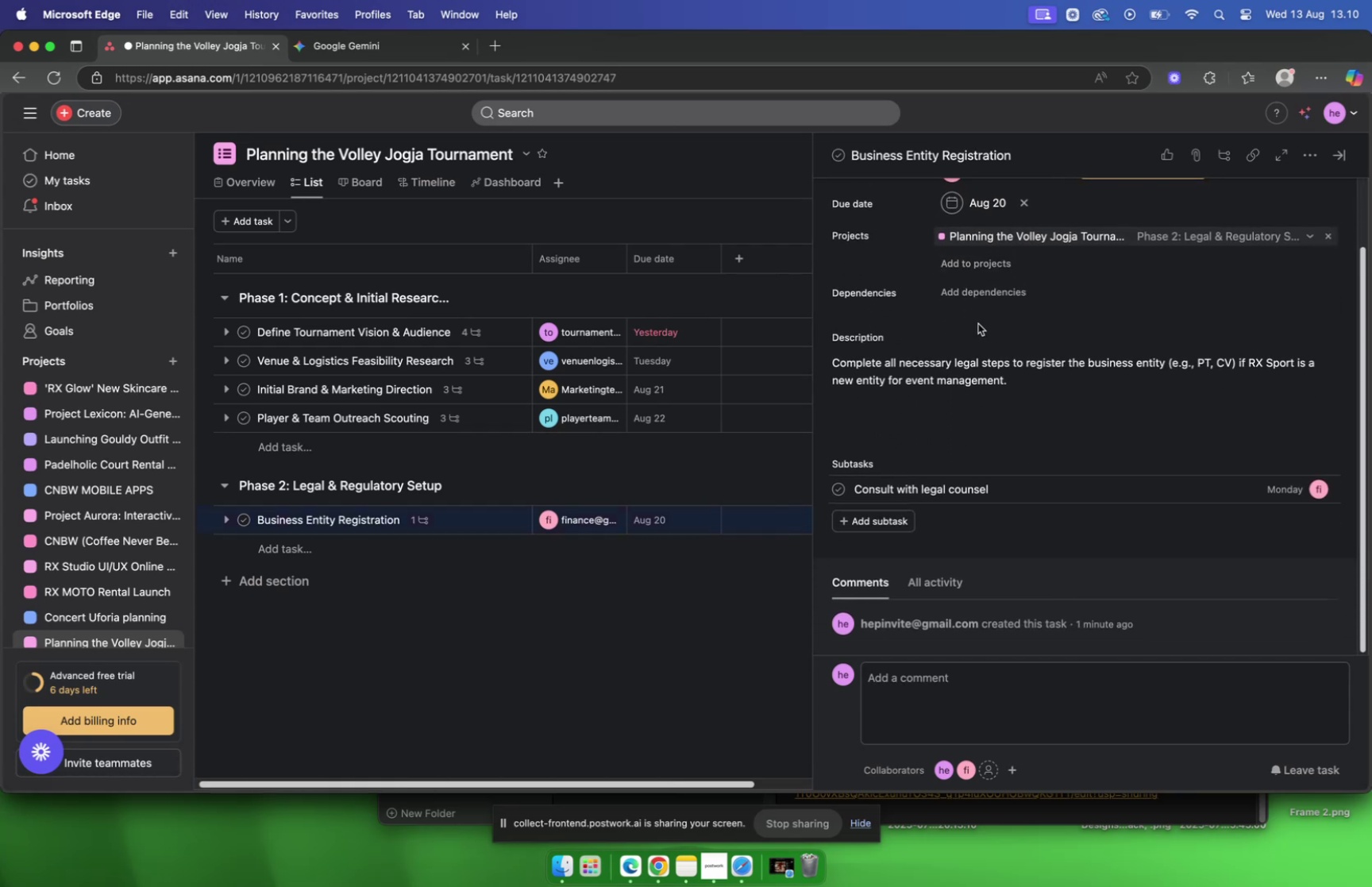 
wait(9.02)
 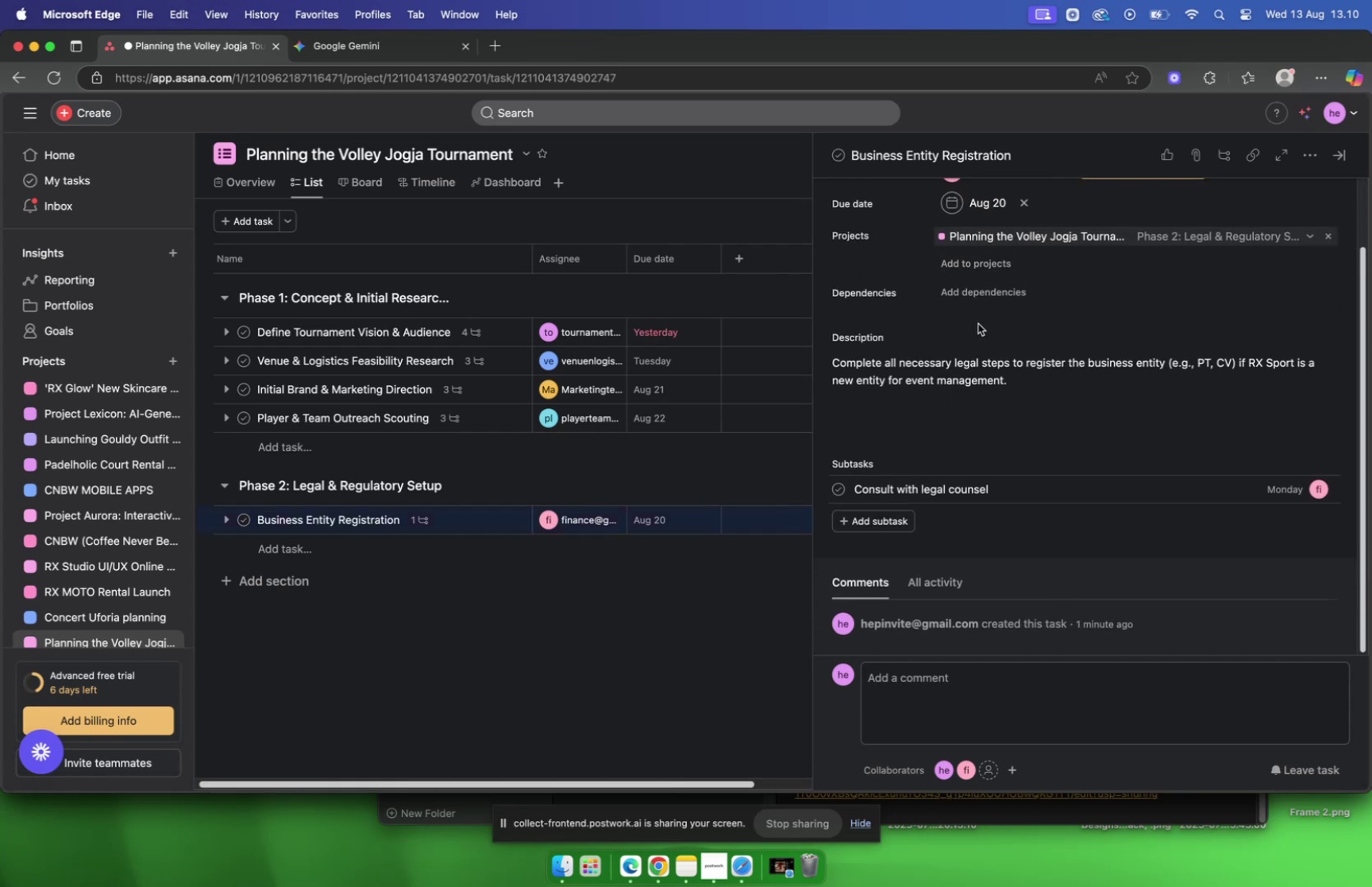 
left_click([881, 525])
 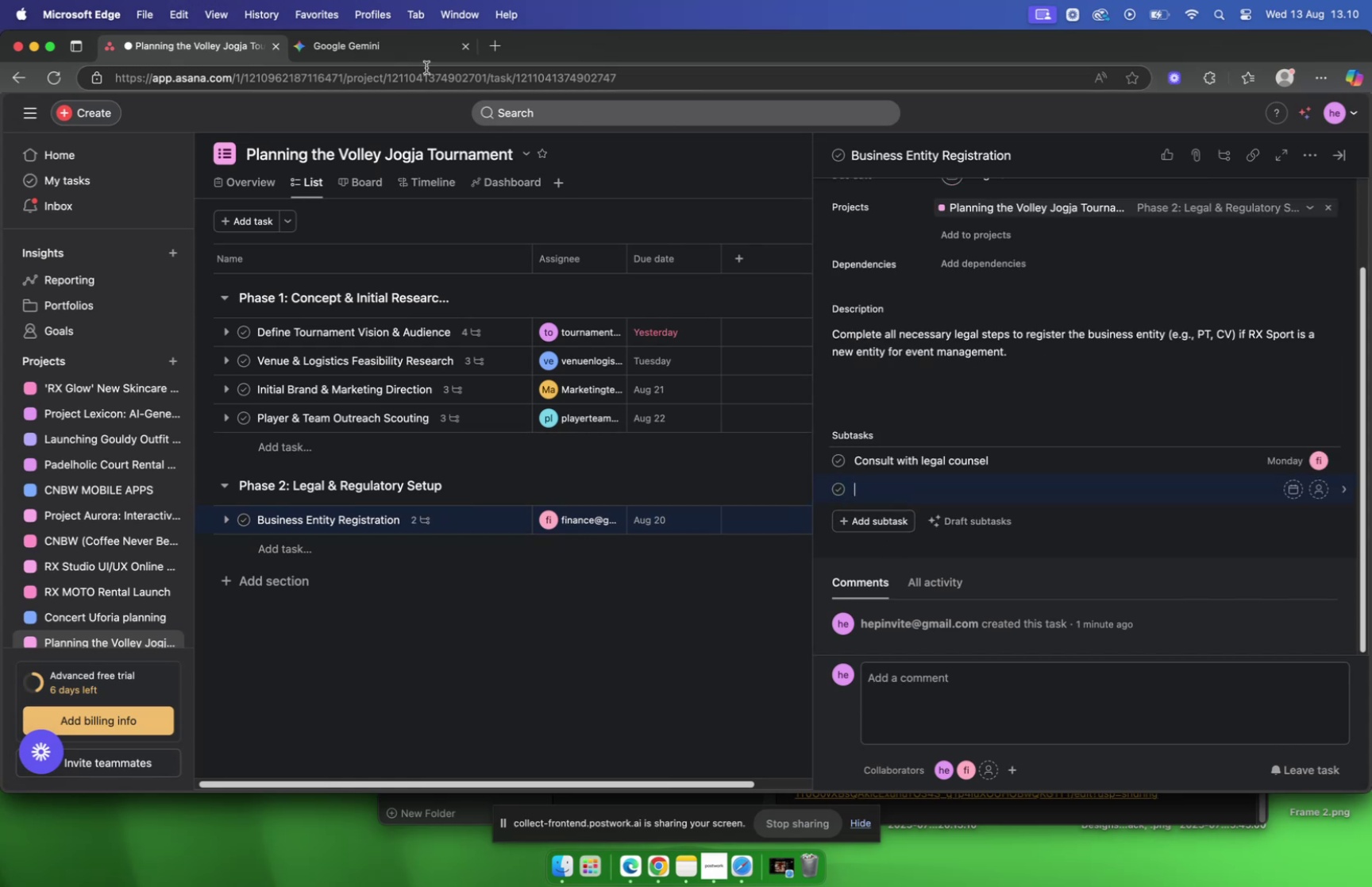 
left_click([325, 41])
 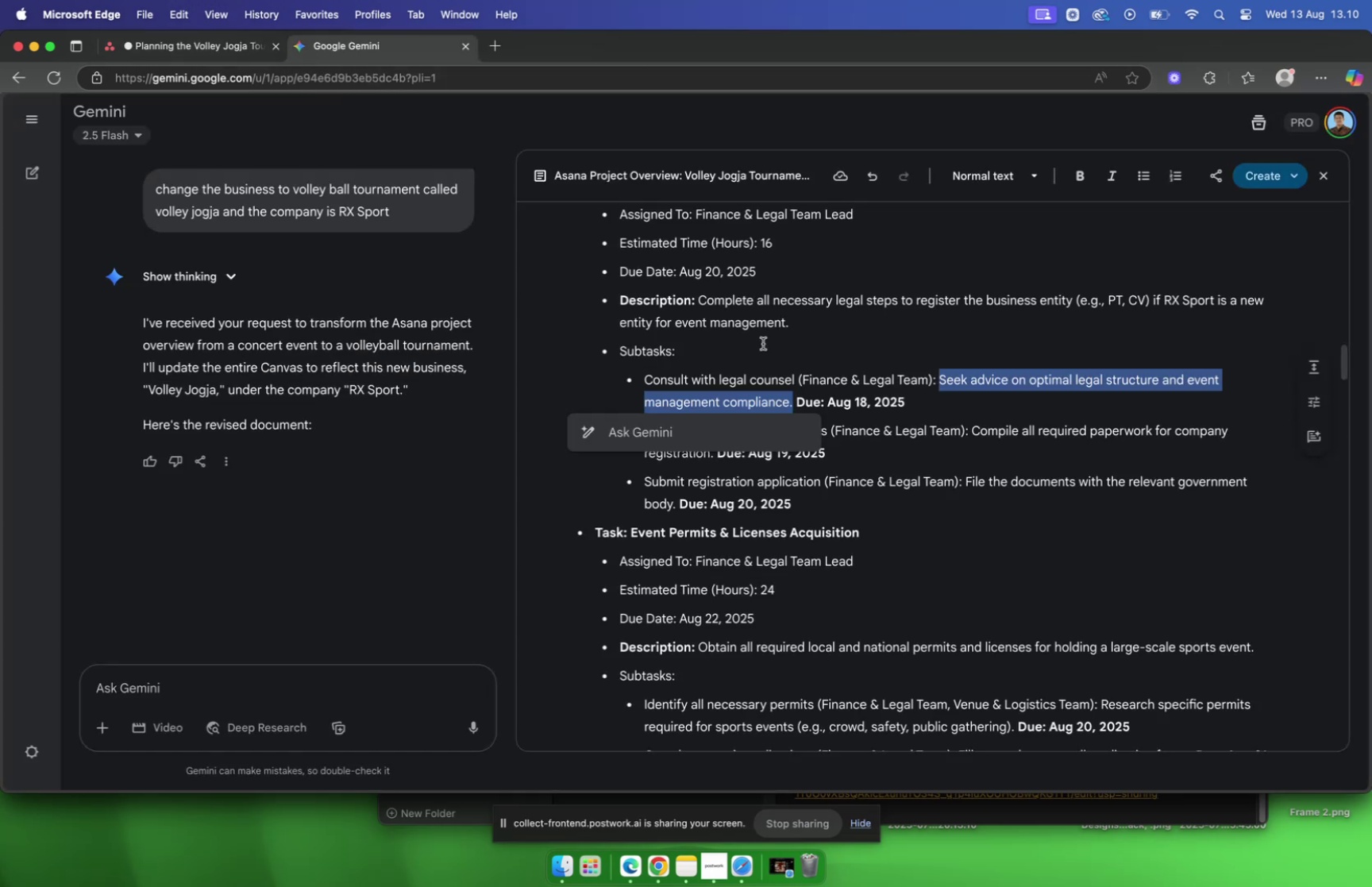 
left_click([857, 361])
 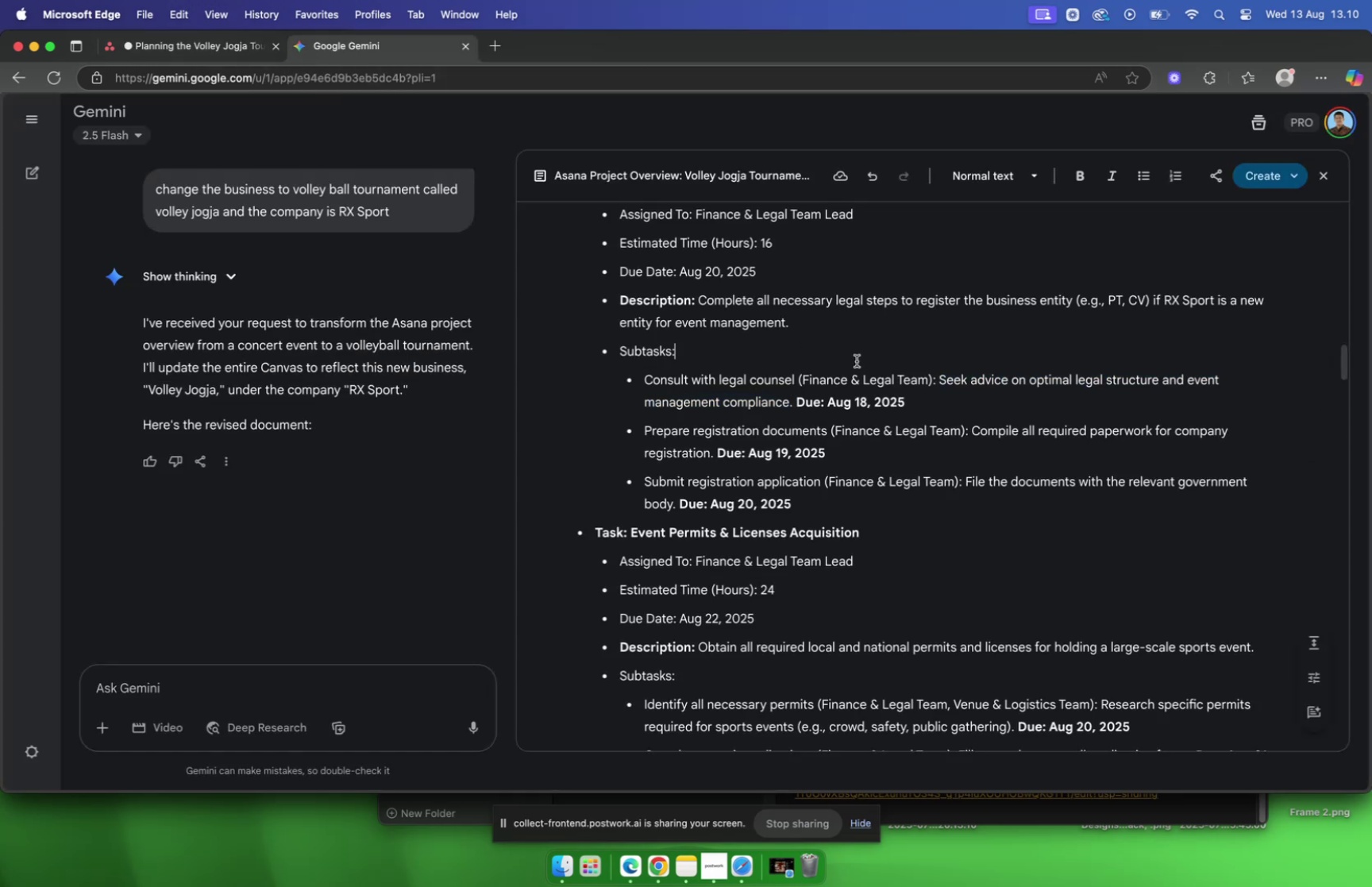 
scroll: coordinate [857, 361], scroll_direction: down, amount: 5.0
 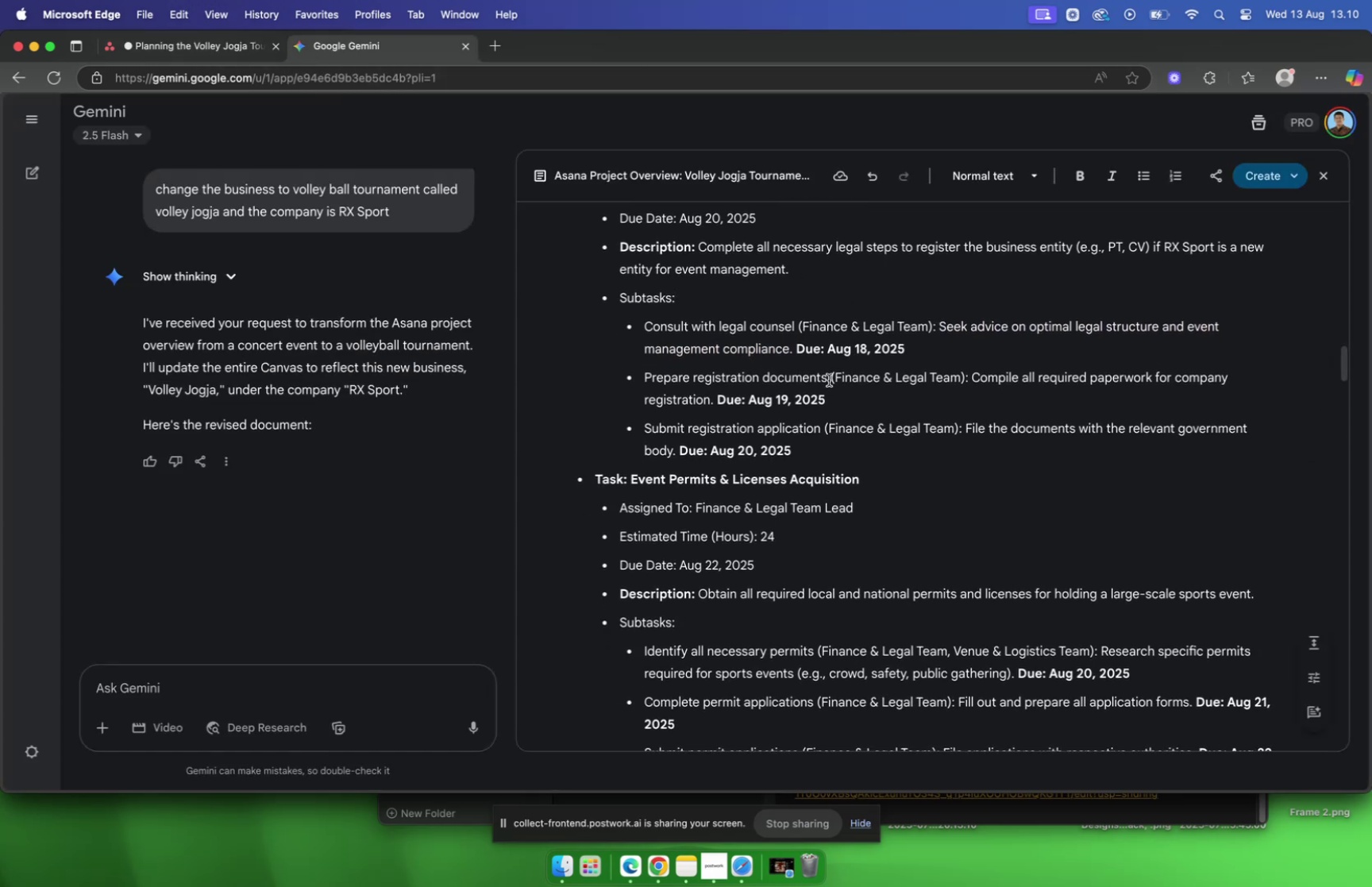 
left_click_drag(start_coordinate=[828, 380], to_coordinate=[646, 371])
 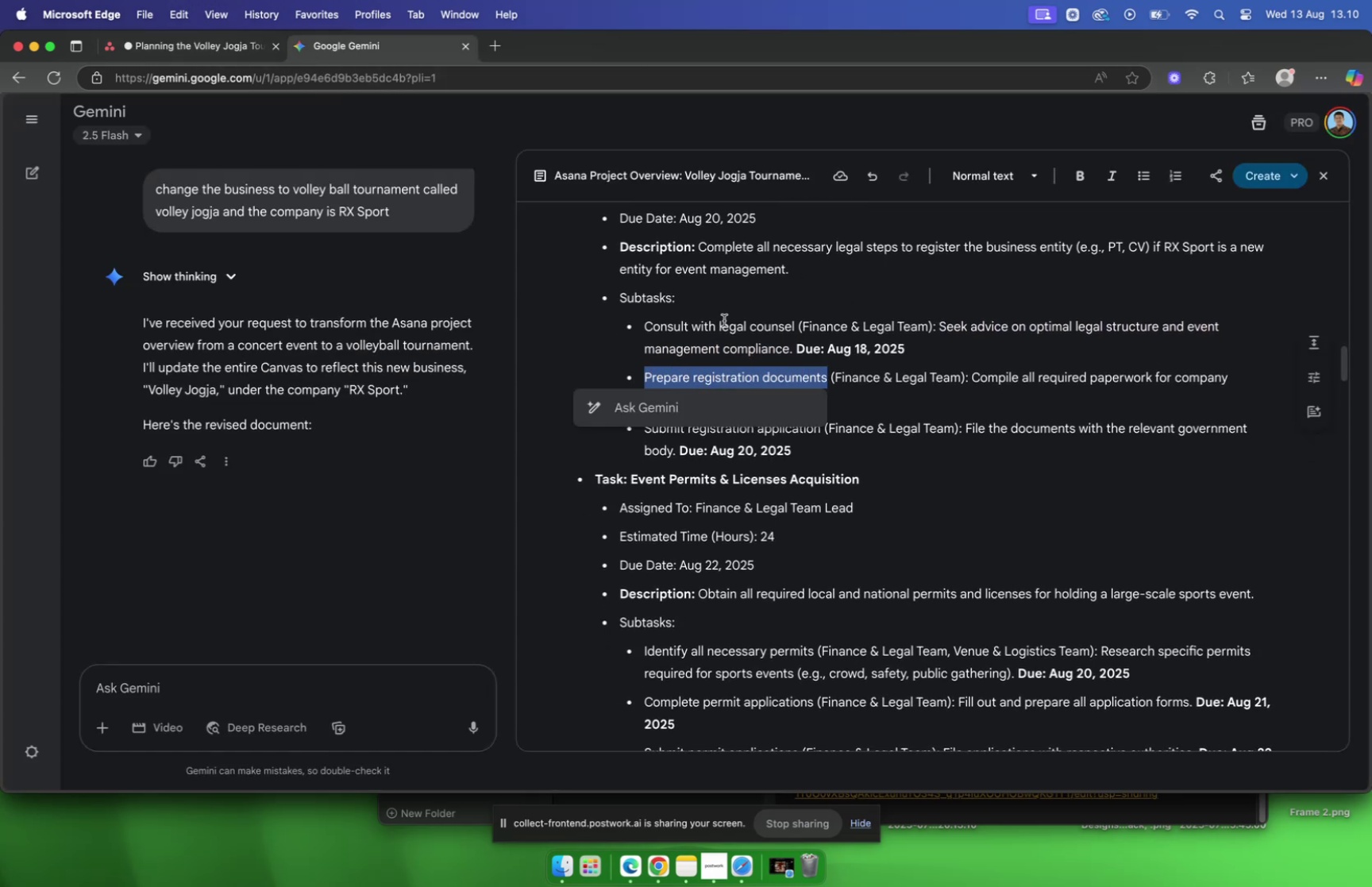 
key(Meta+C)
 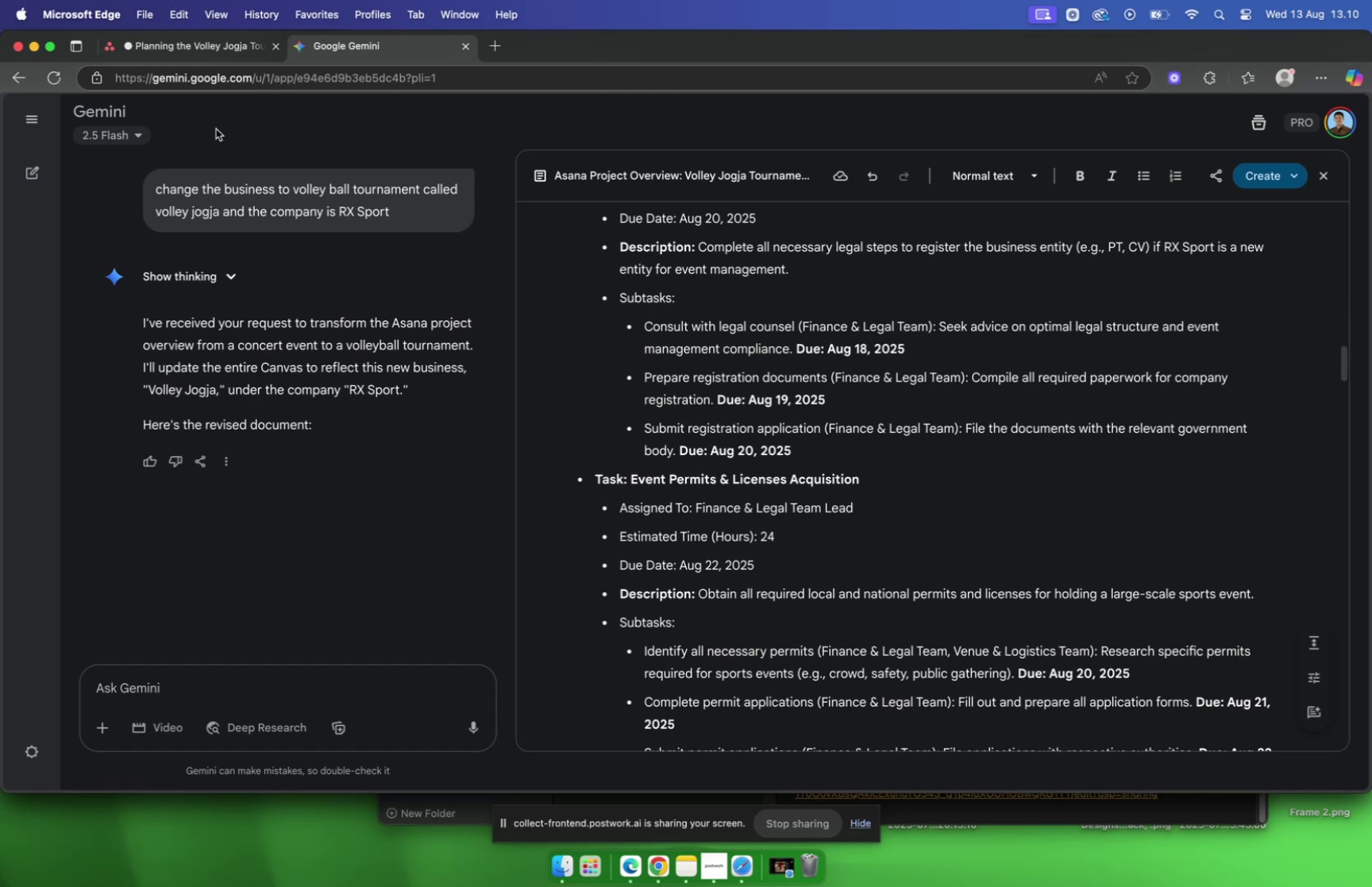 
left_click([172, 48])
 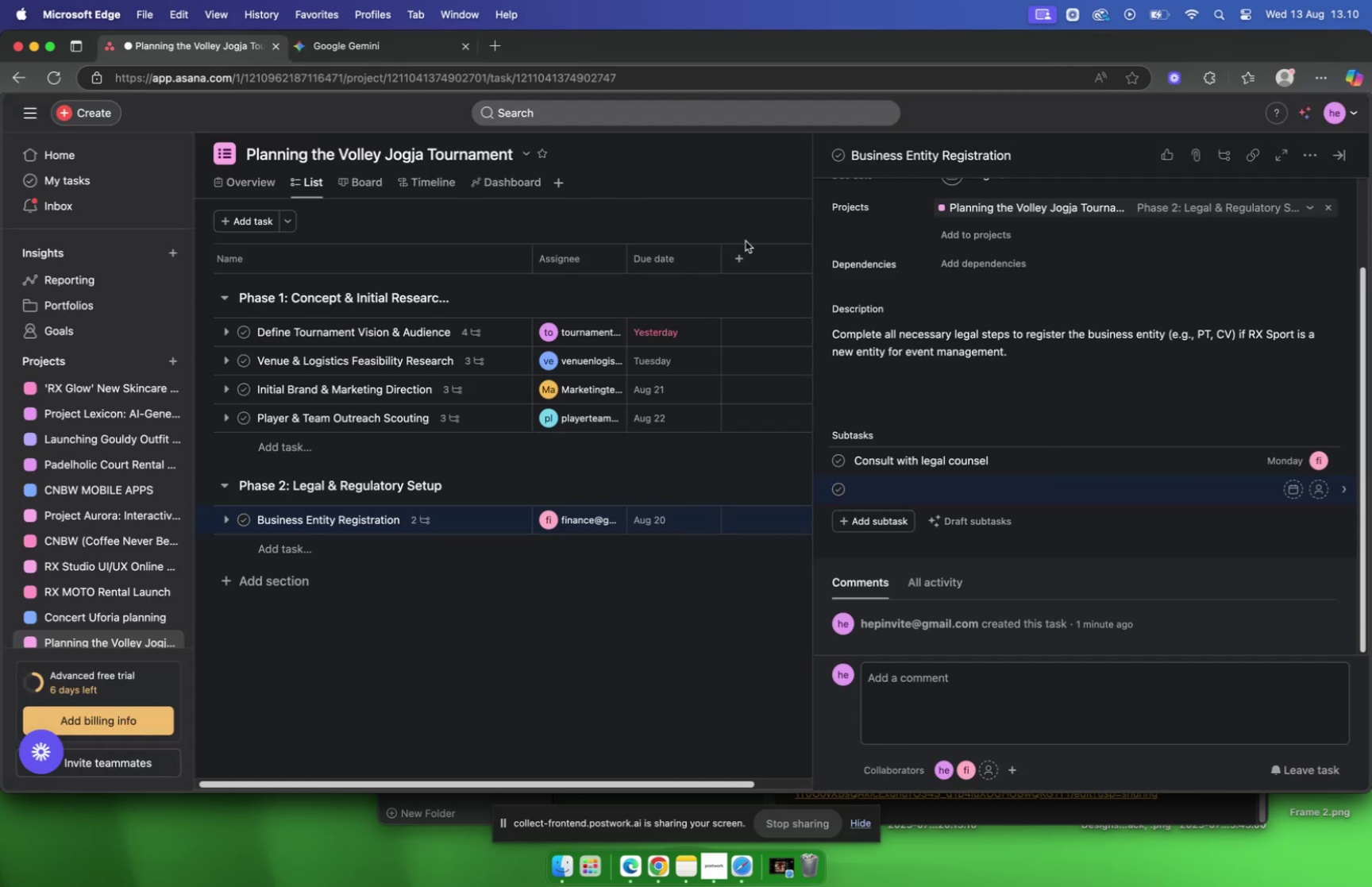 
key(Meta+V)
 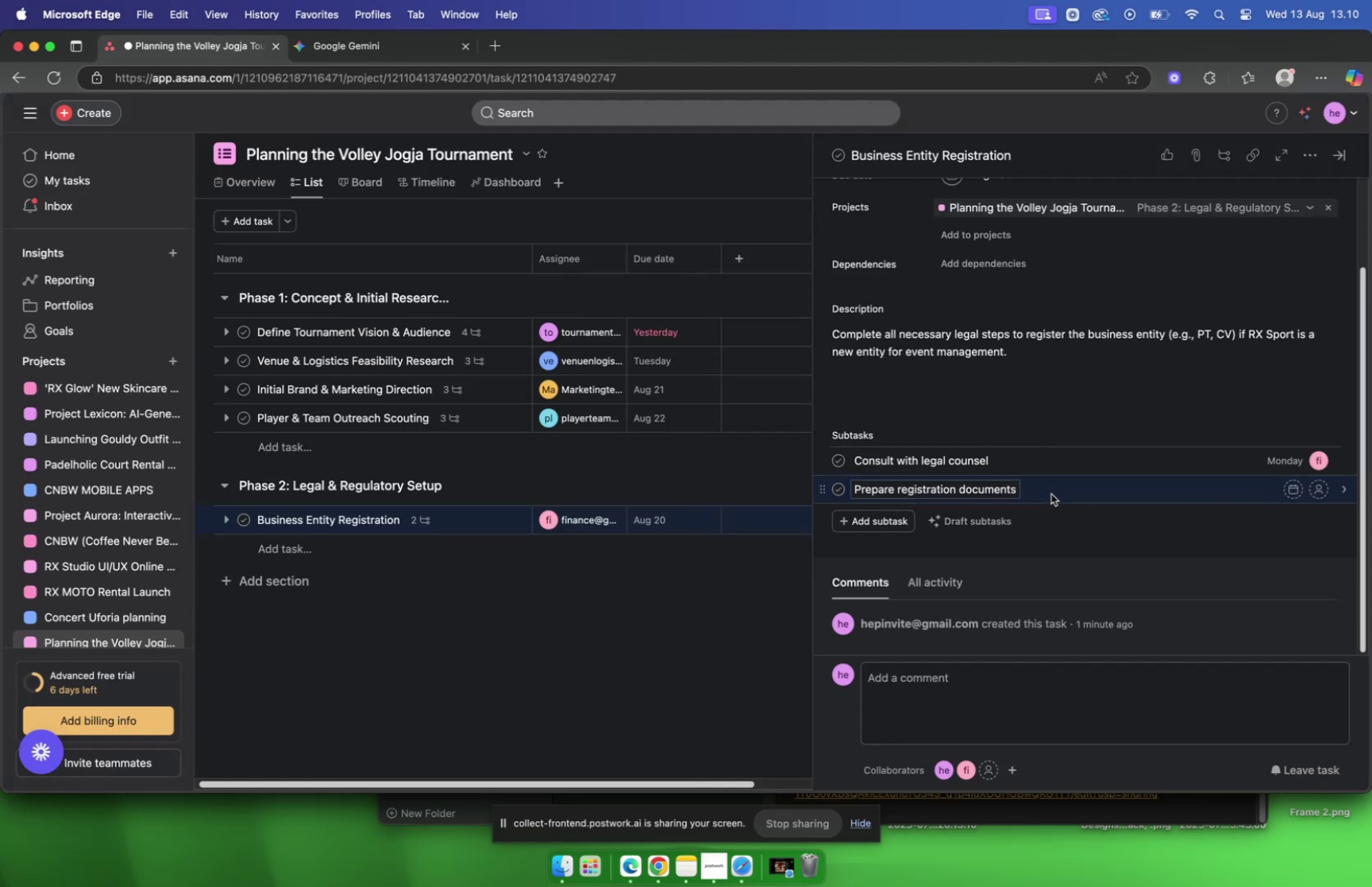 
left_click([1050, 492])
 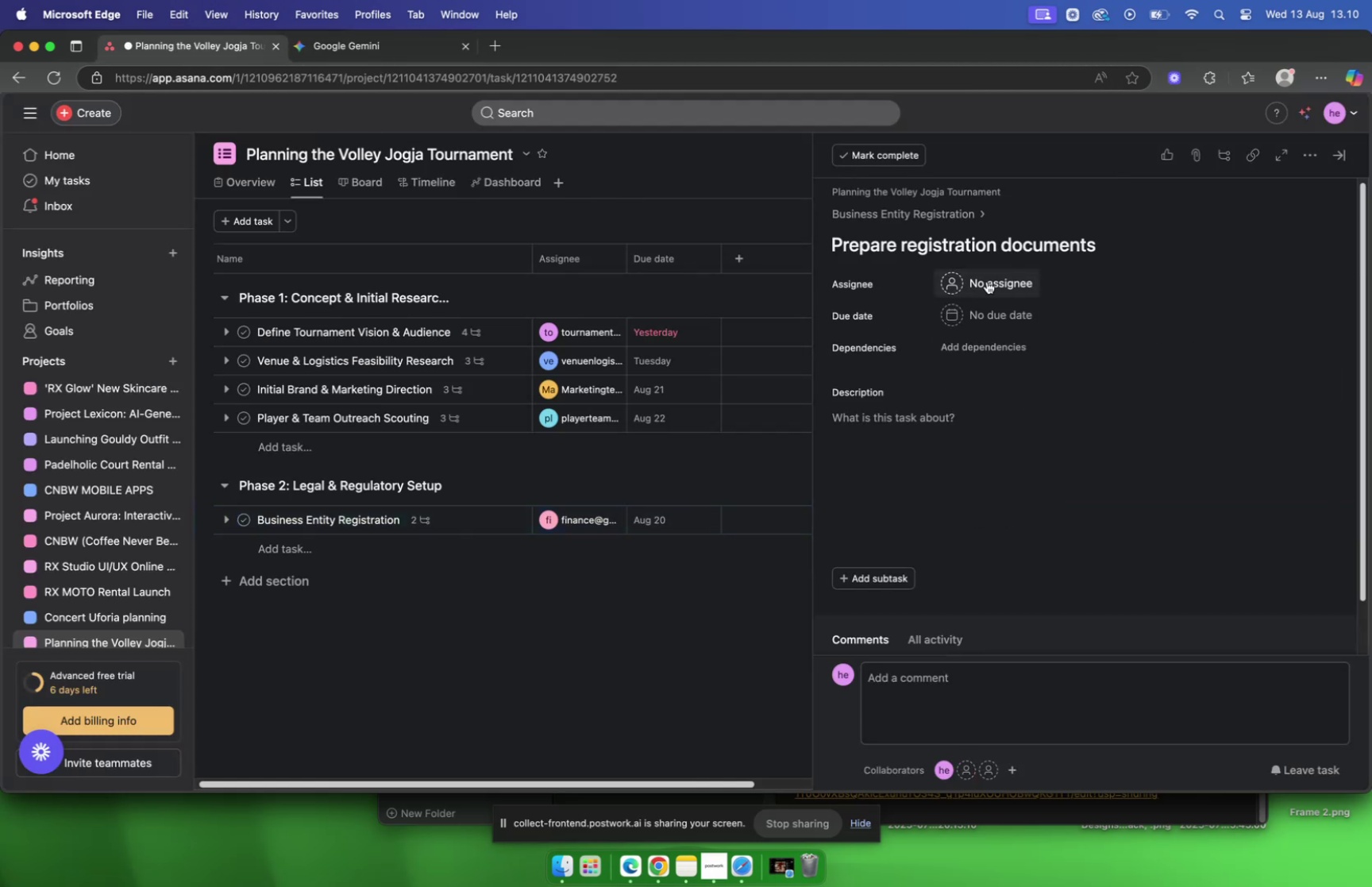 
left_click([987, 281])
 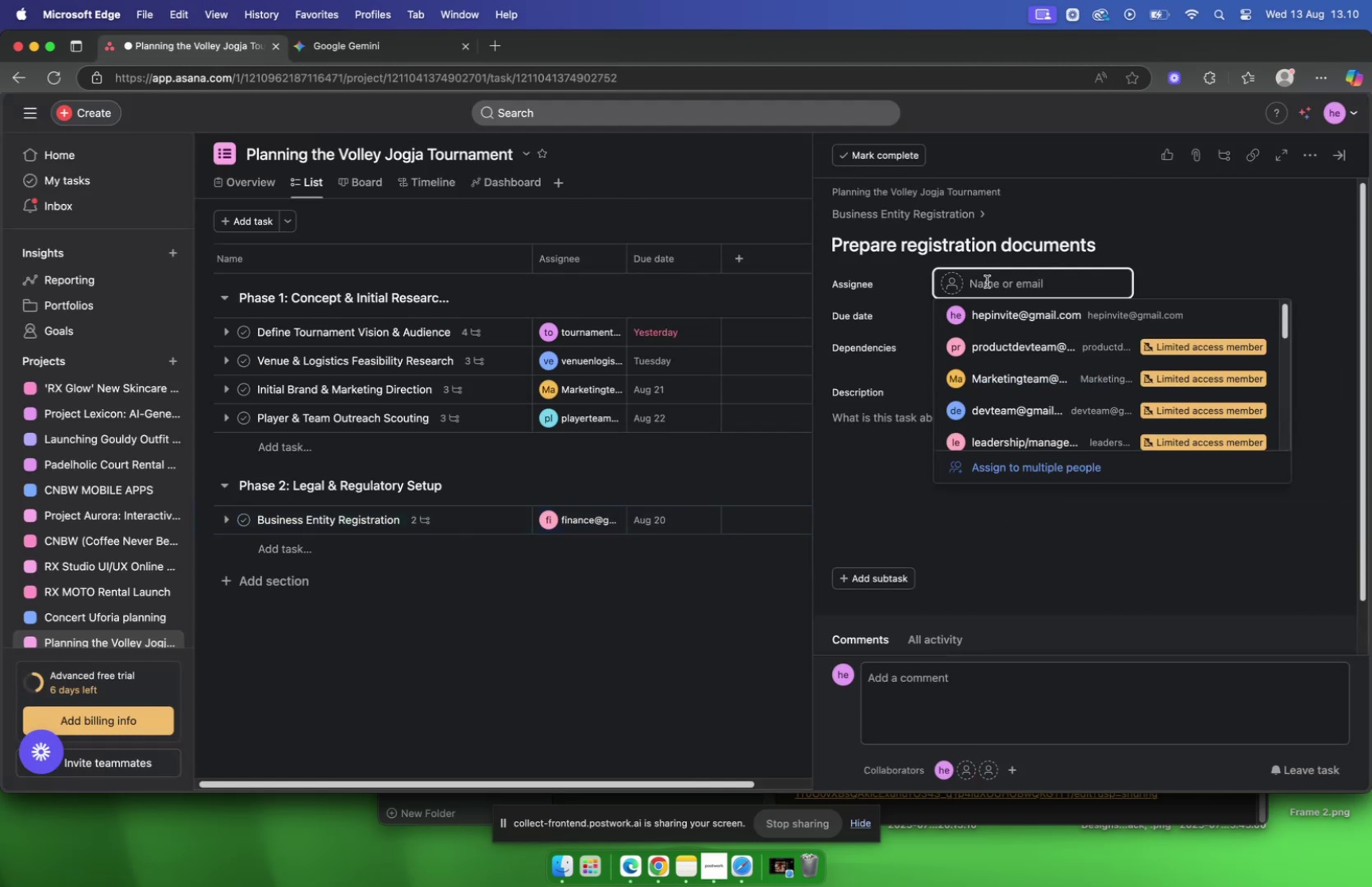 
type(finan)
 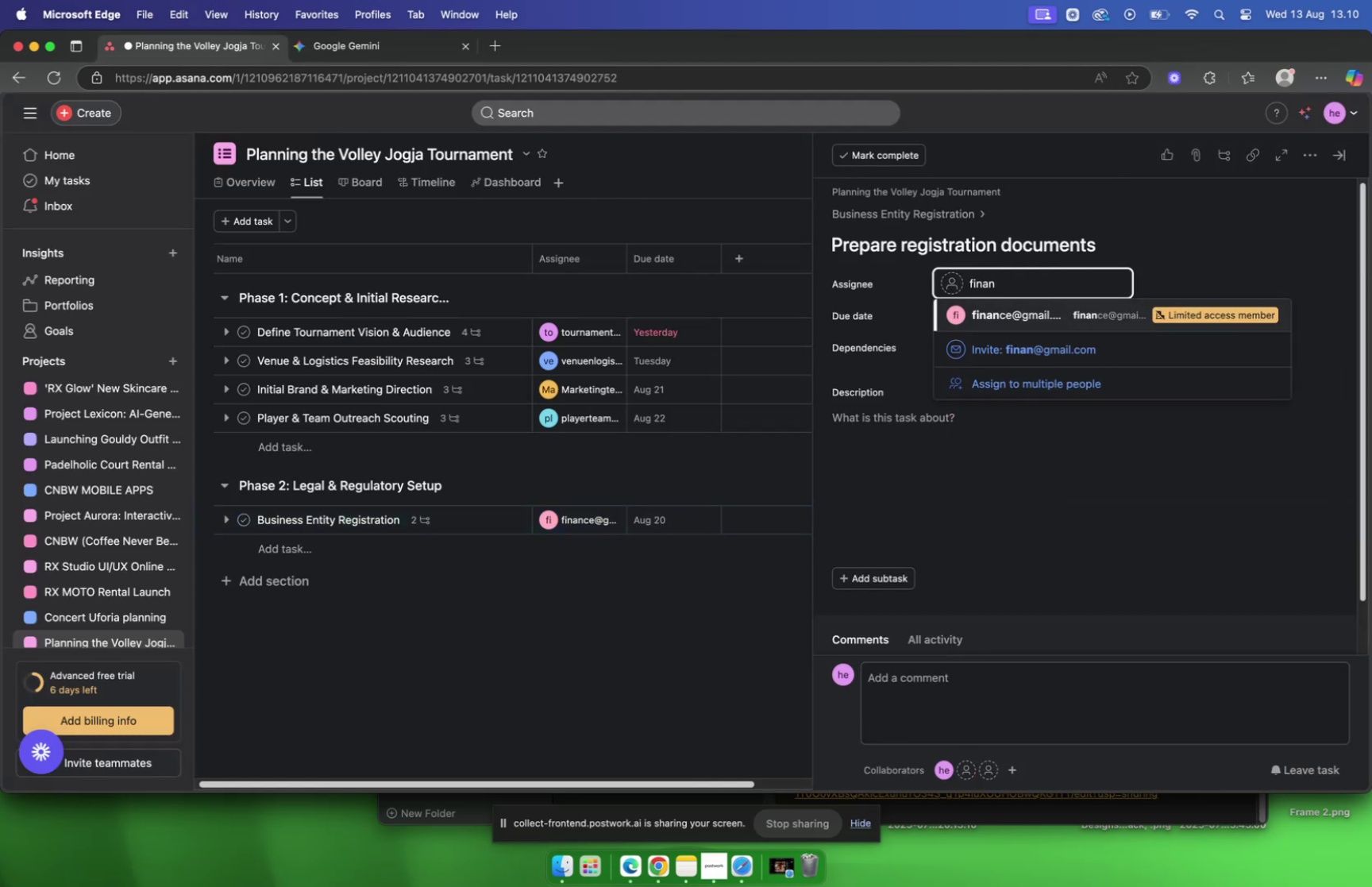 
key(Enter)
 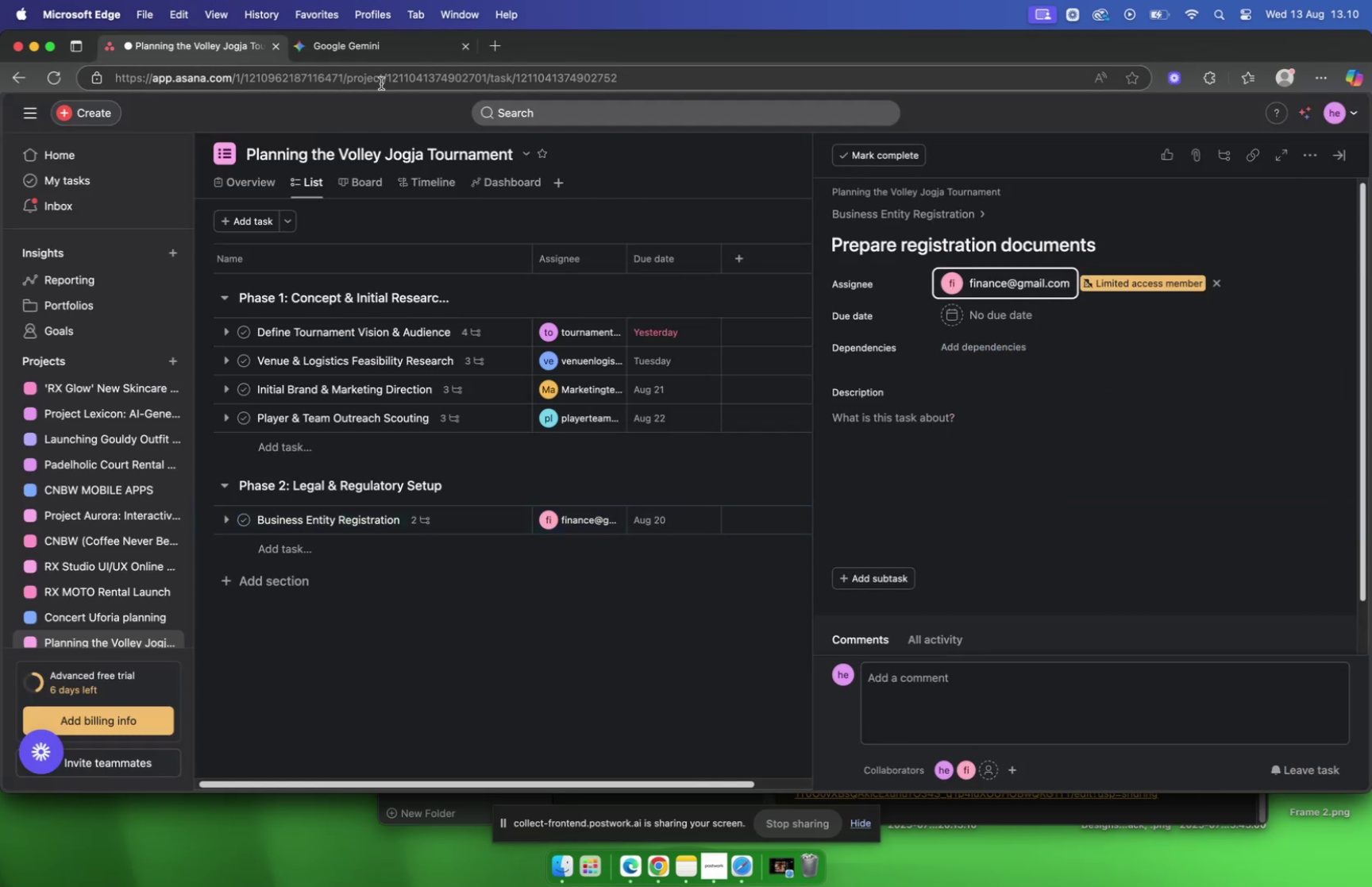 
left_click([372, 49])
 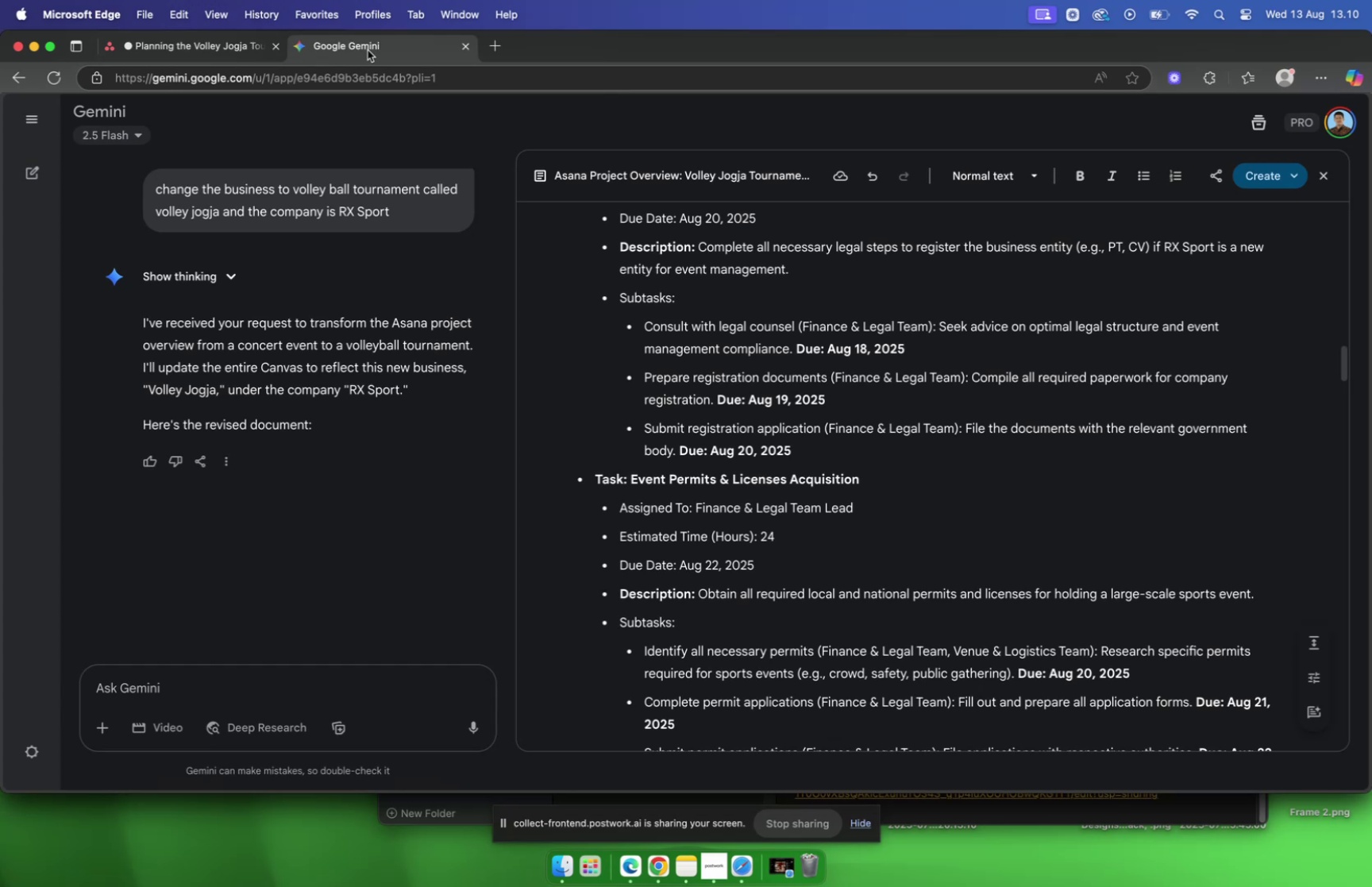 
left_click([204, 44])
 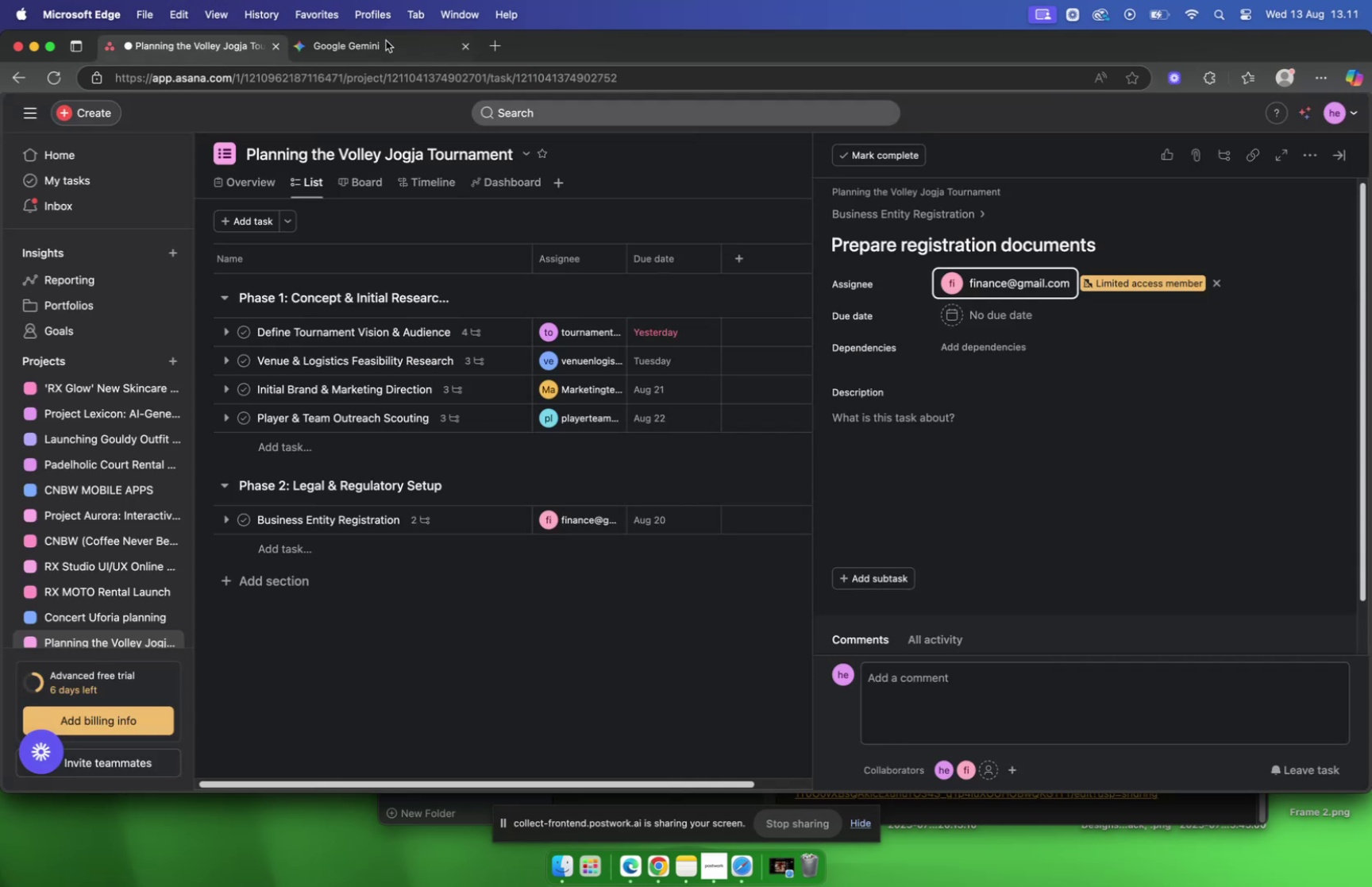 
left_click([380, 44])
 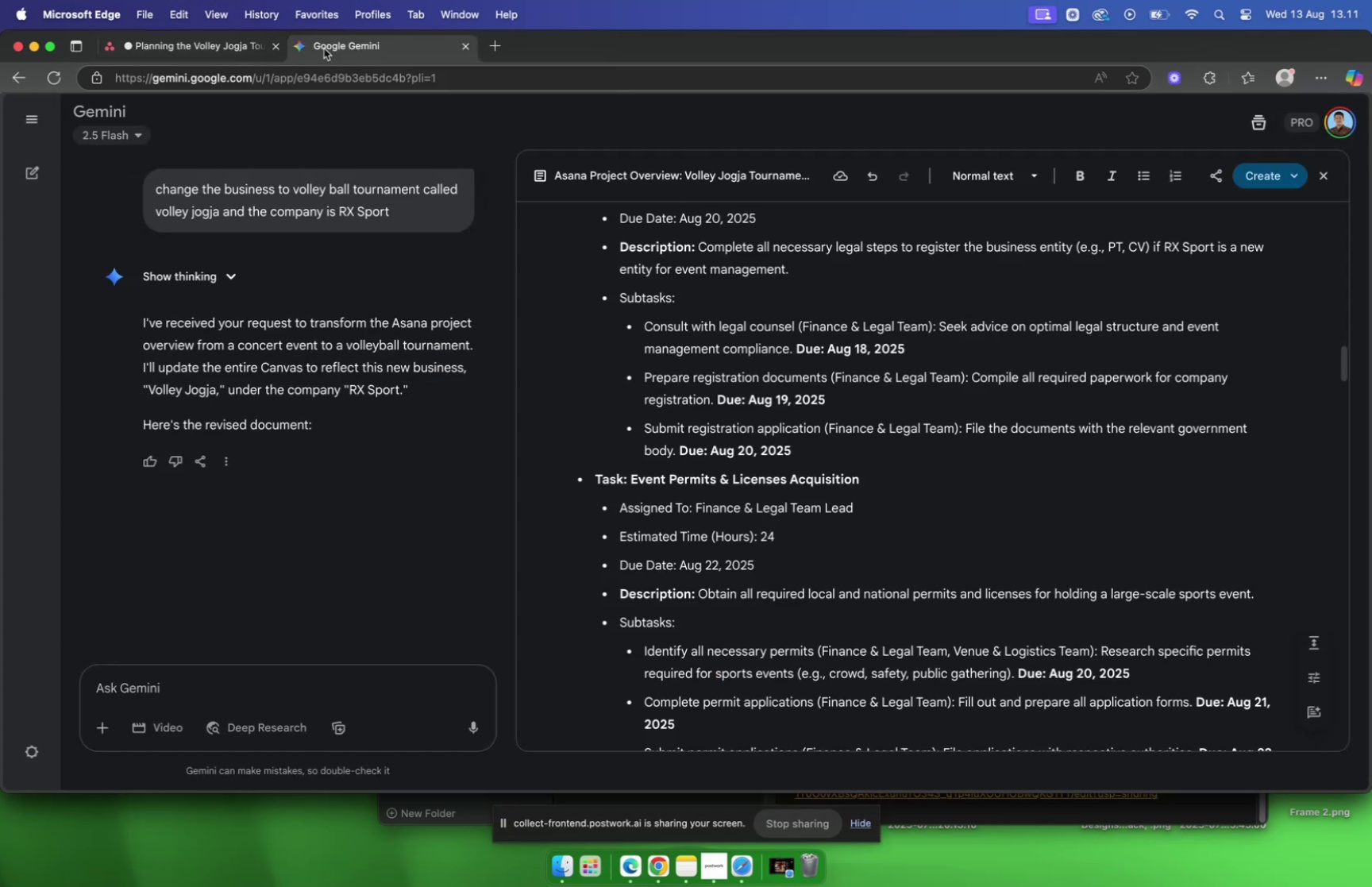 
left_click([210, 51])
 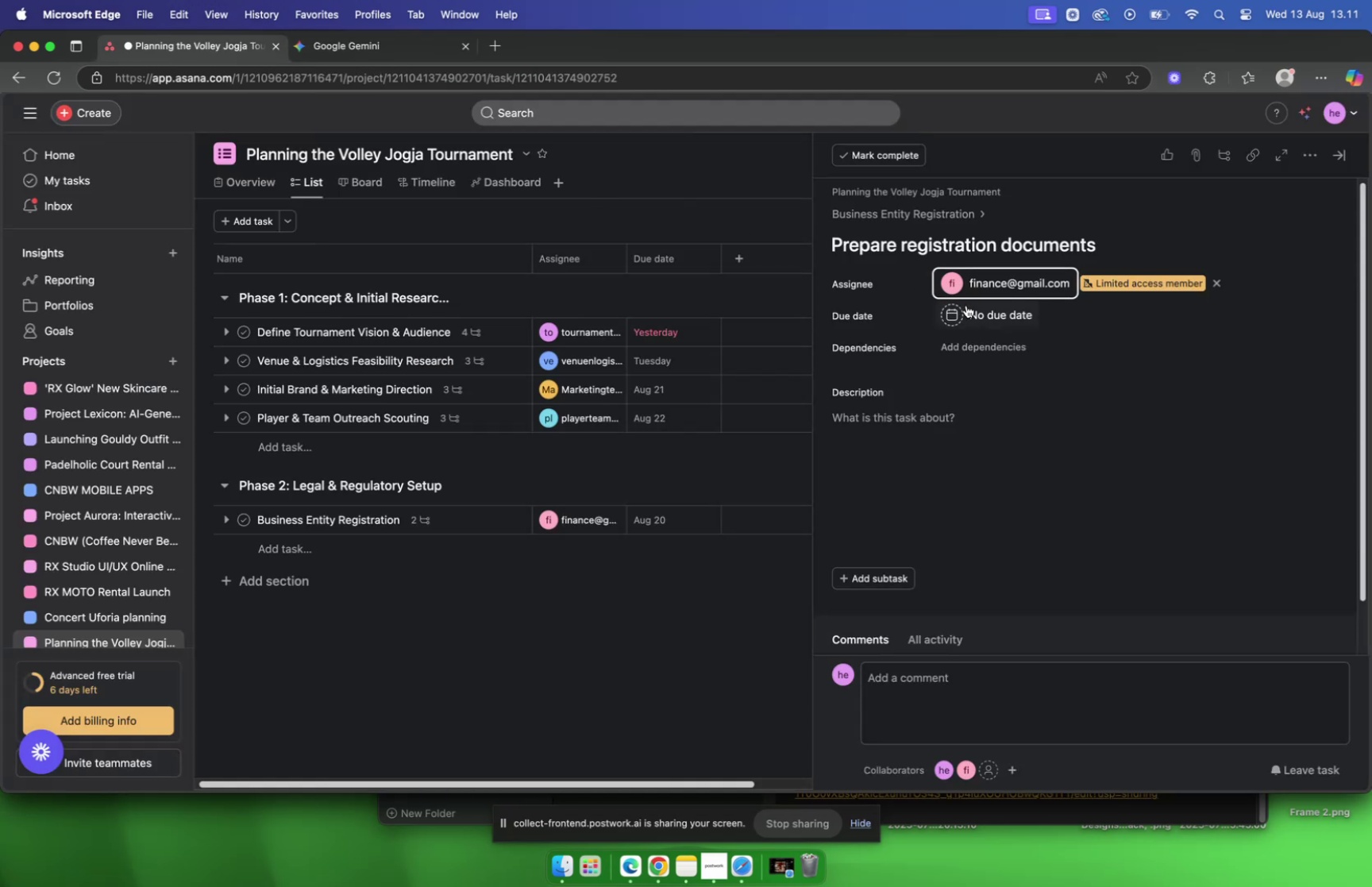 
left_click([978, 314])
 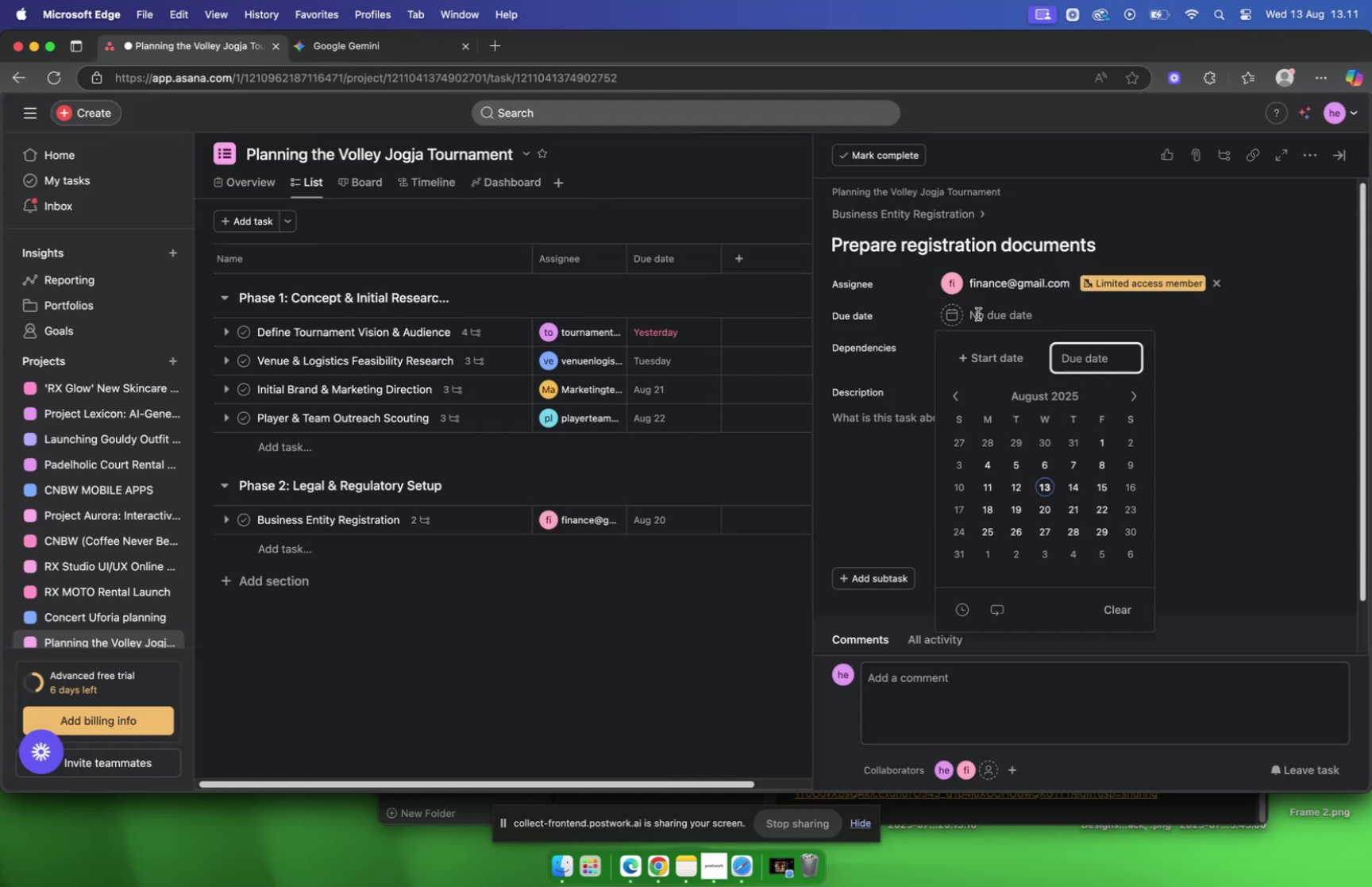 
type(finan)
 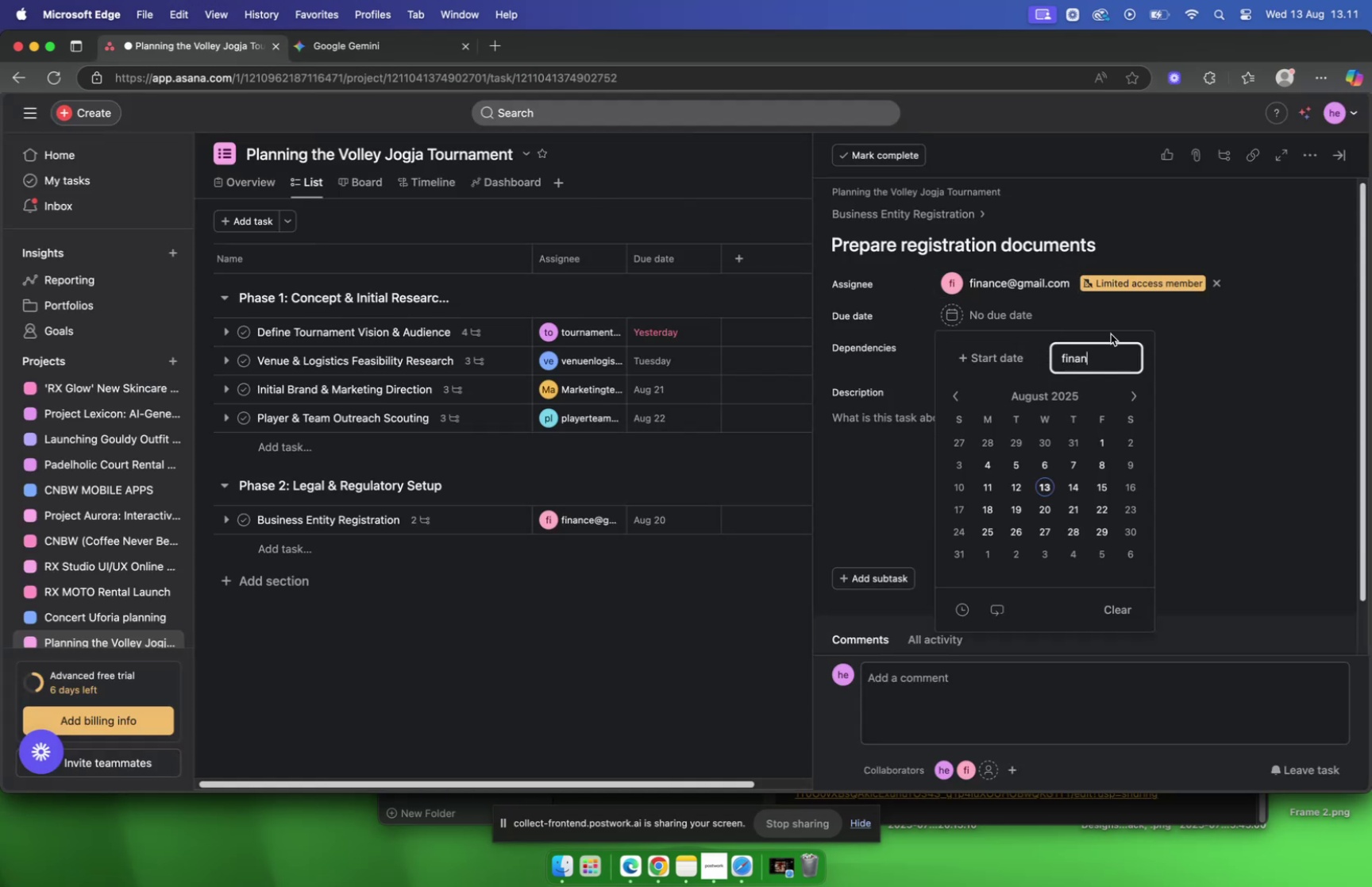 
left_click([1003, 313])
 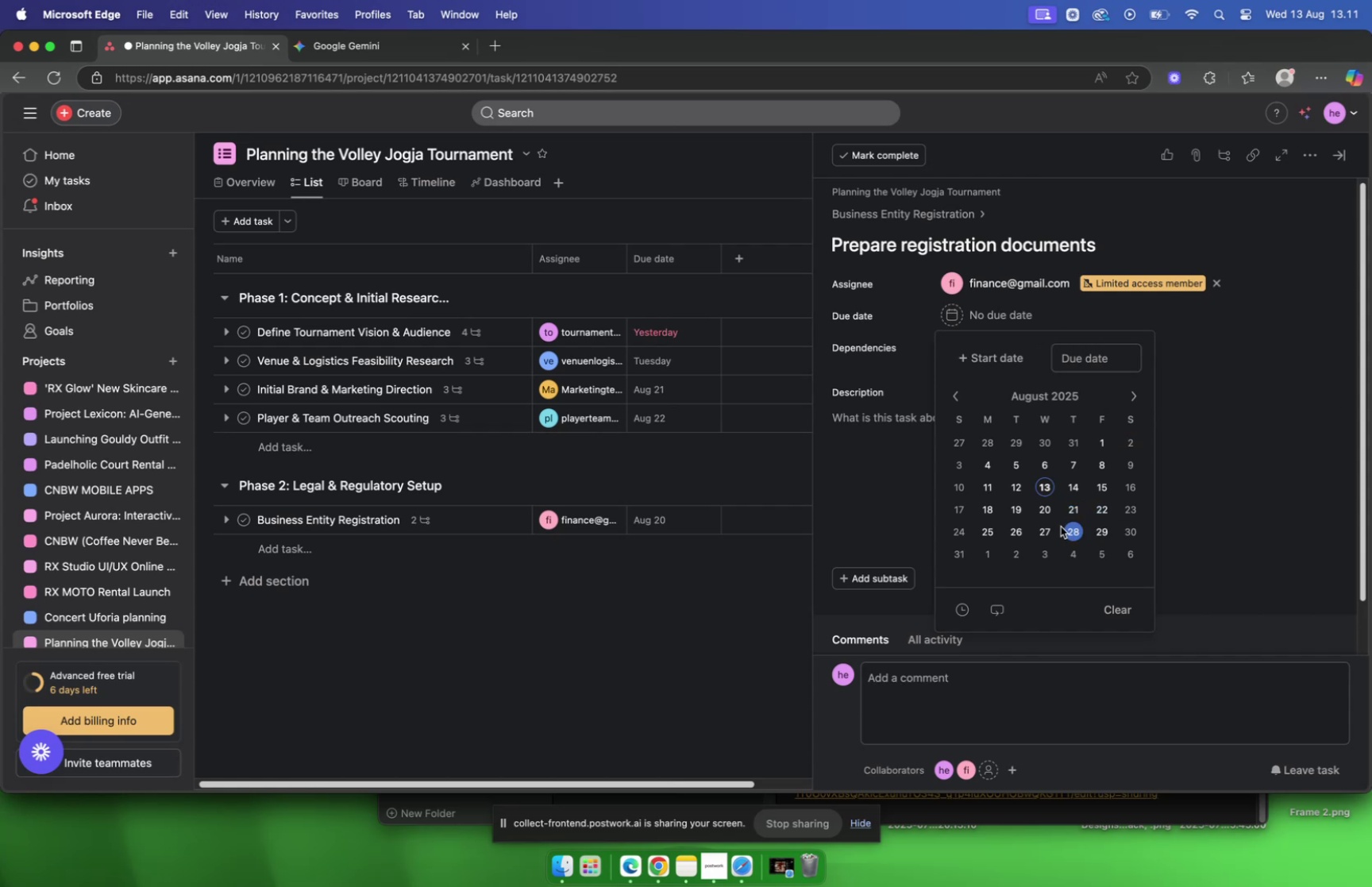 
double_click([1216, 473])
 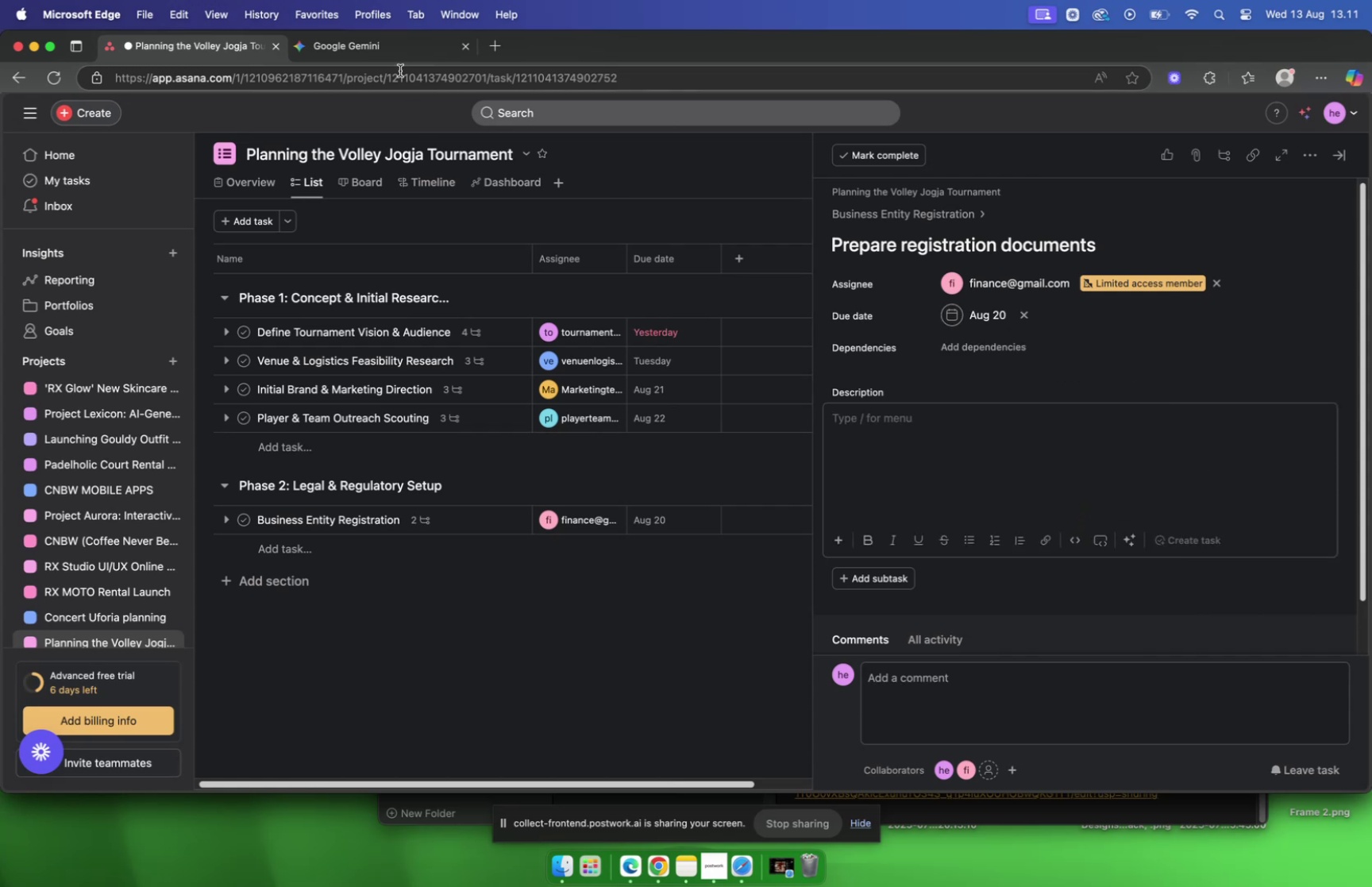 
left_click([382, 49])
 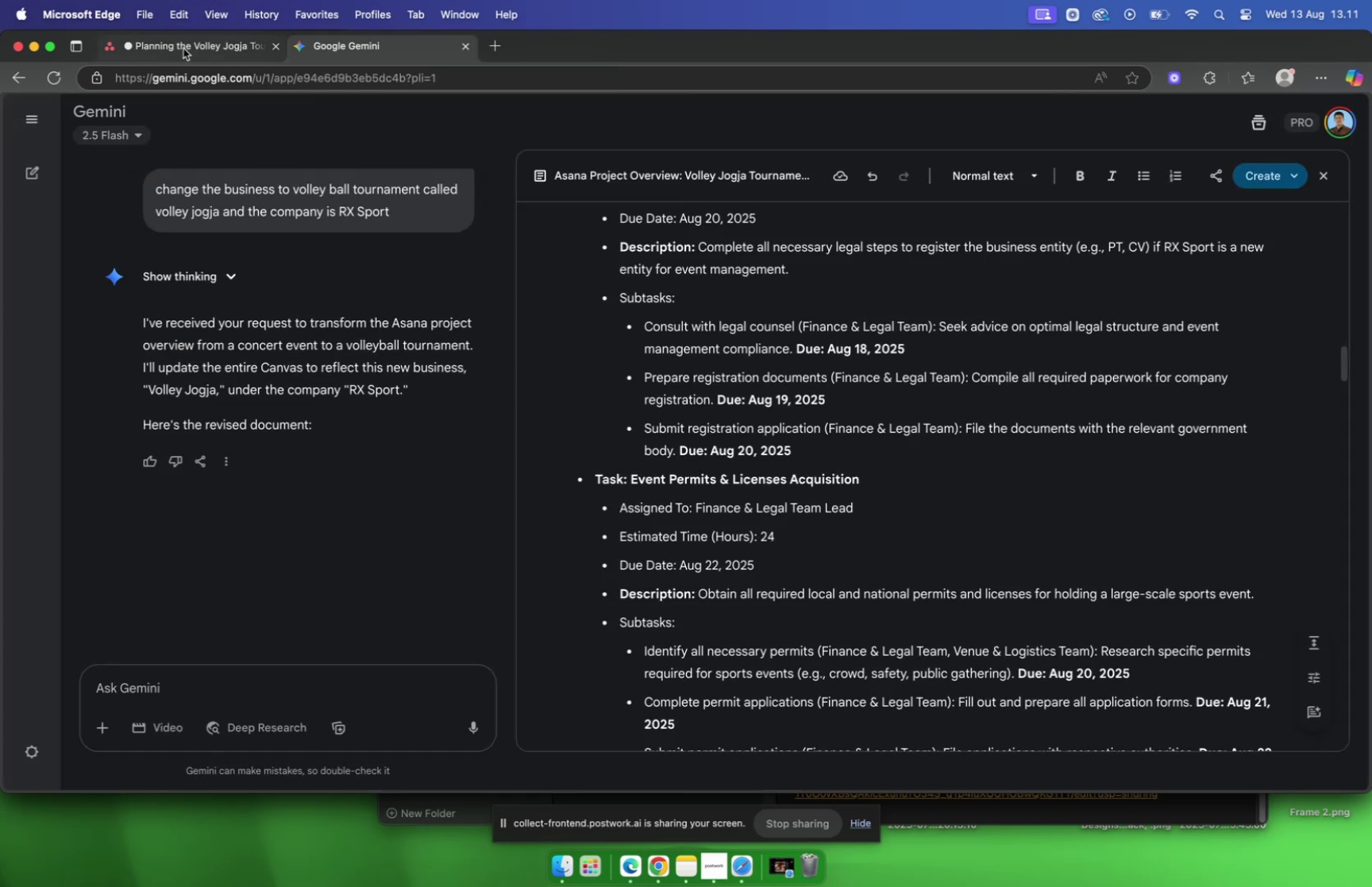 
left_click([182, 47])
 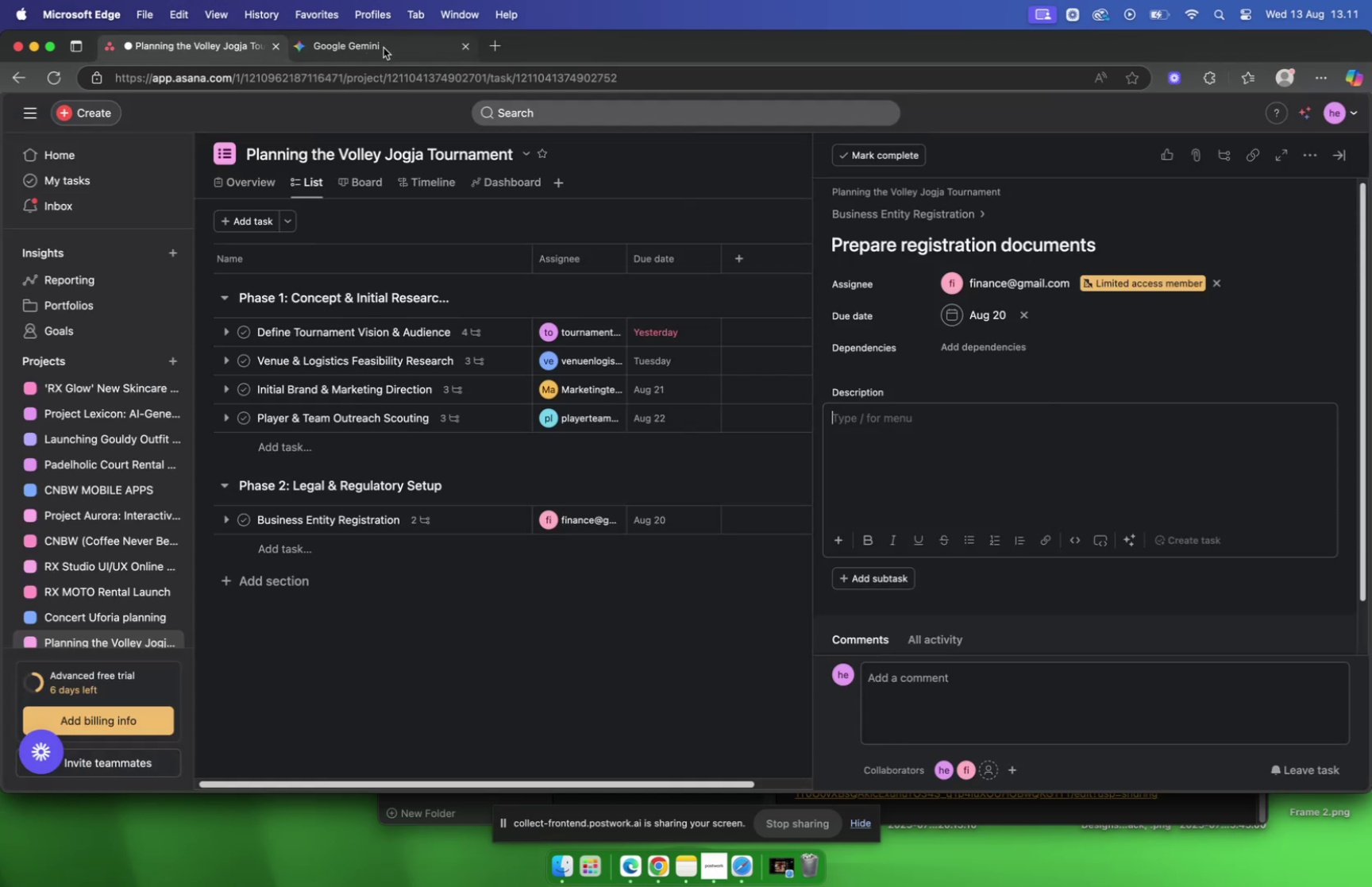 
left_click([374, 45])
 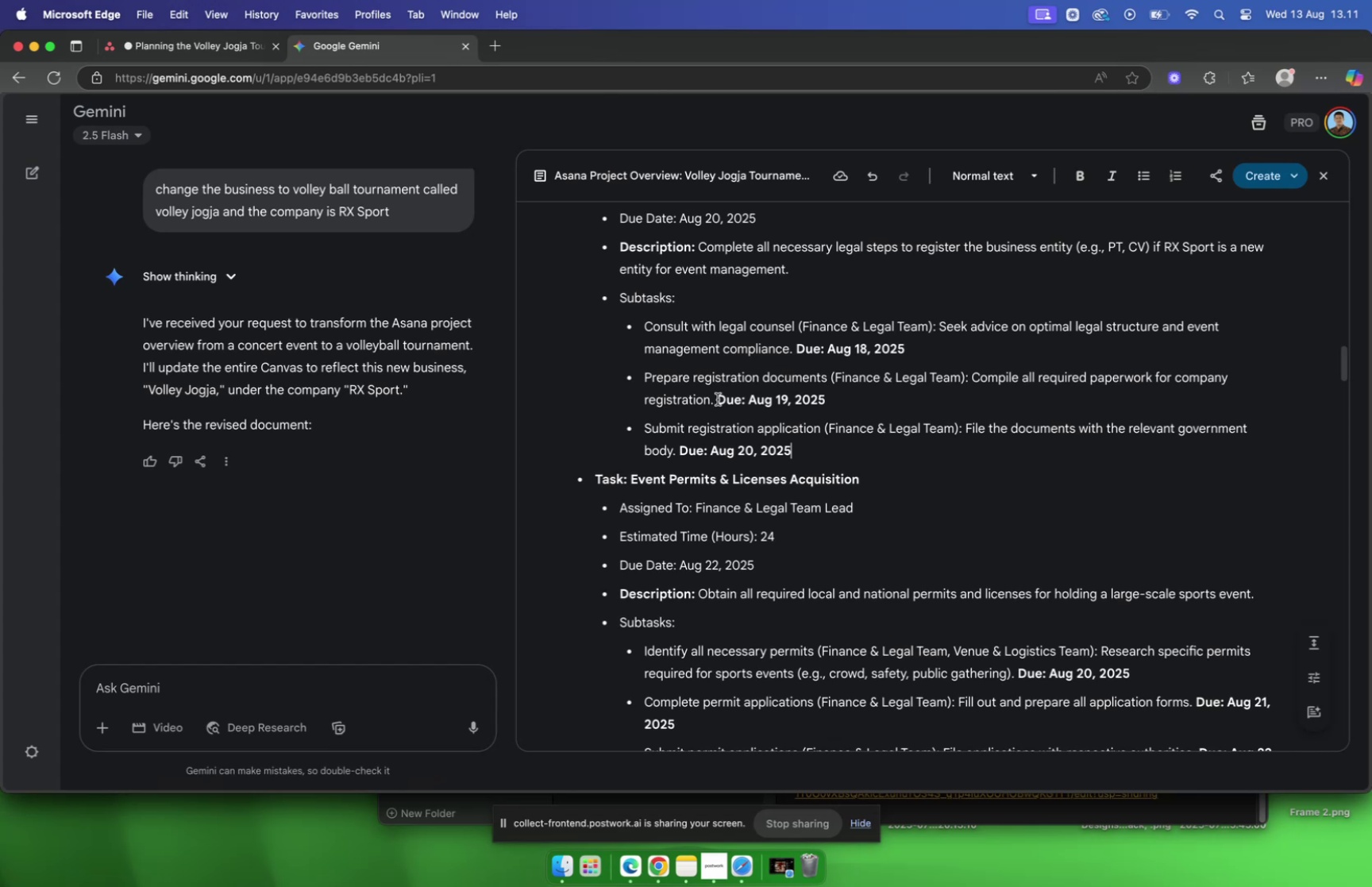 
left_click_drag(start_coordinate=[715, 402], to_coordinate=[975, 382])
 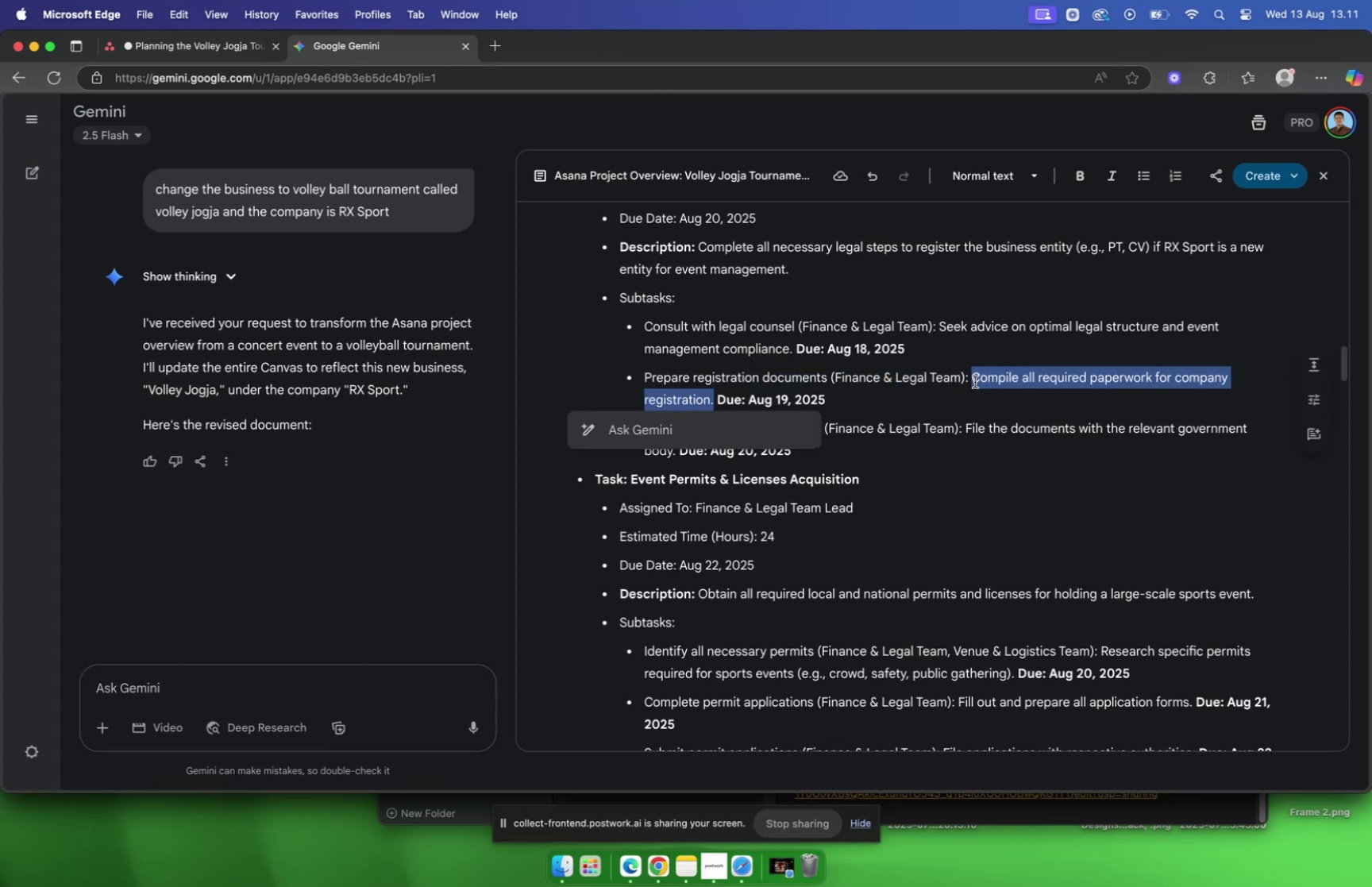 
key(Meta+C)
 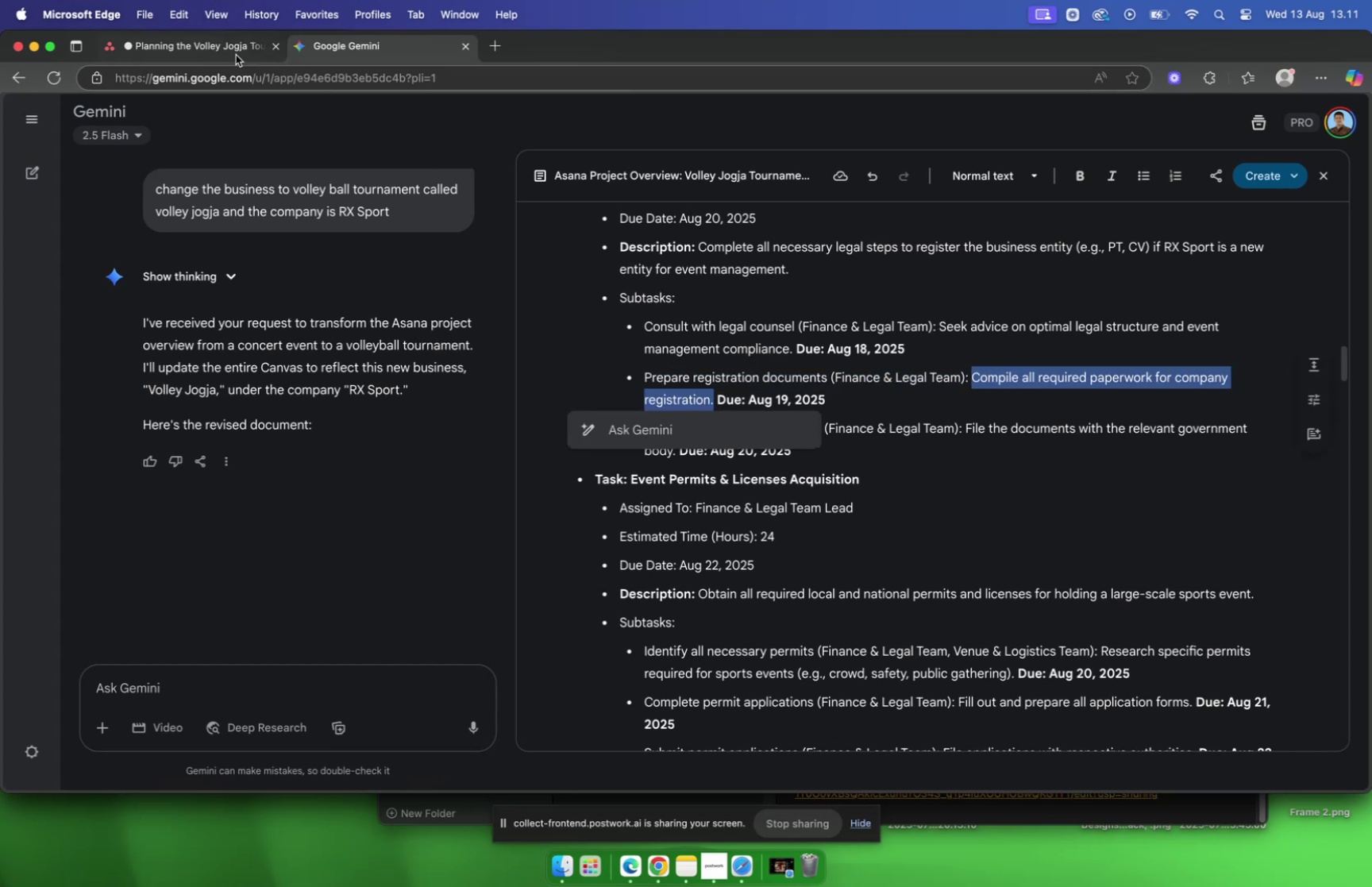 
left_click([217, 55])
 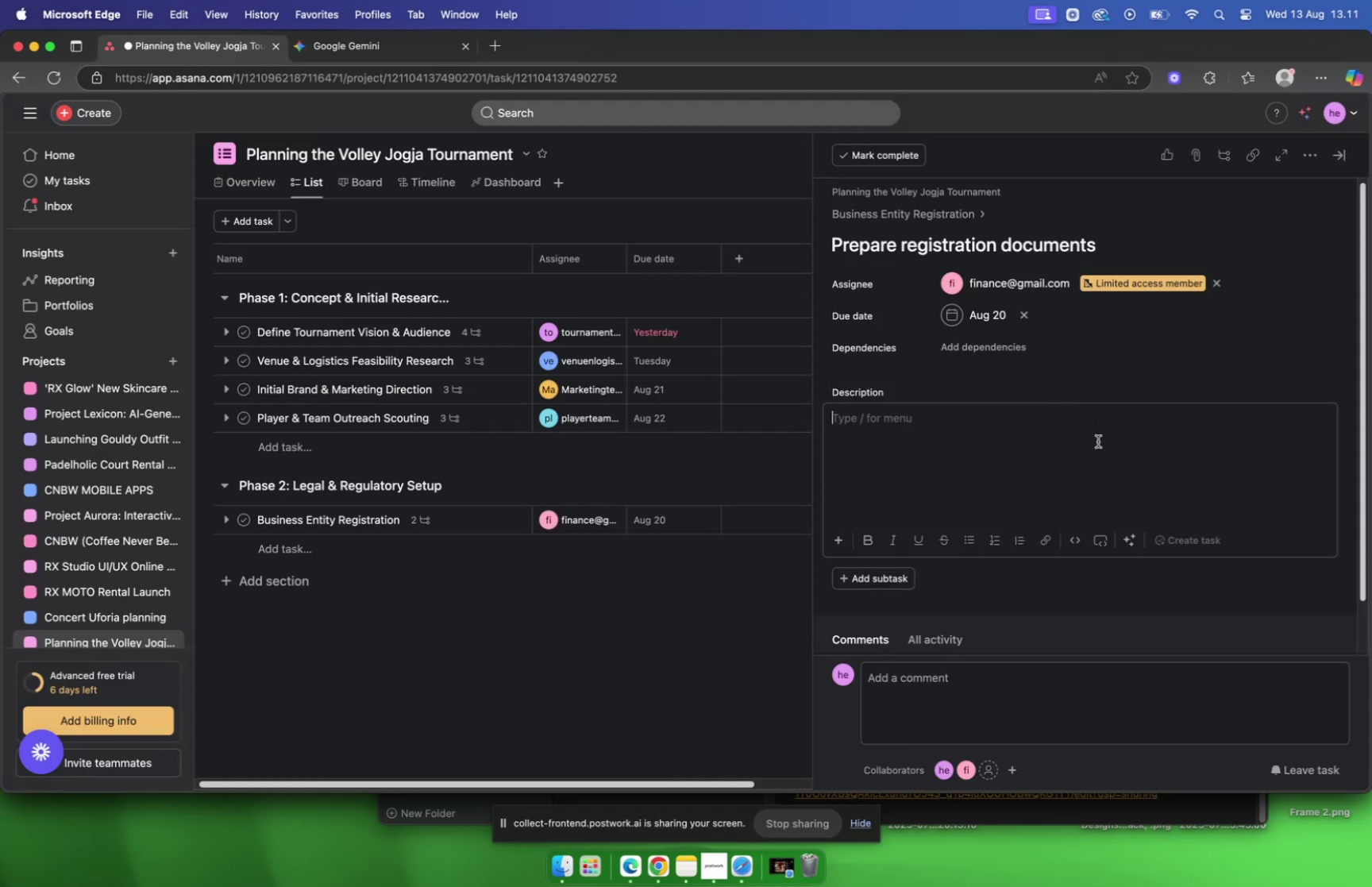 
key(Meta+V)
 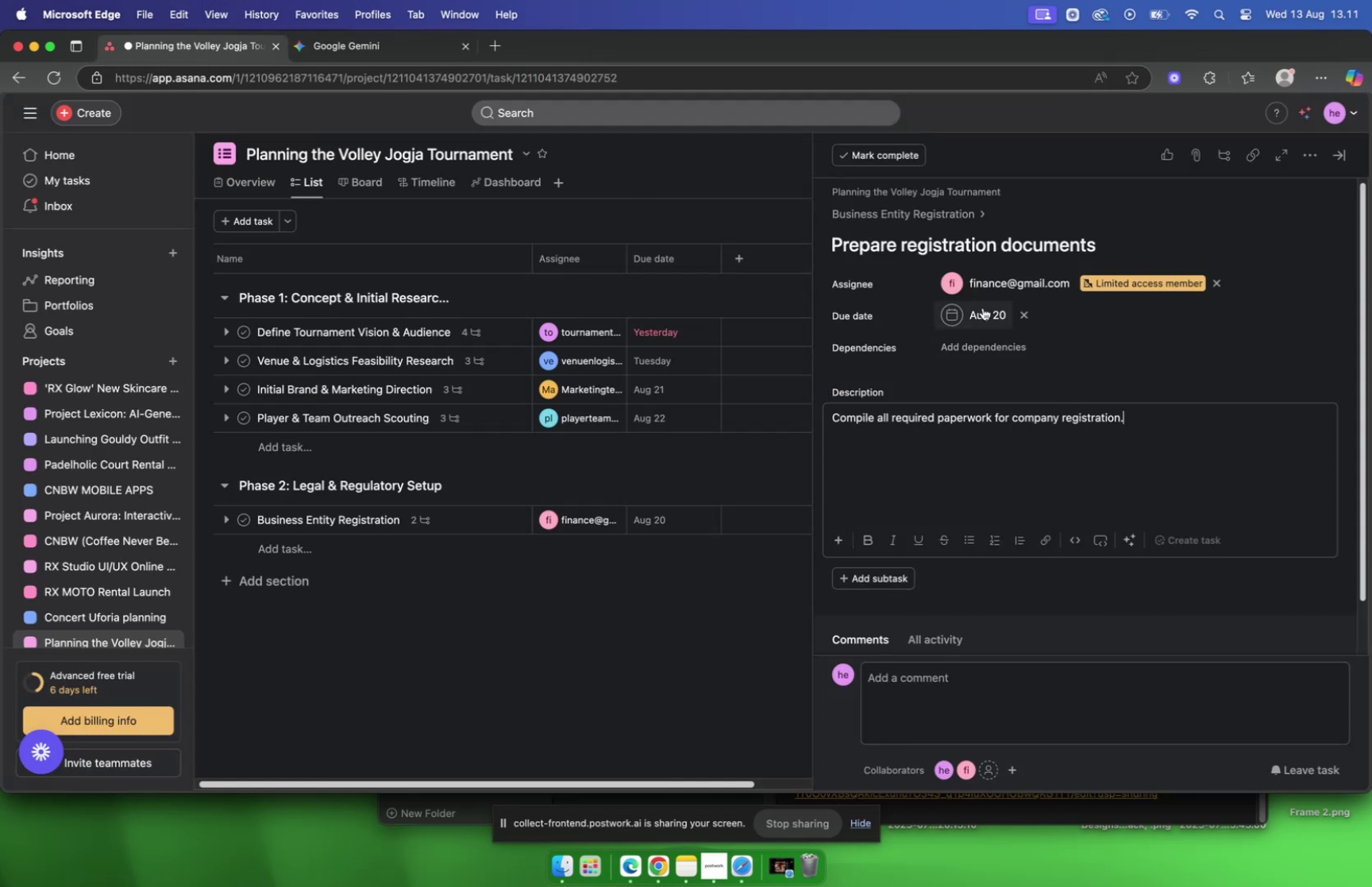 
left_click([983, 307])
 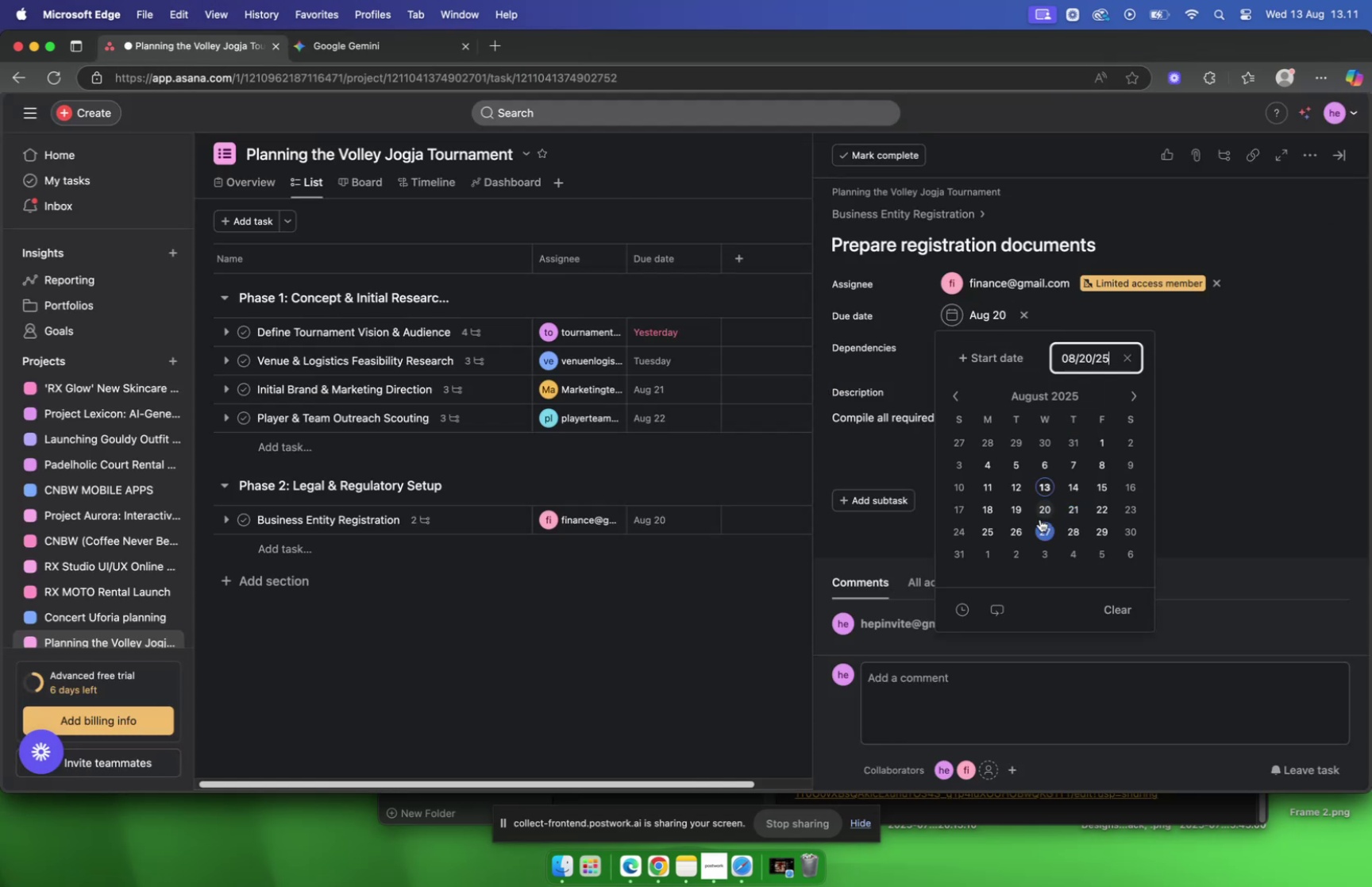 
left_click([1021, 511])
 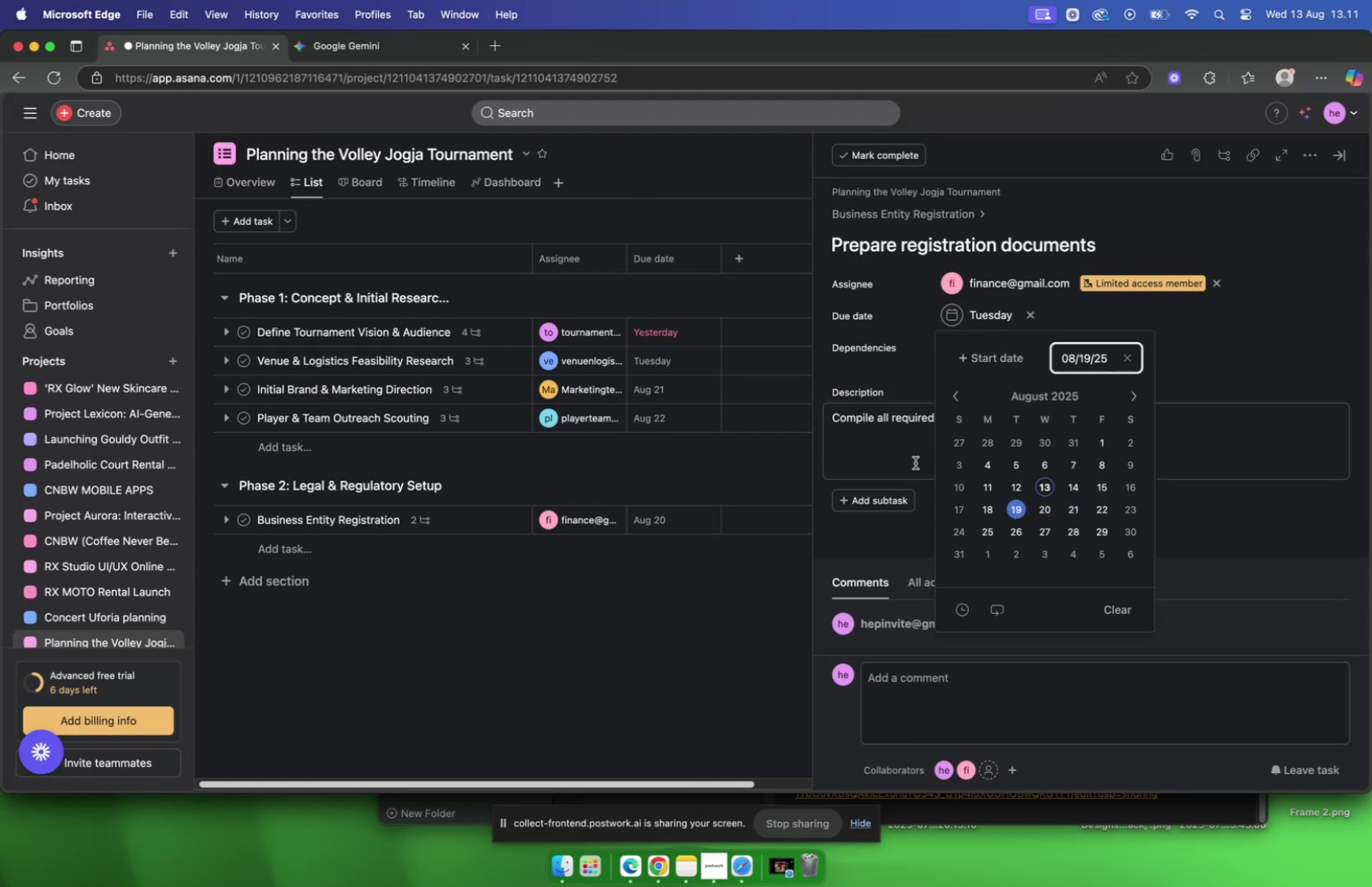 
left_click([912, 455])
 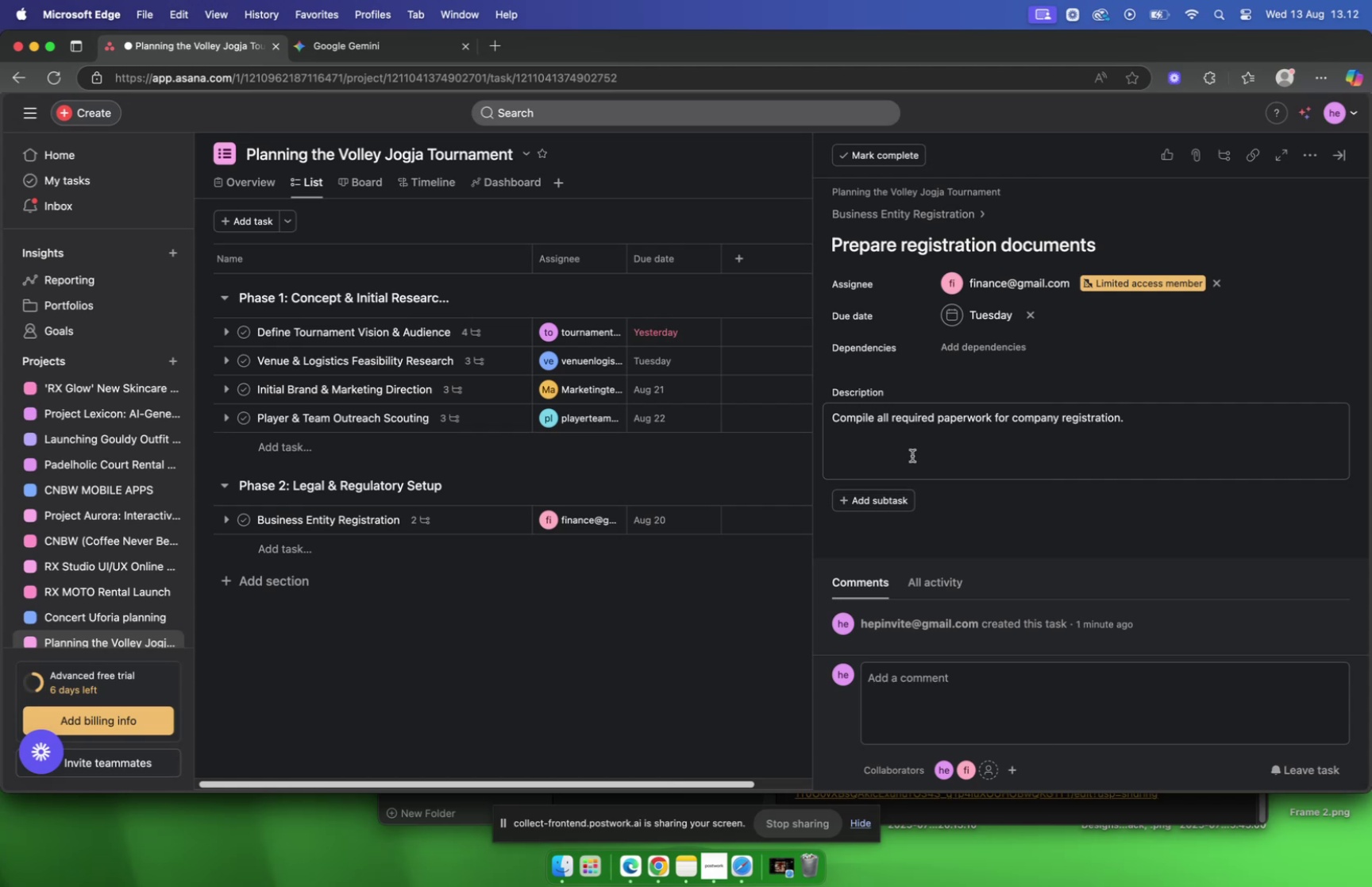 
wait(38.17)
 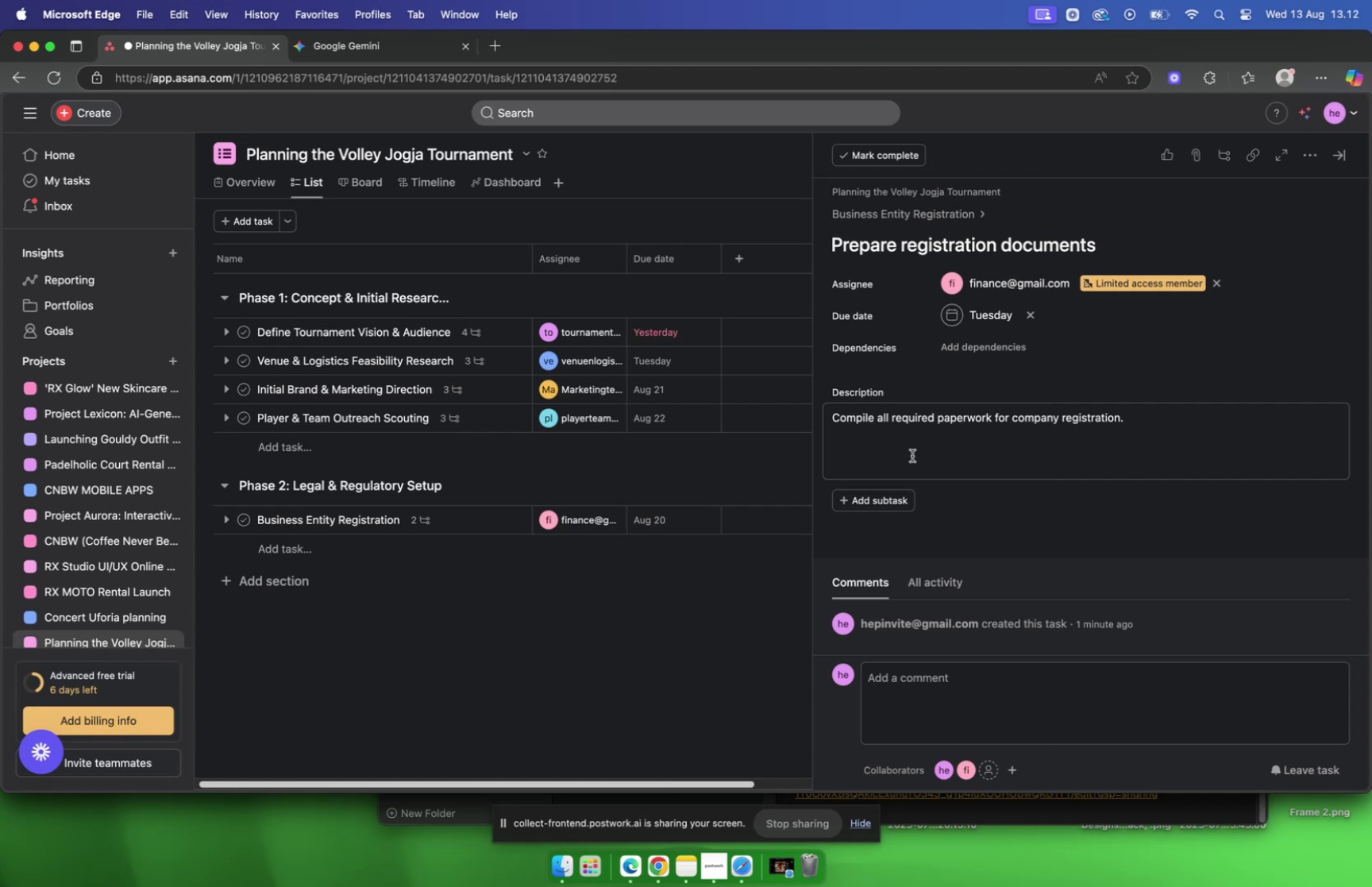 
left_click([944, 208])
 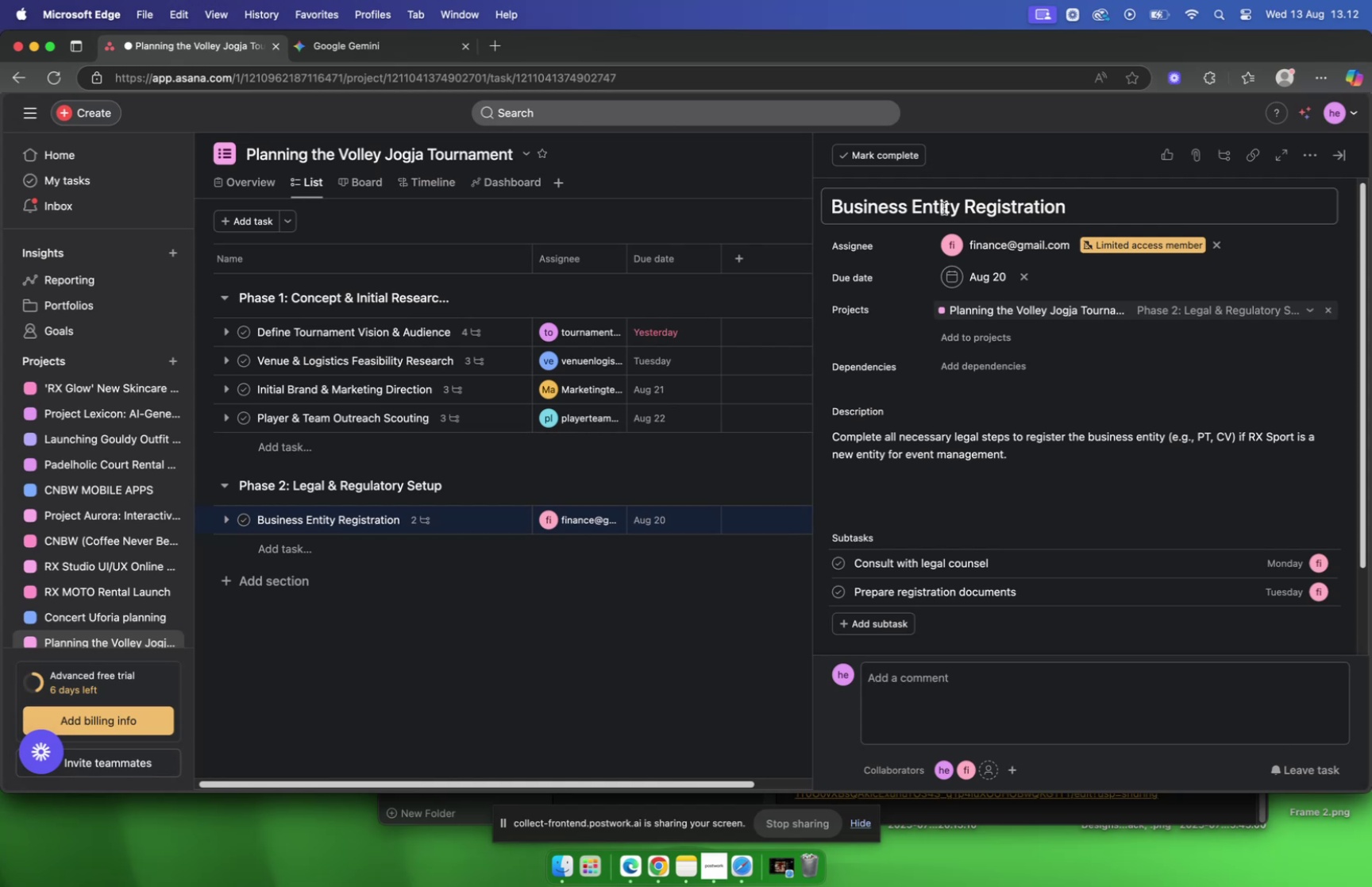 
wait(7.27)
 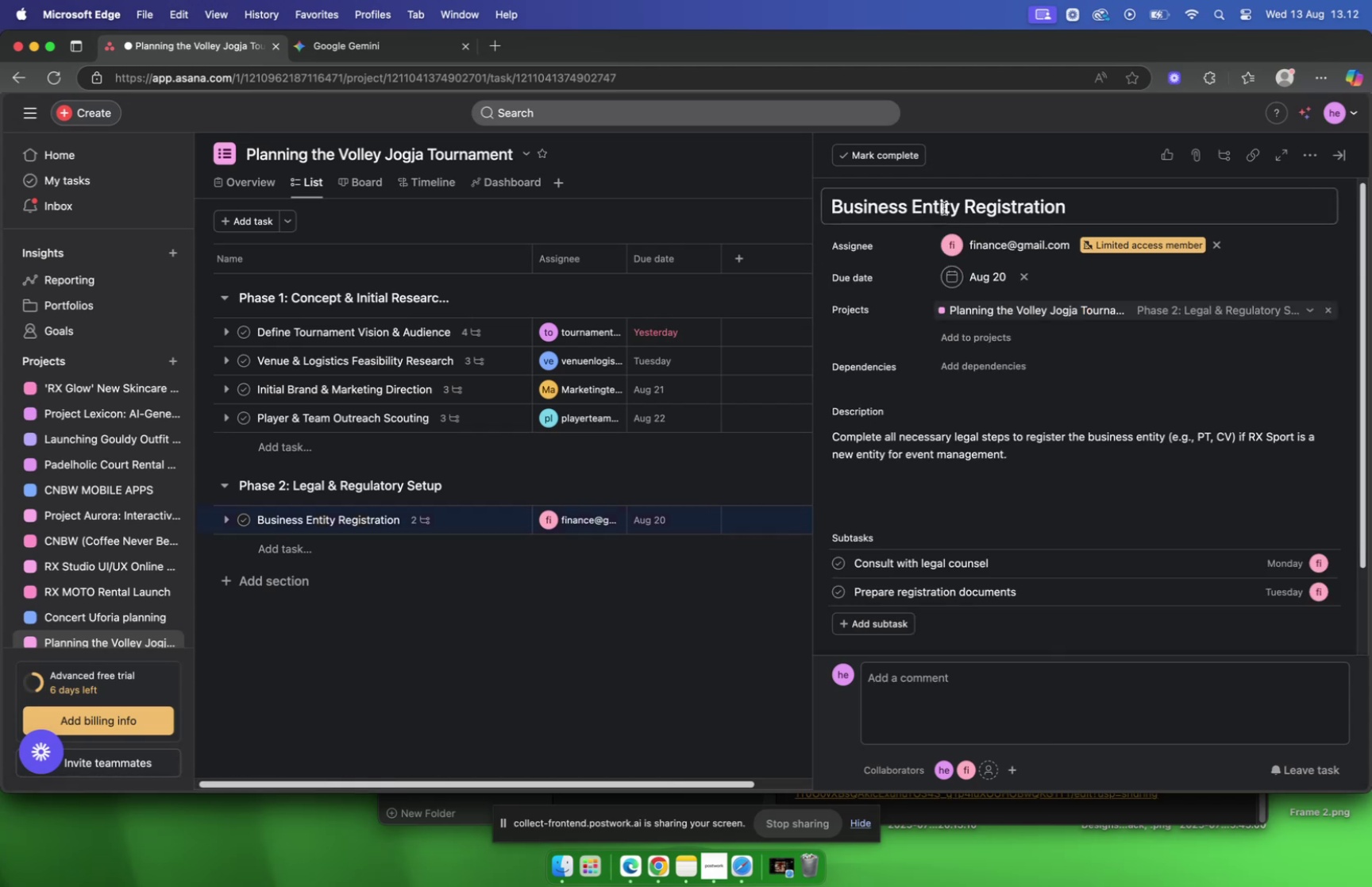 
left_click([360, 52])
 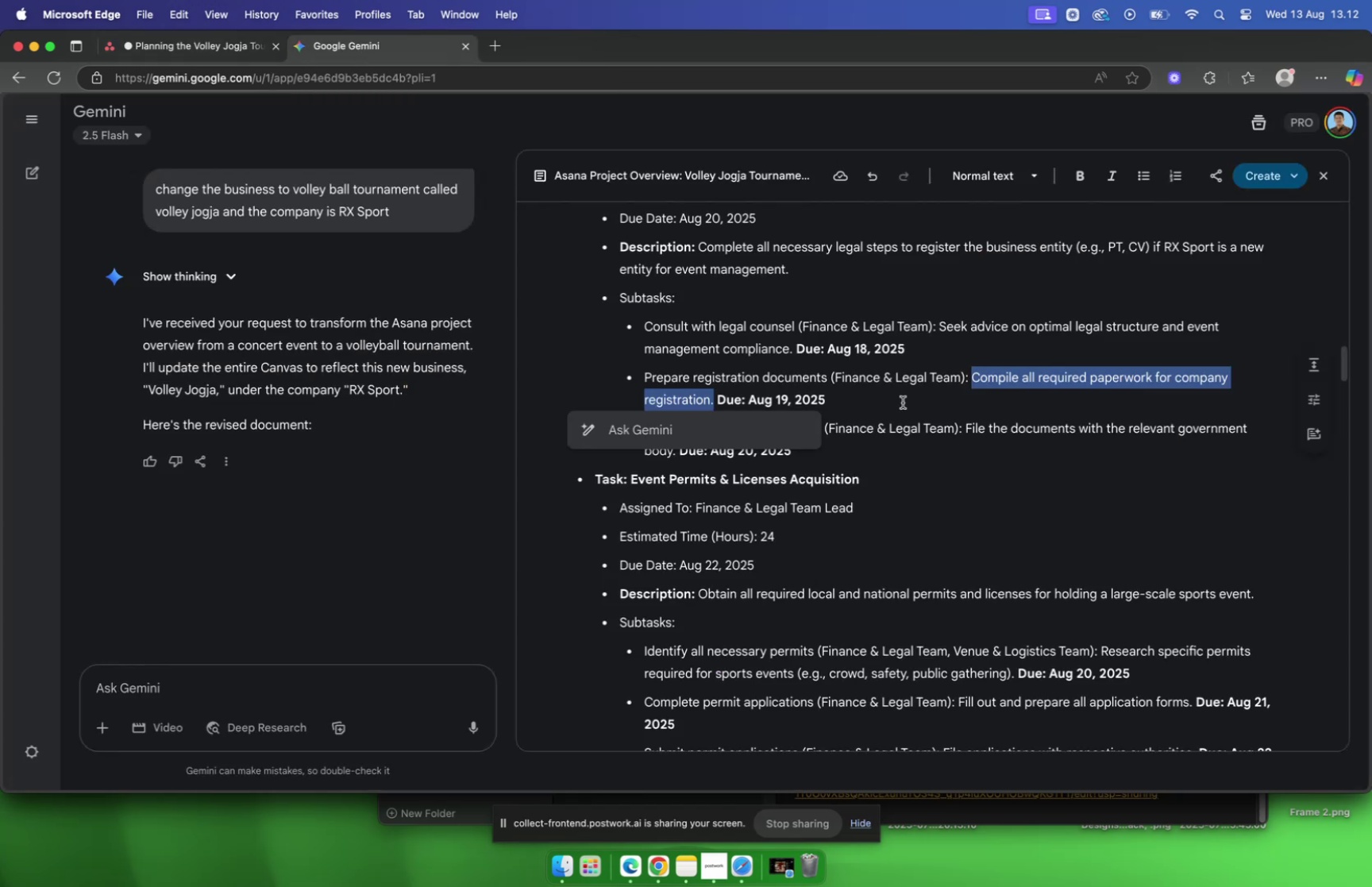 
left_click([904, 398])
 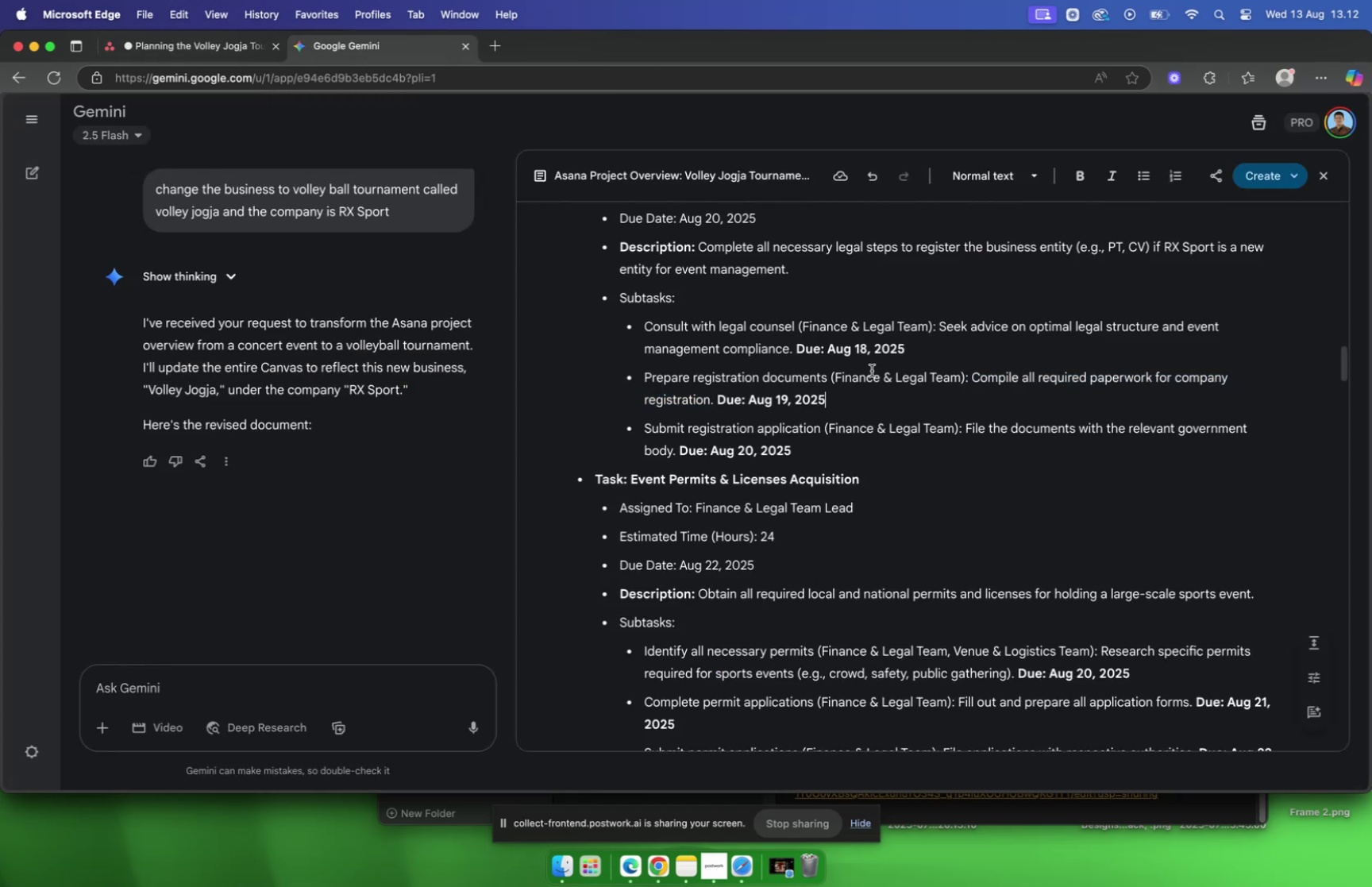 
scroll: coordinate [862, 360], scroll_direction: down, amount: 4.0
 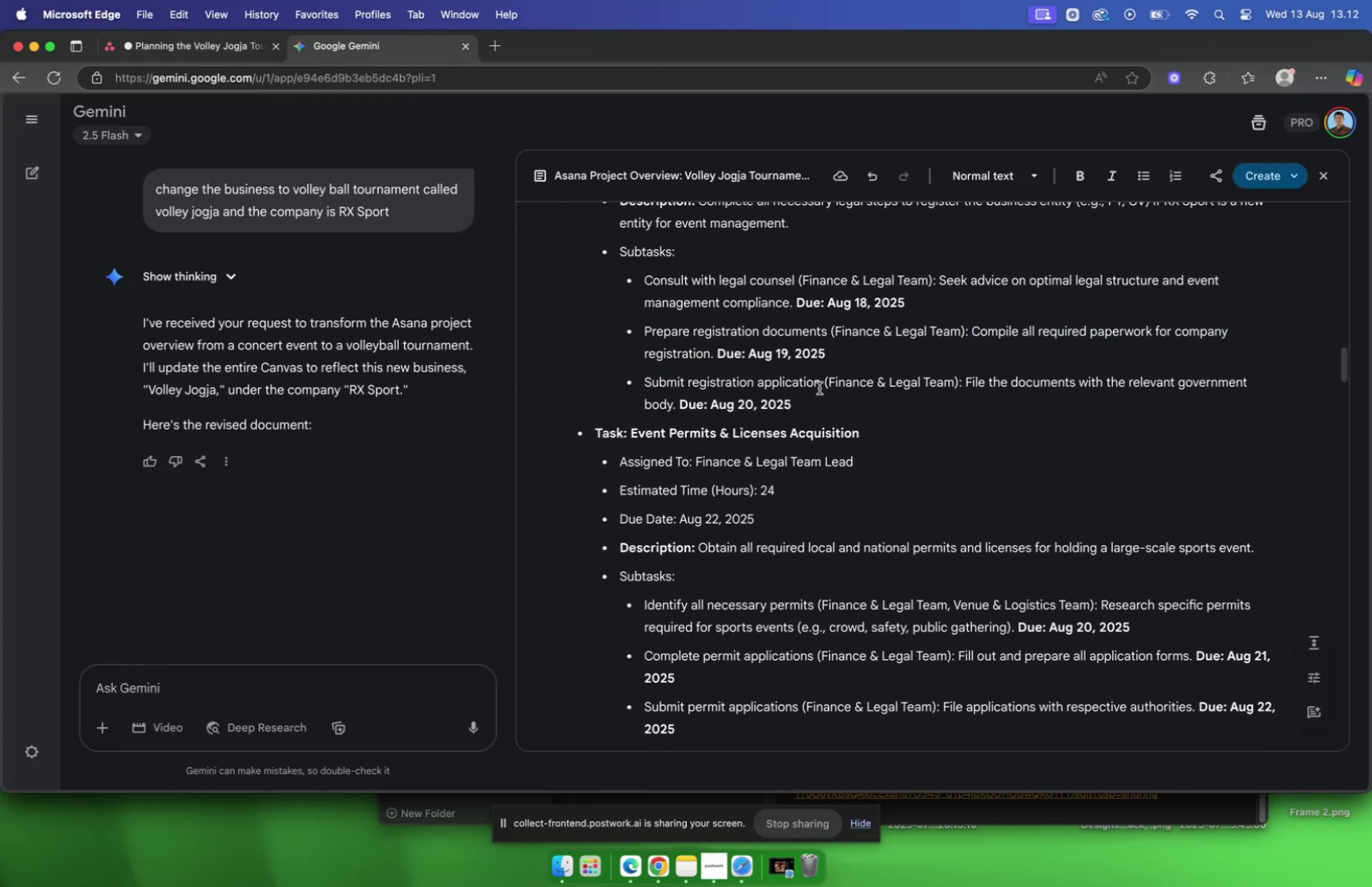 
left_click_drag(start_coordinate=[820, 387], to_coordinate=[647, 379])
 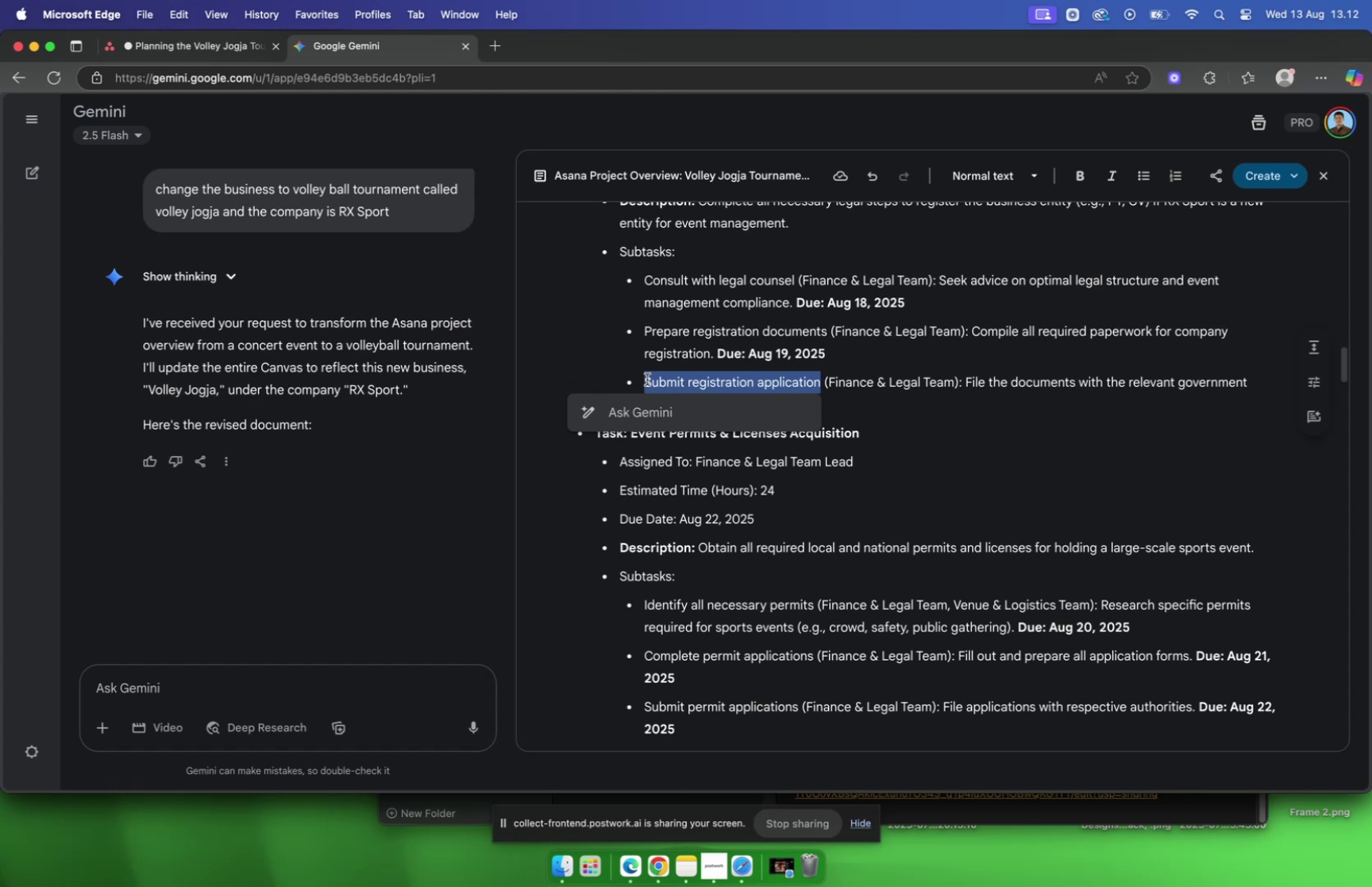 
key(Meta+C)
 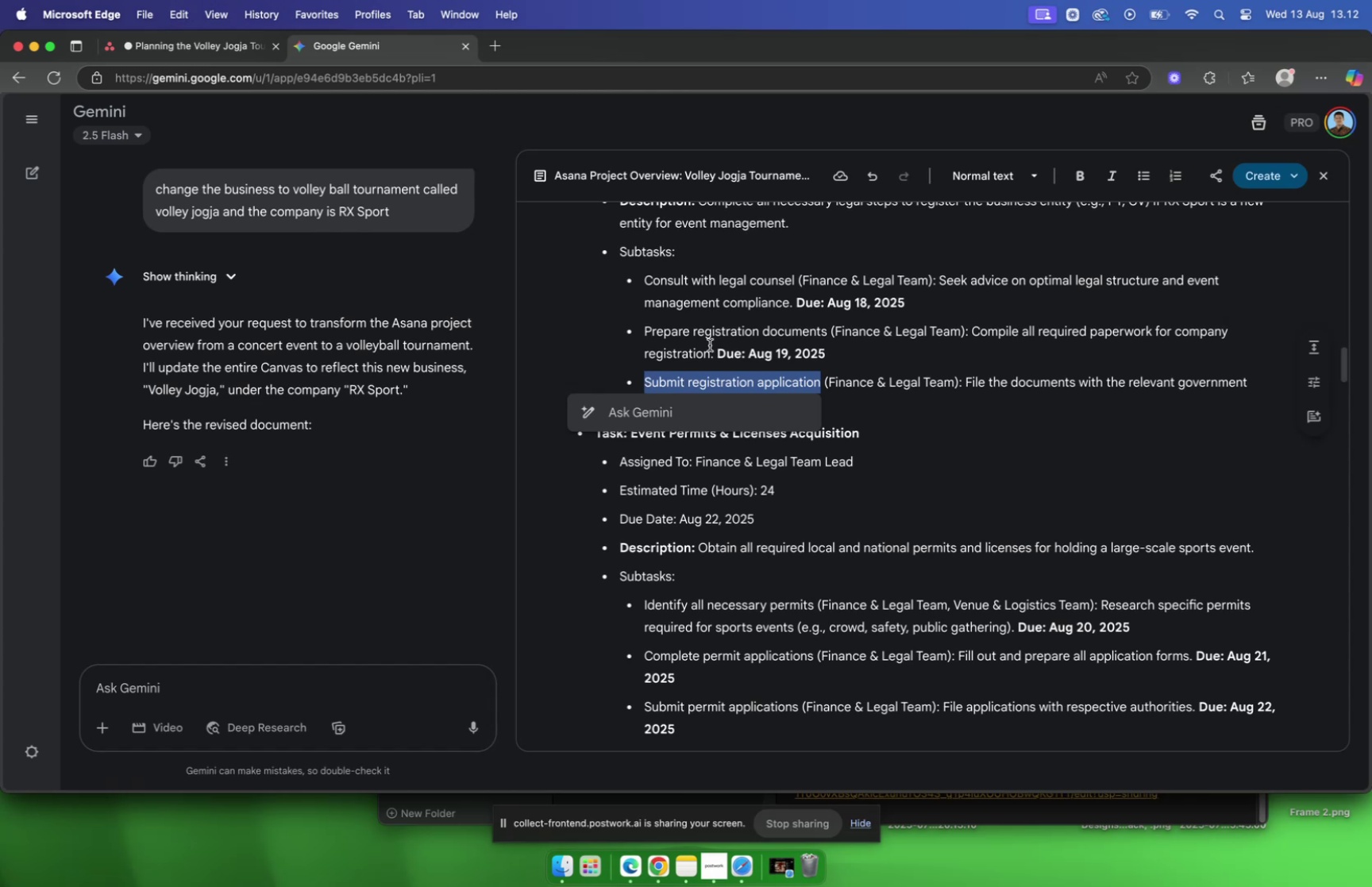 
left_click([714, 345])
 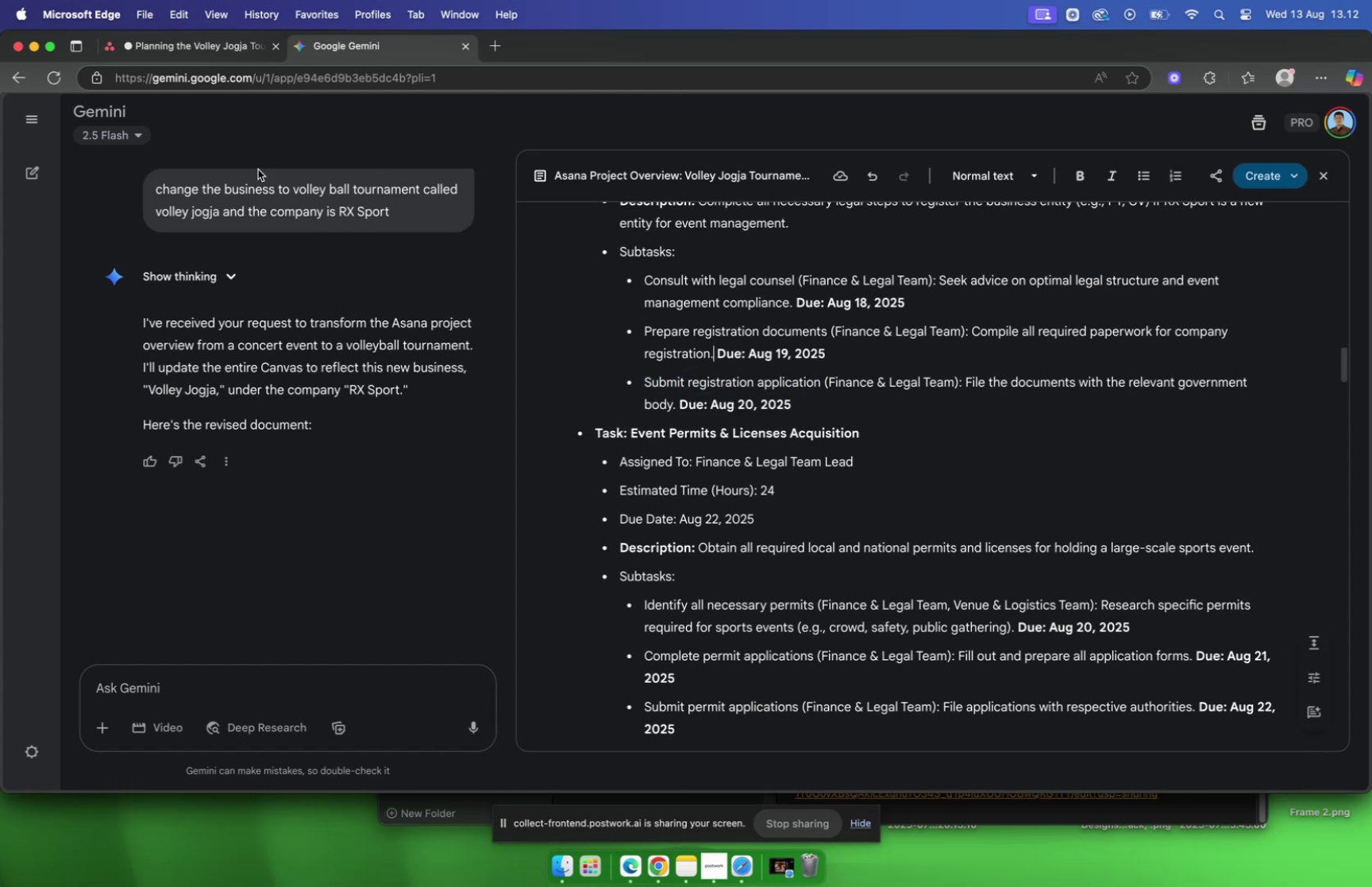 
left_click([194, 43])
 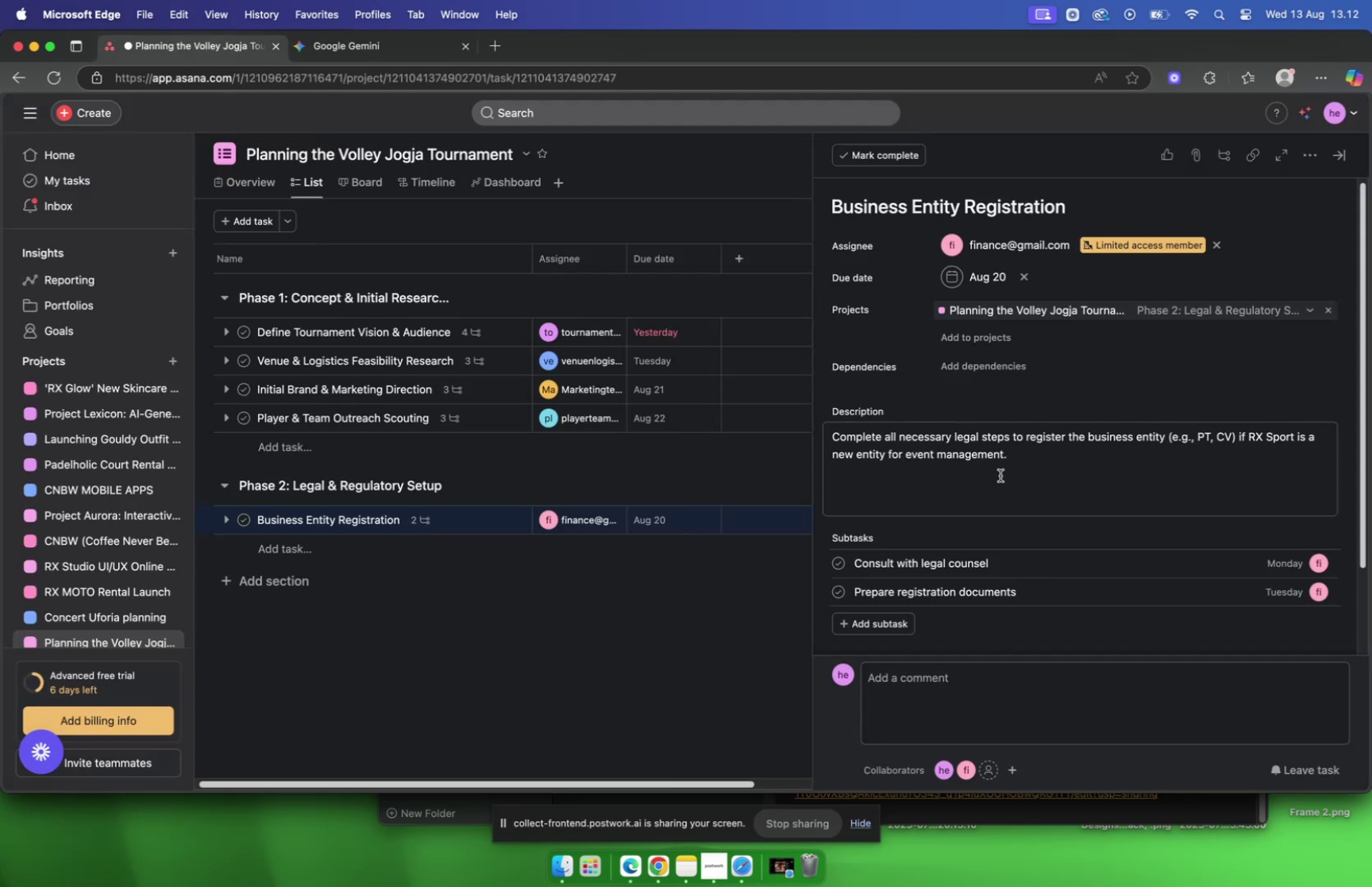 
scroll: coordinate [988, 451], scroll_direction: down, amount: 3.0
 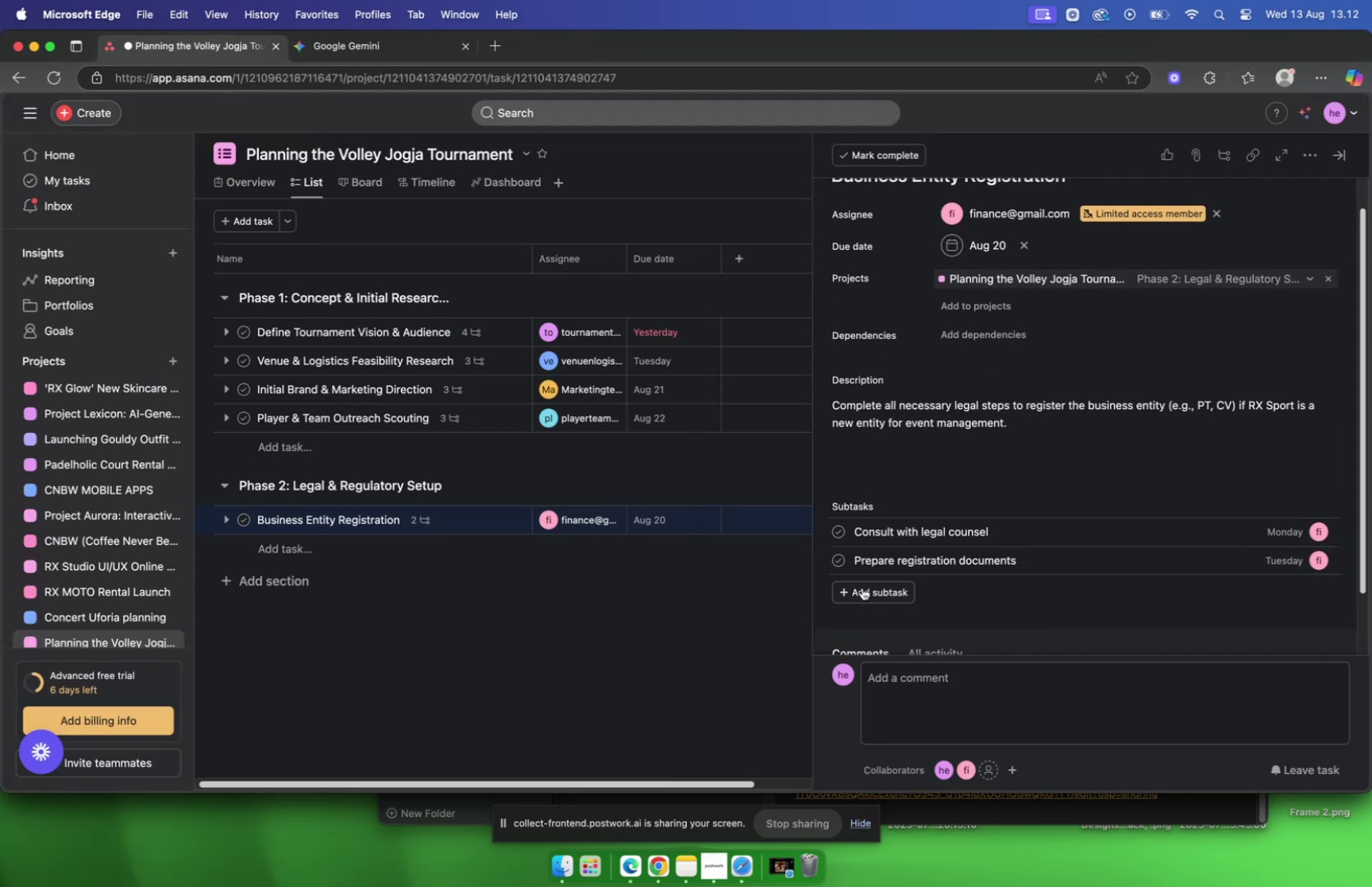 
left_click([861, 592])
 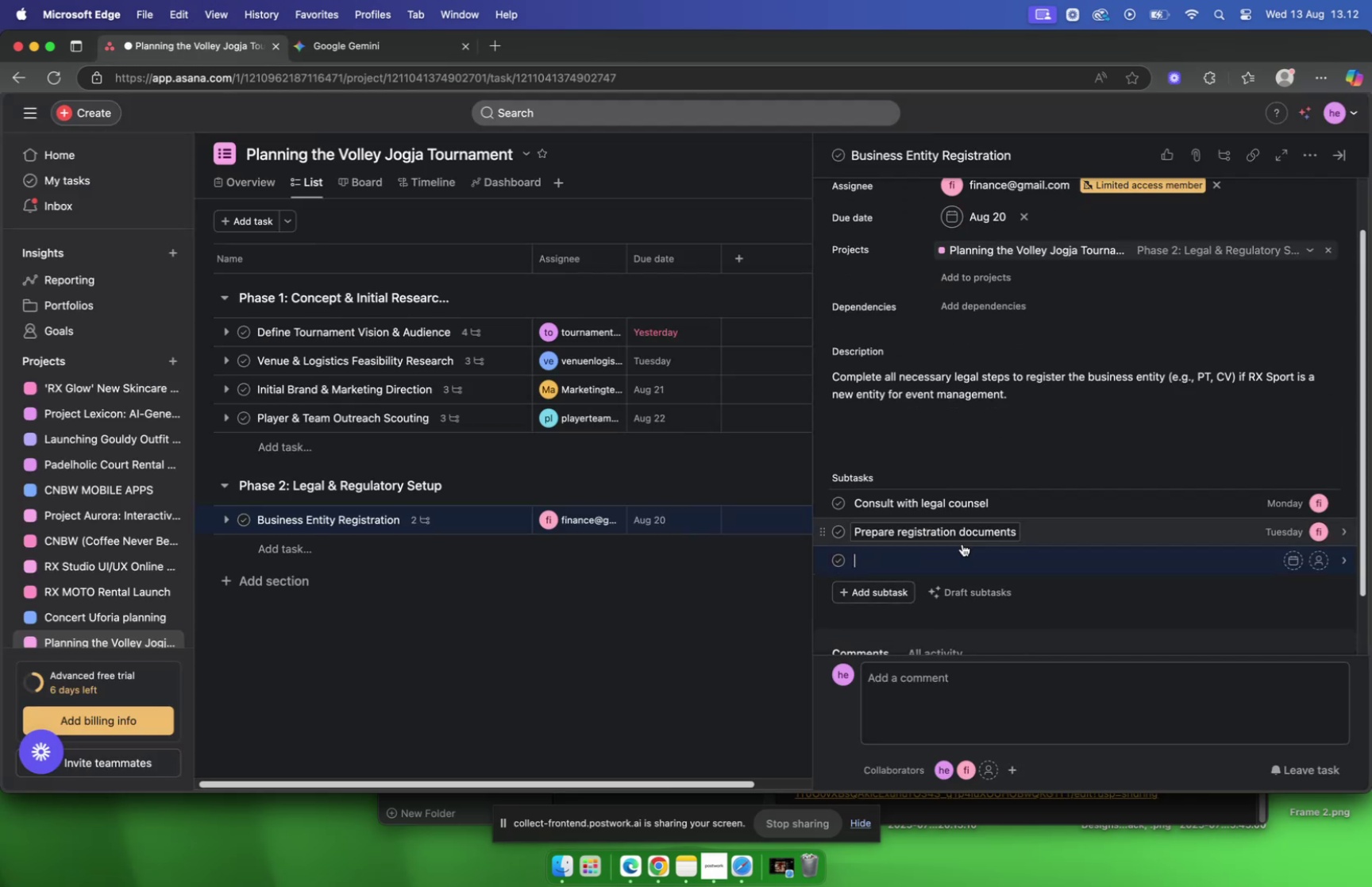 
key(Meta+V)
 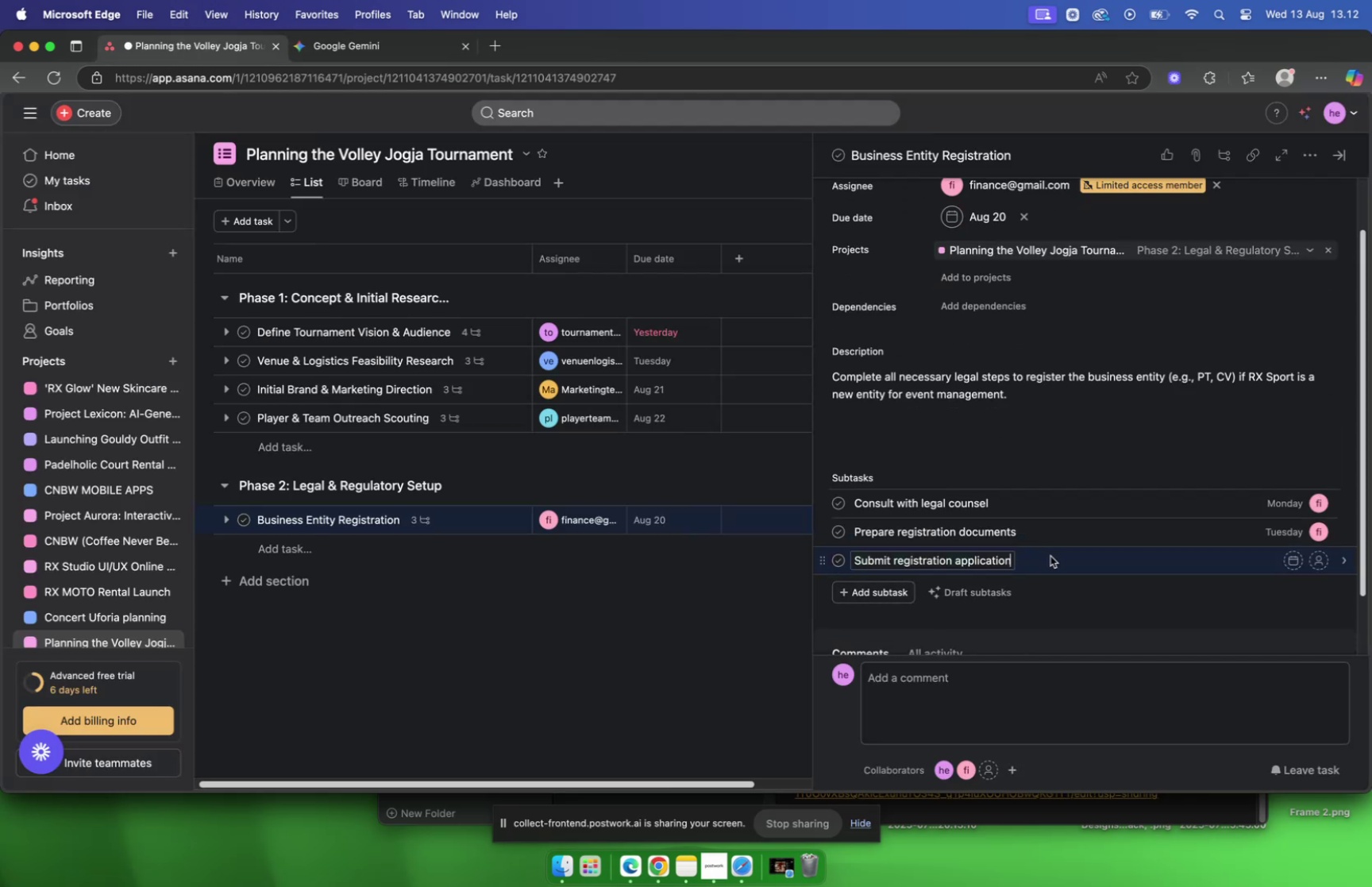 
left_click([1050, 555])
 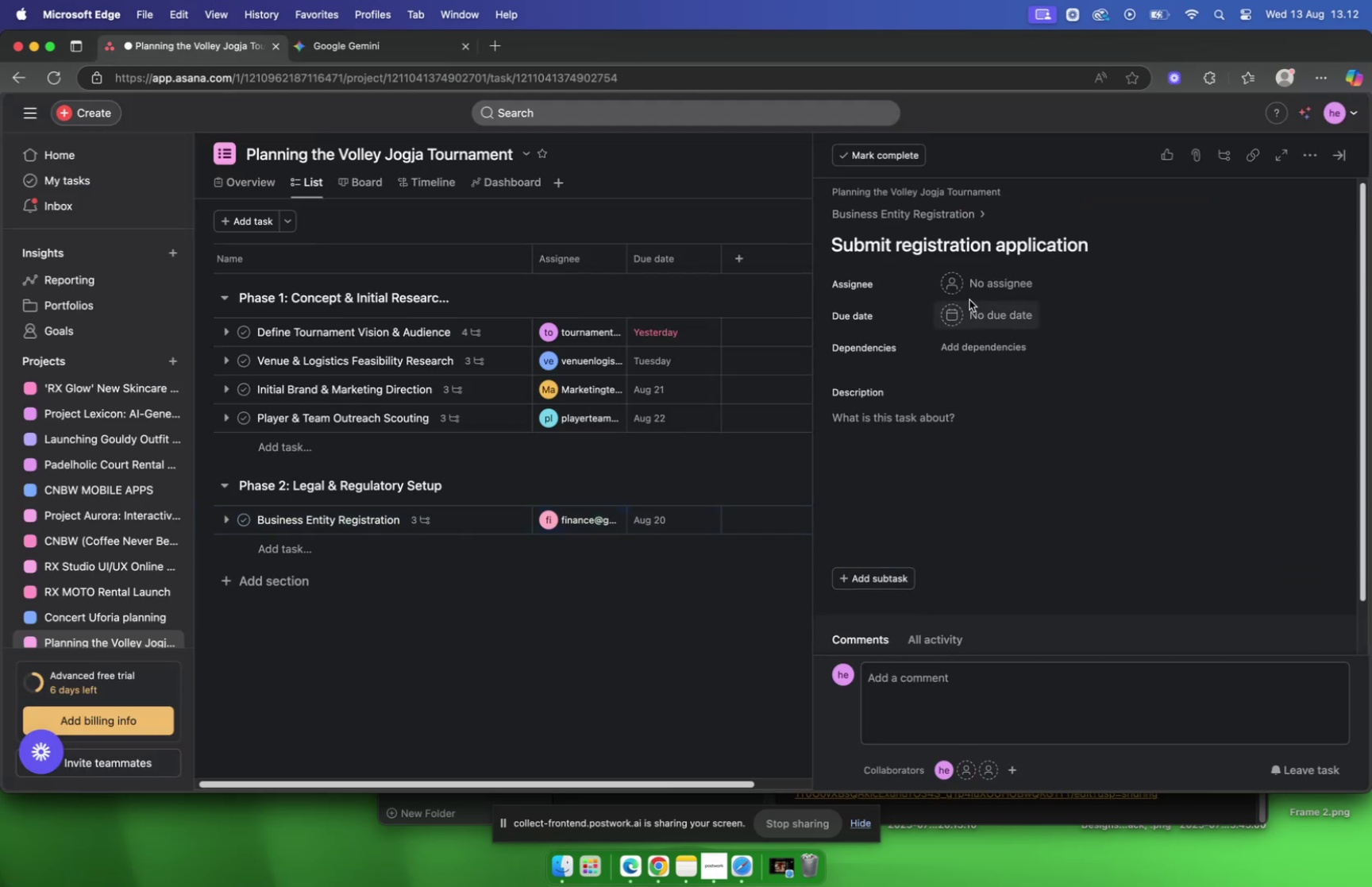 
left_click([973, 289])
 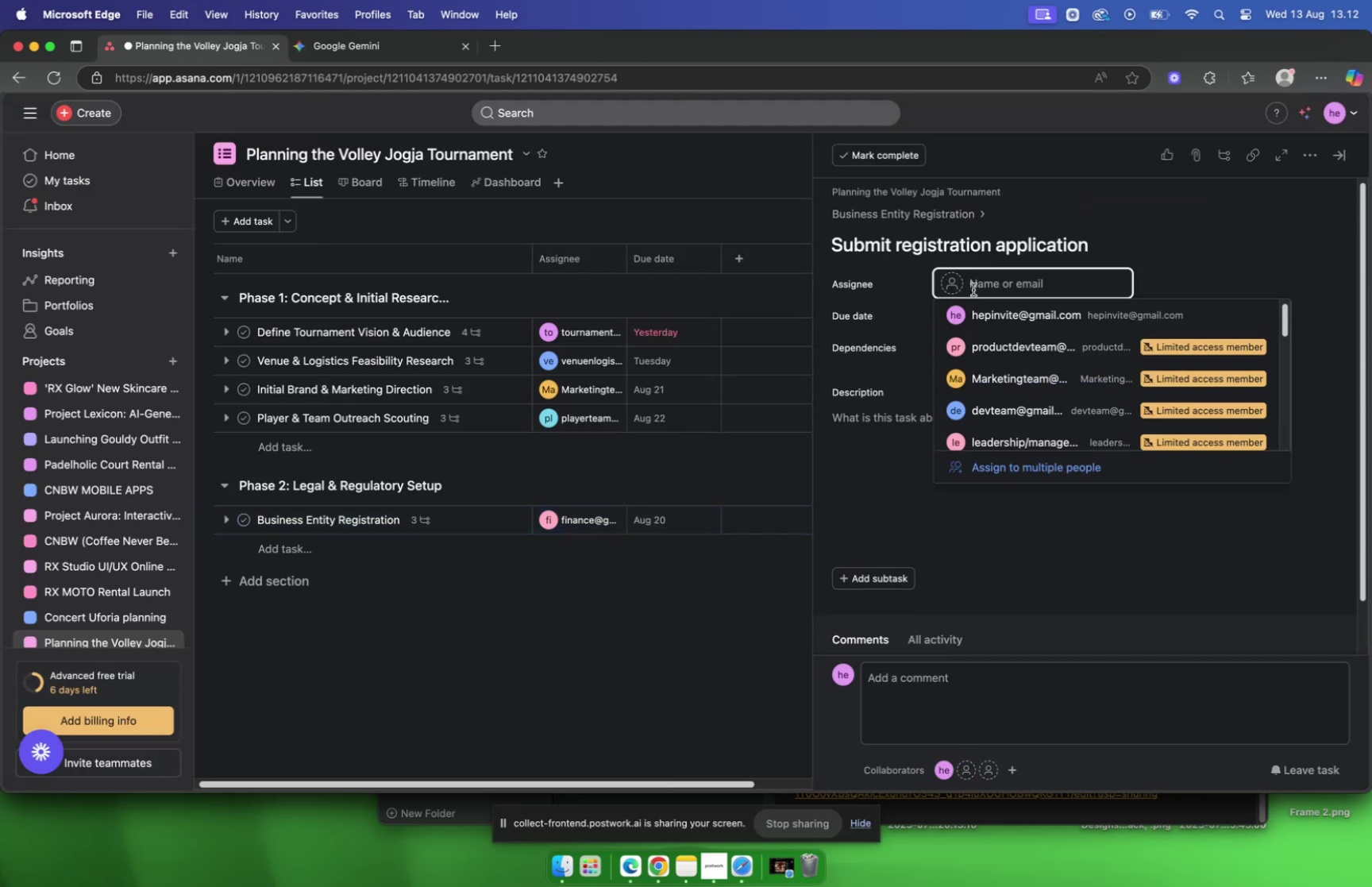 
type(finan)
 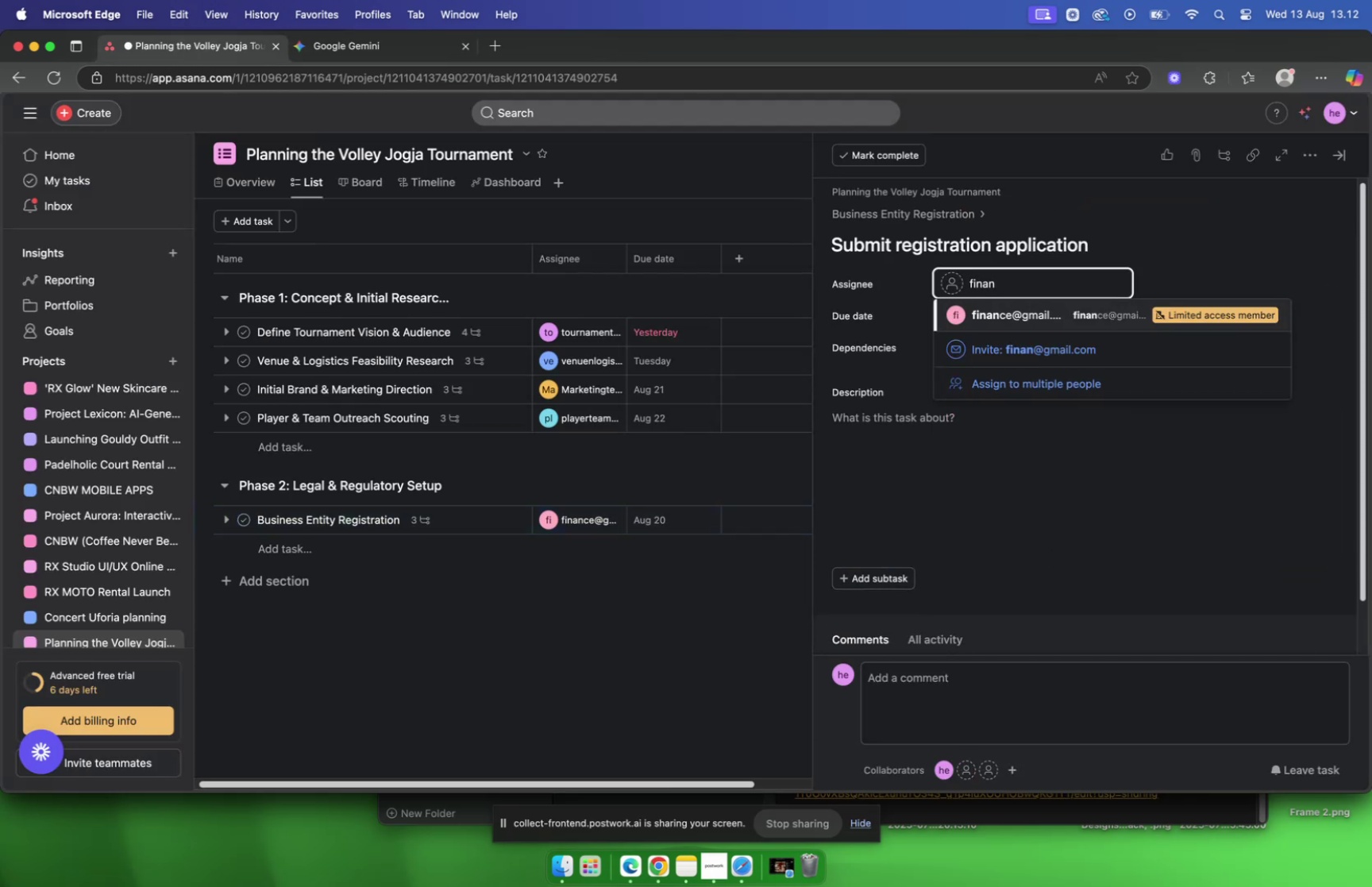 
key(Enter)
 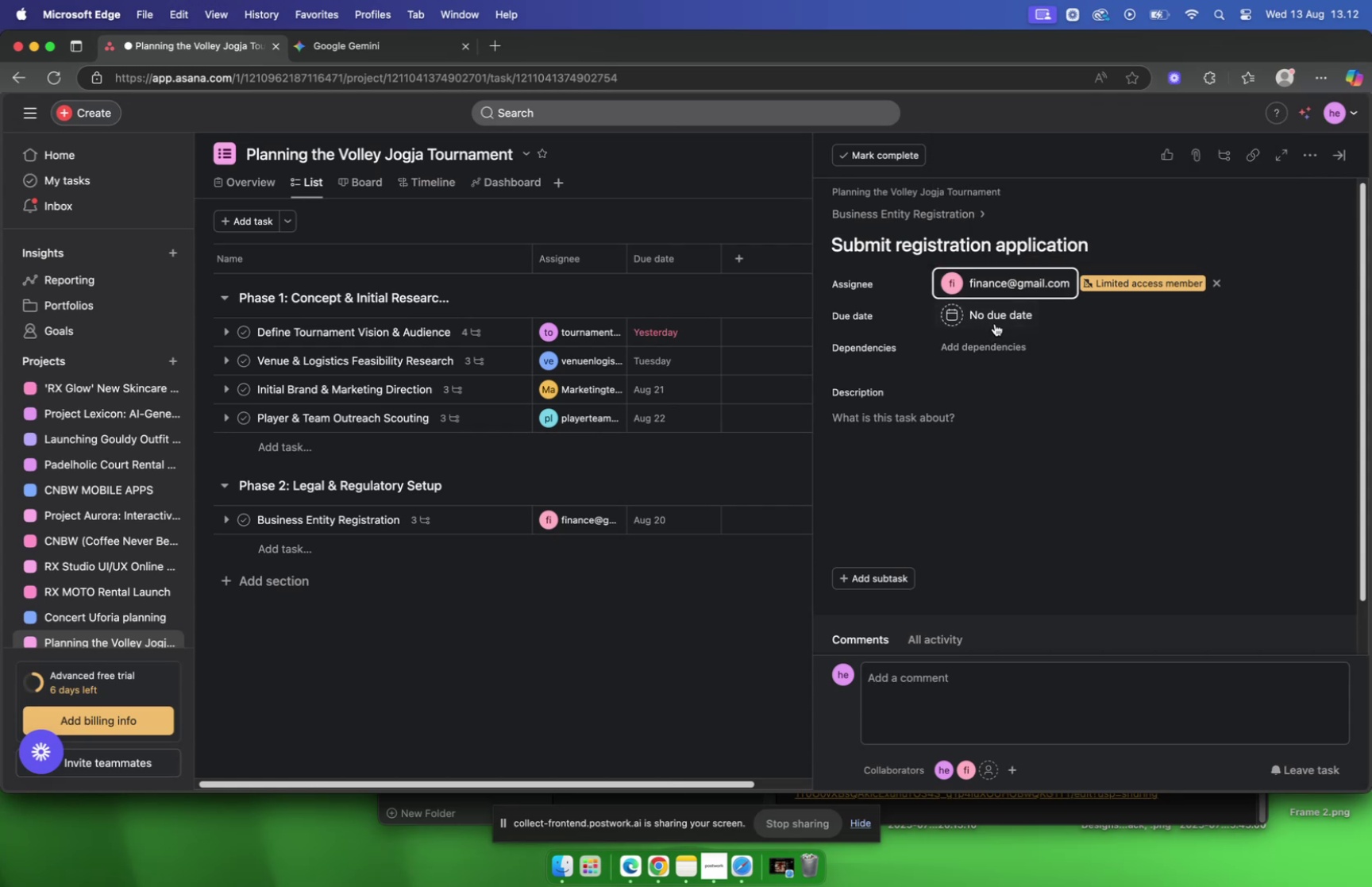 
left_click([998, 322])
 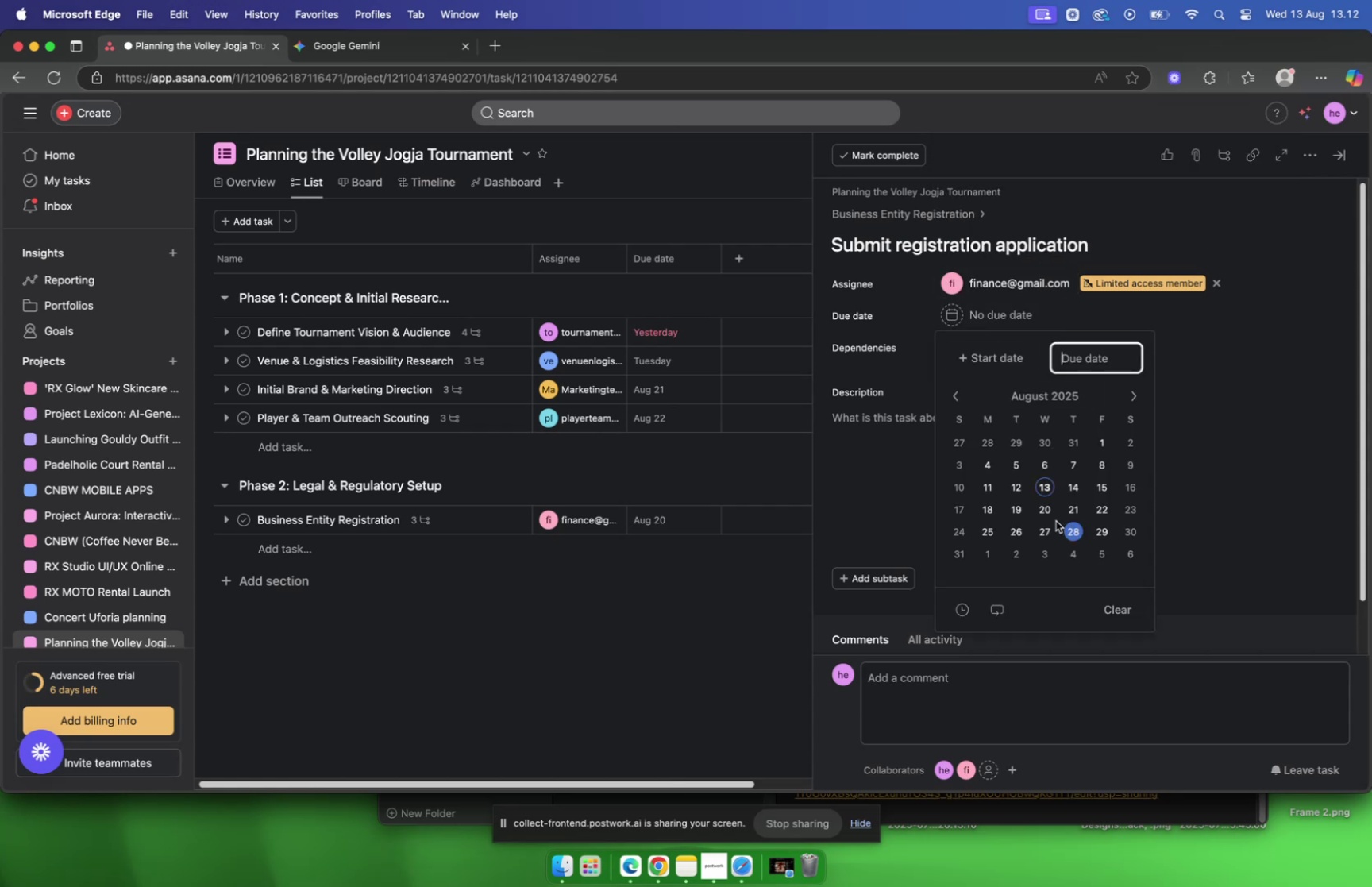 
left_click([1049, 510])
 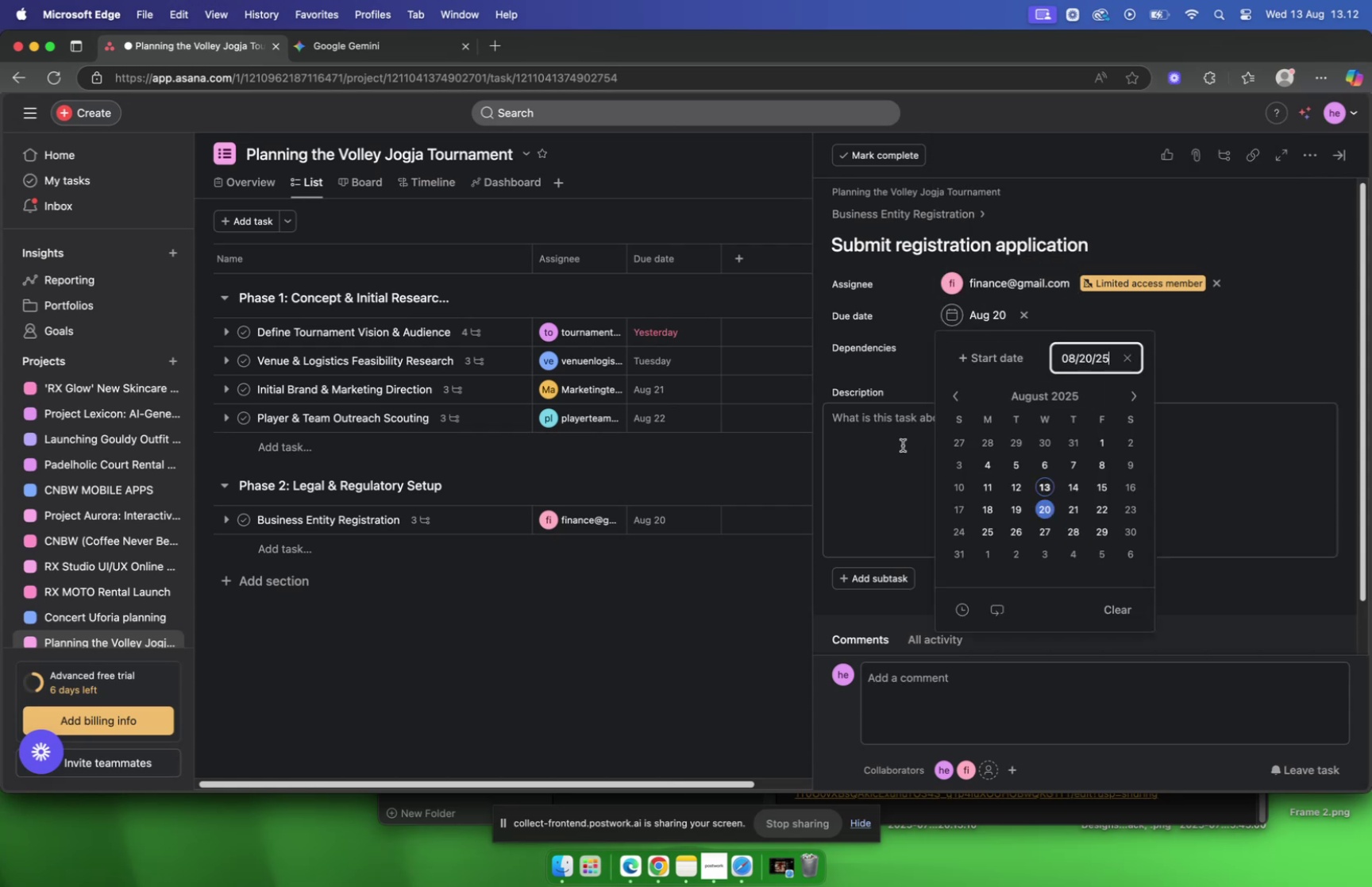 
left_click([901, 445])
 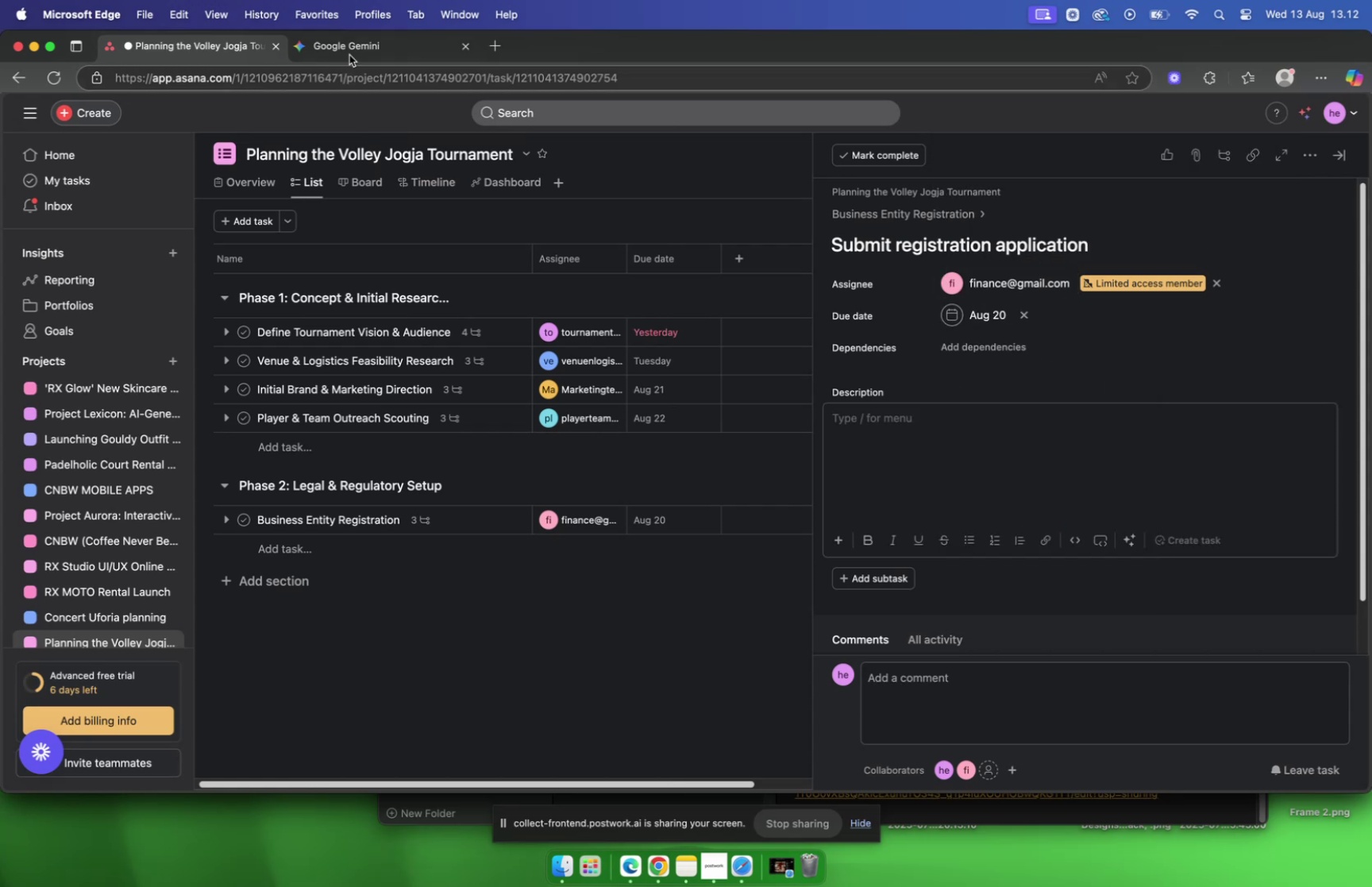 
left_click([349, 52])
 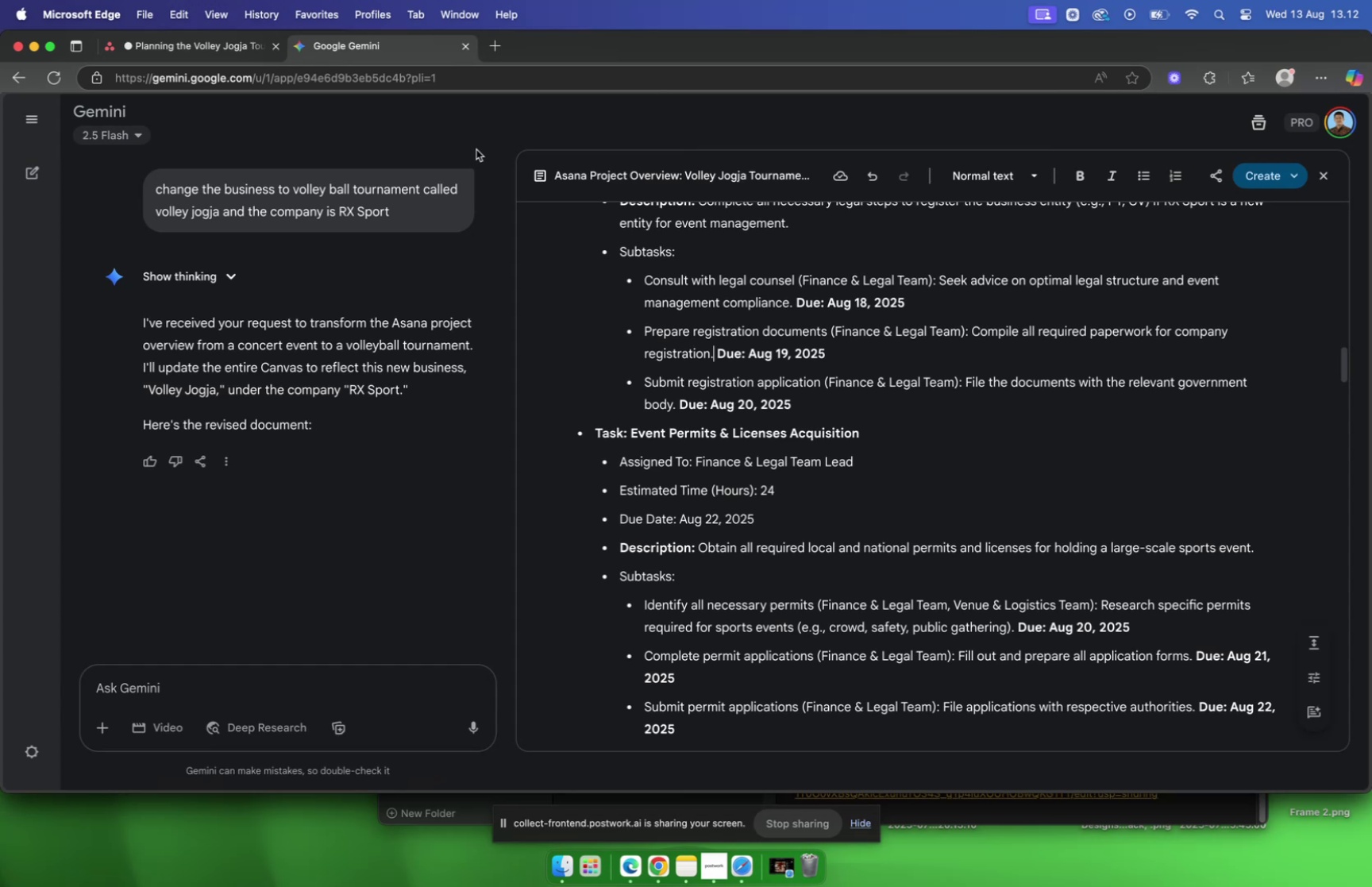 
wait(7.02)
 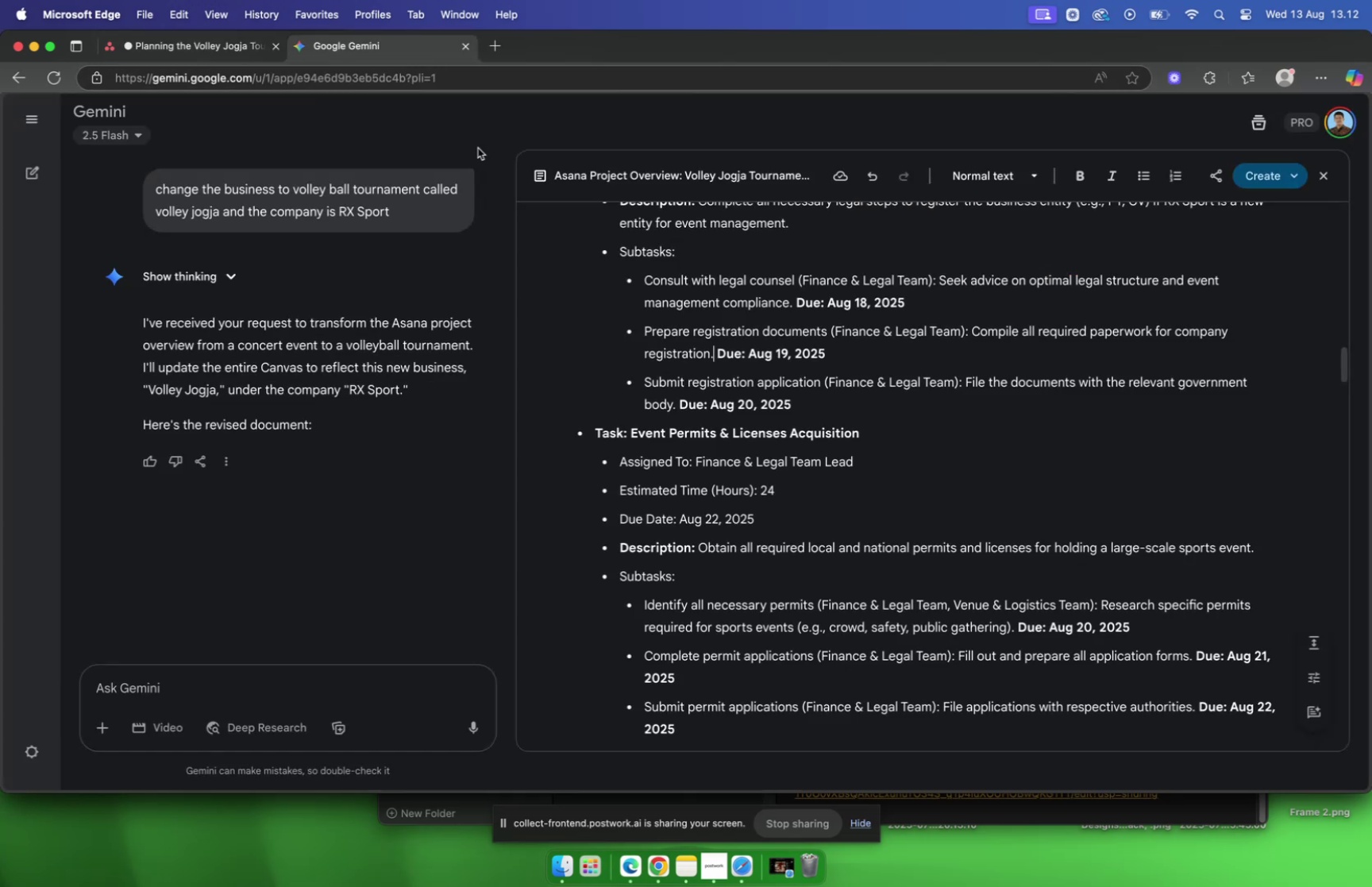 
left_click([175, 51])
 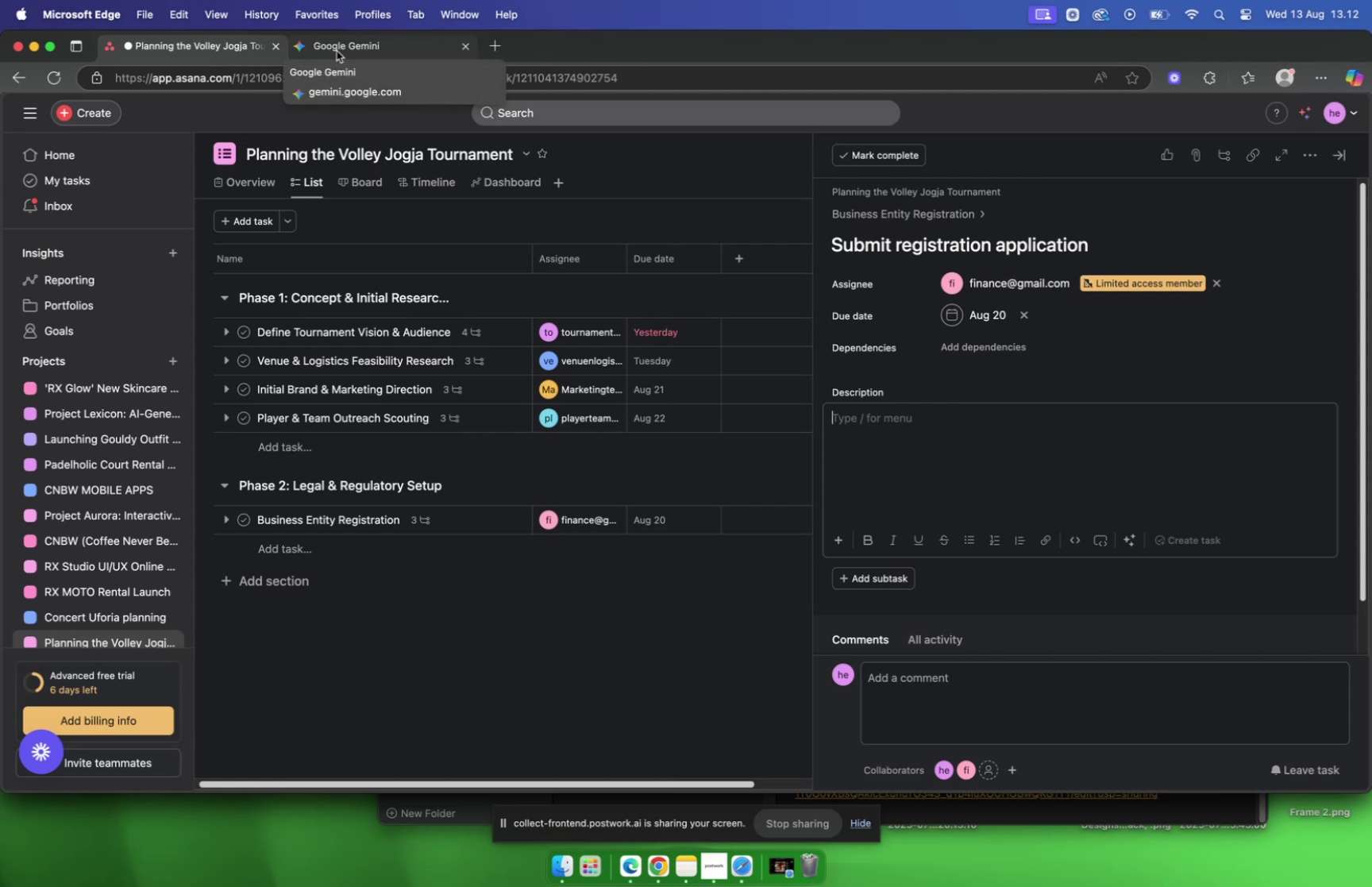 
wait(20.4)
 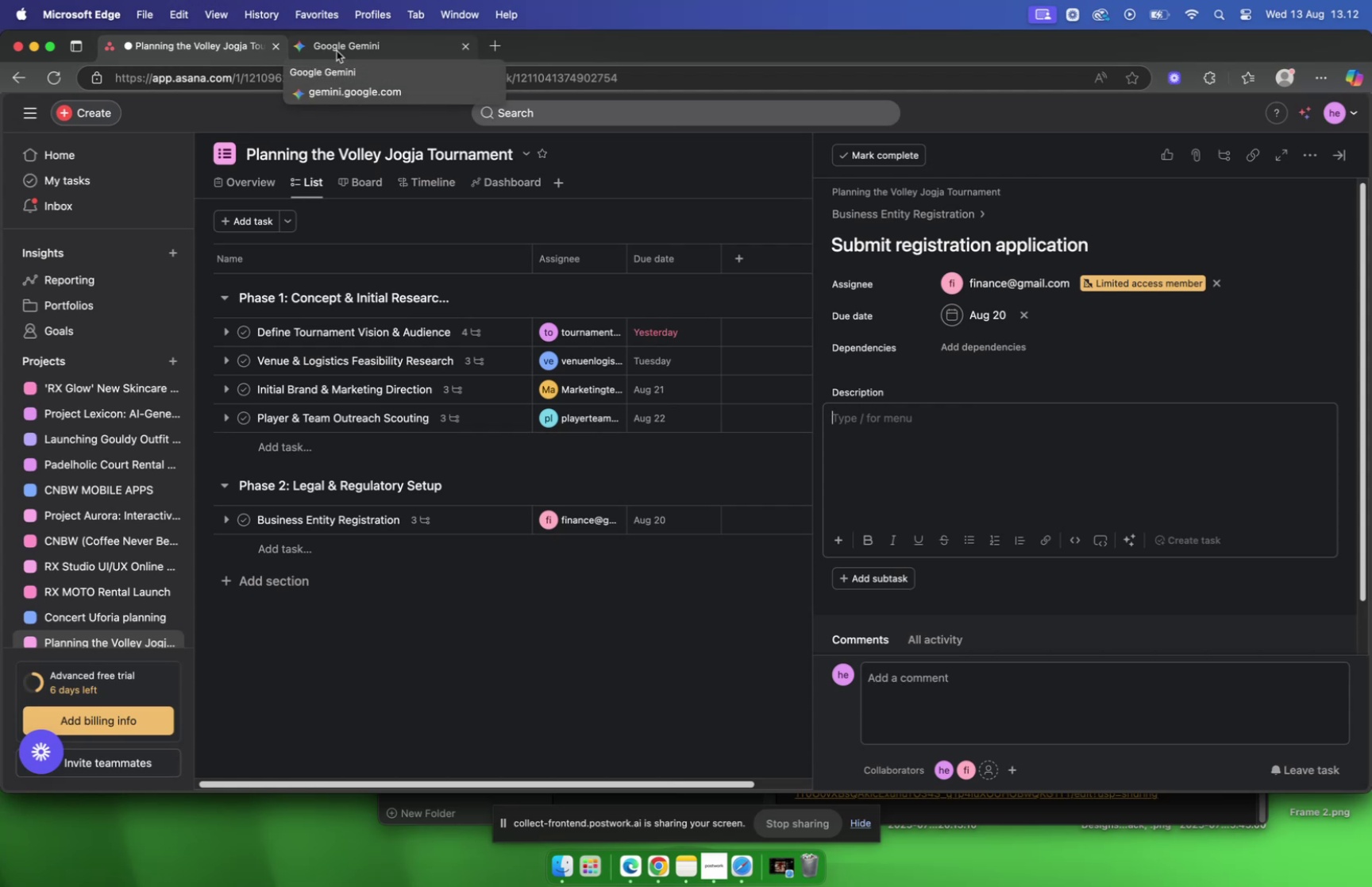 
left_click([337, 51])
 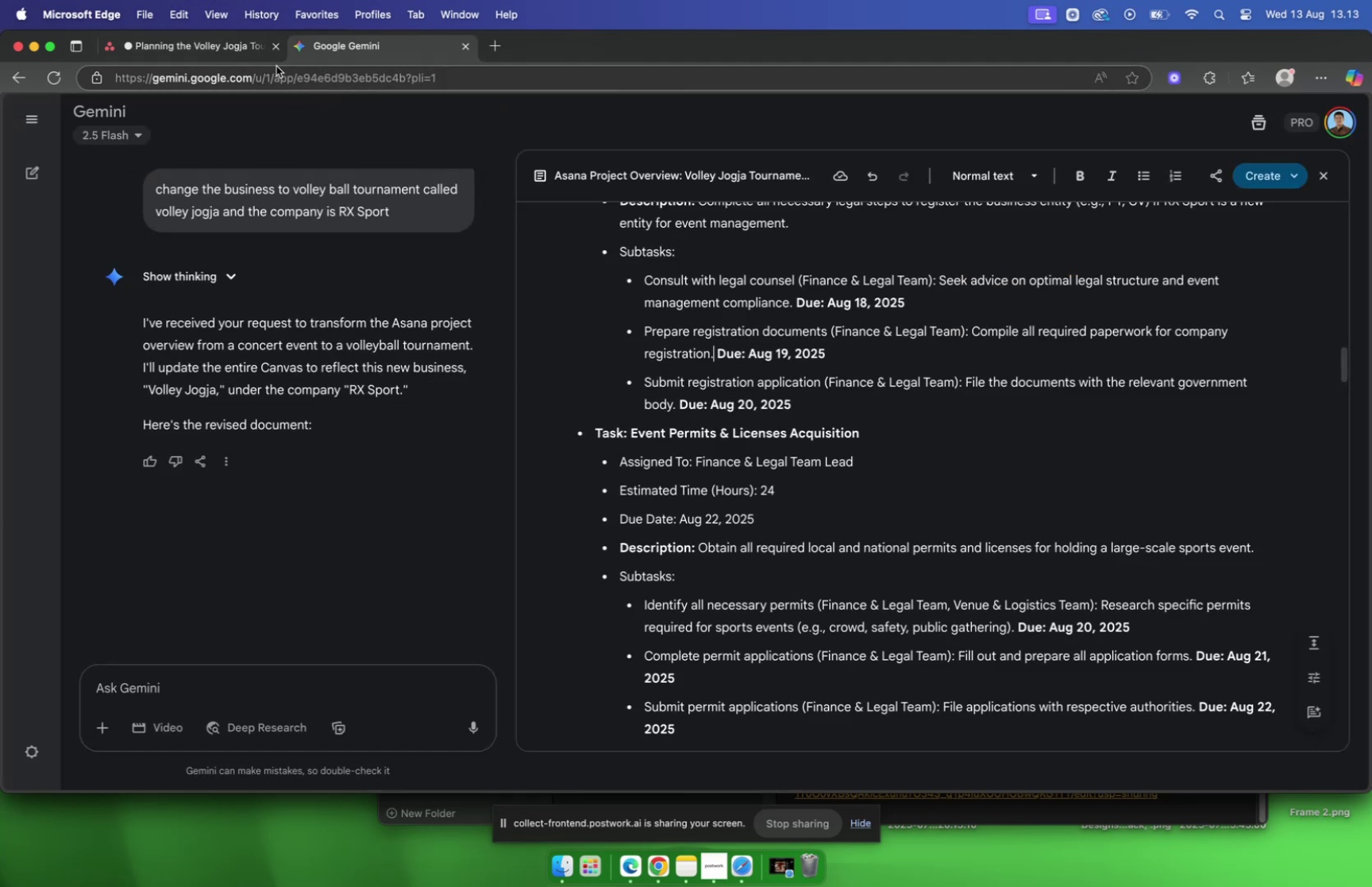 
left_click([201, 45])
 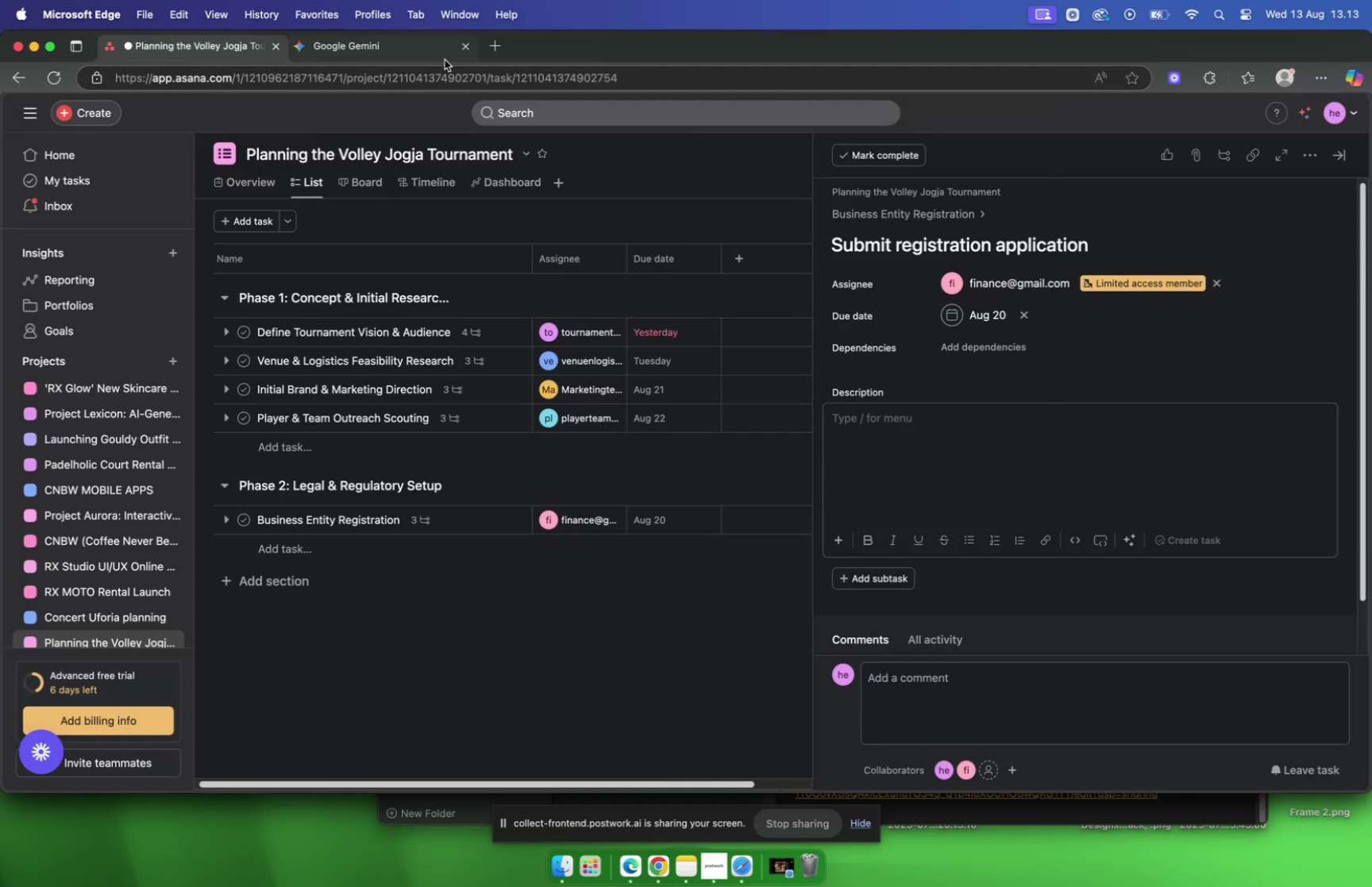 
left_click([391, 51])
 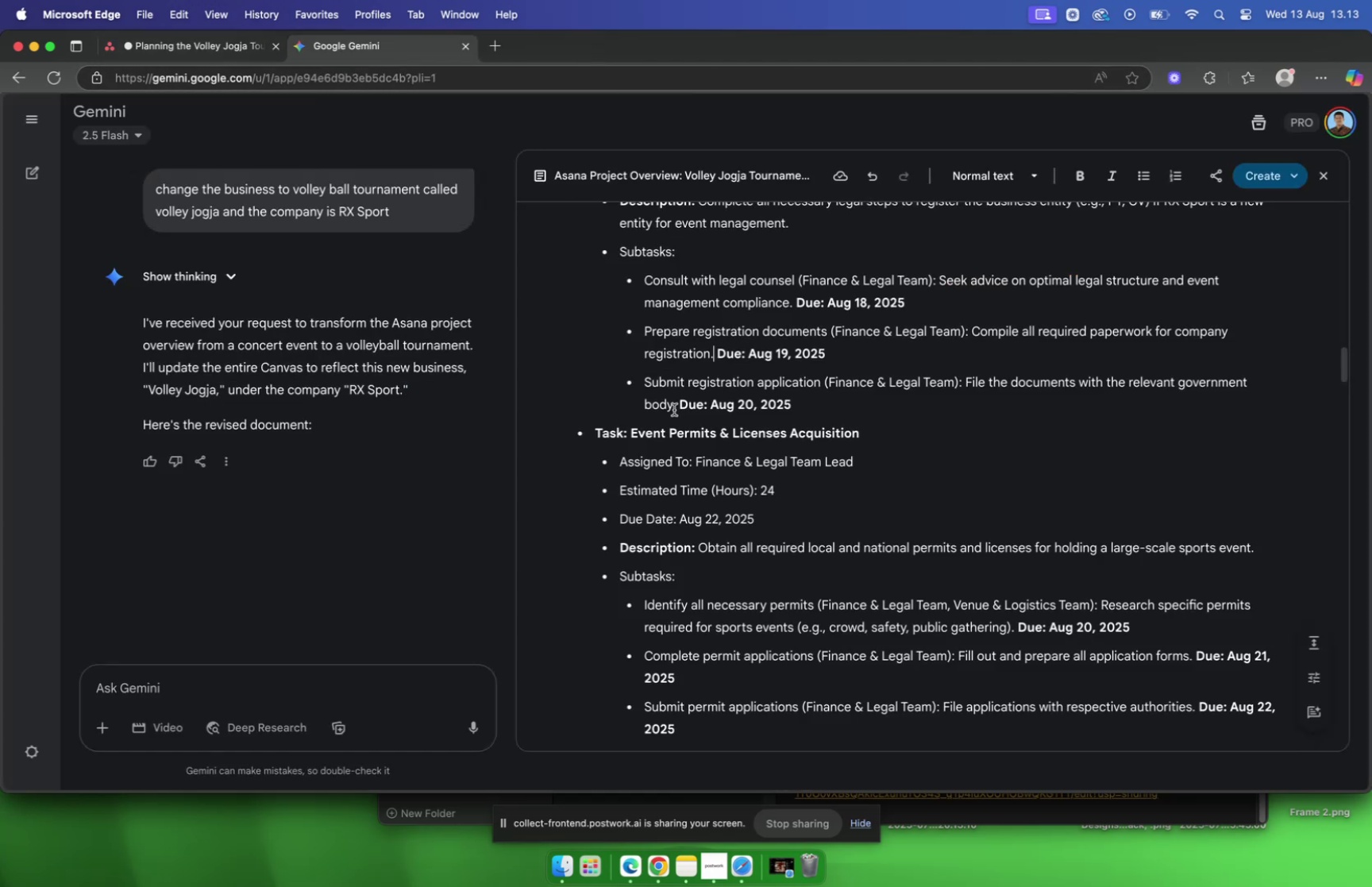 
left_click_drag(start_coordinate=[676, 409], to_coordinate=[966, 391])
 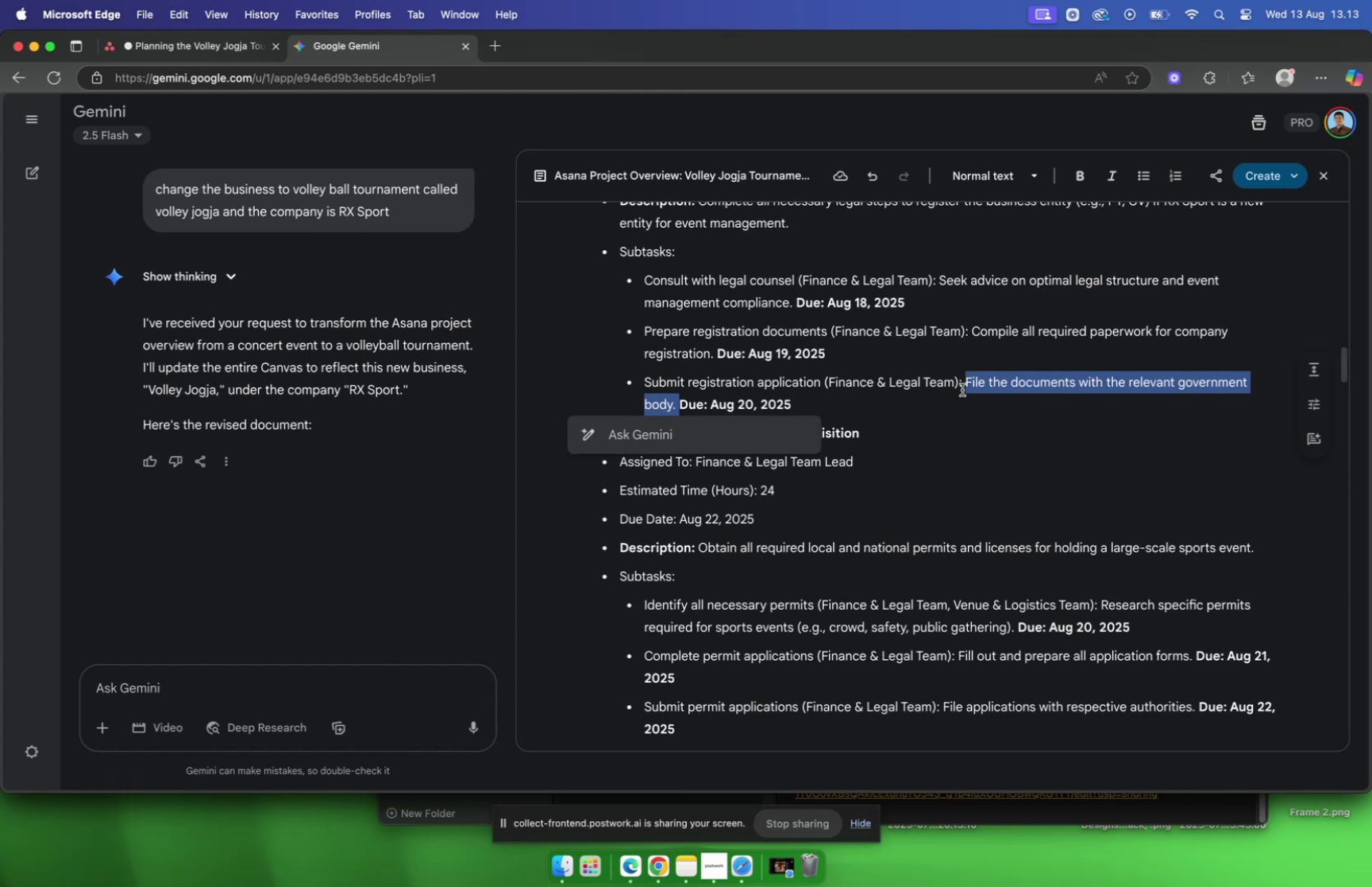 
key(Meta+CommandLeft)
 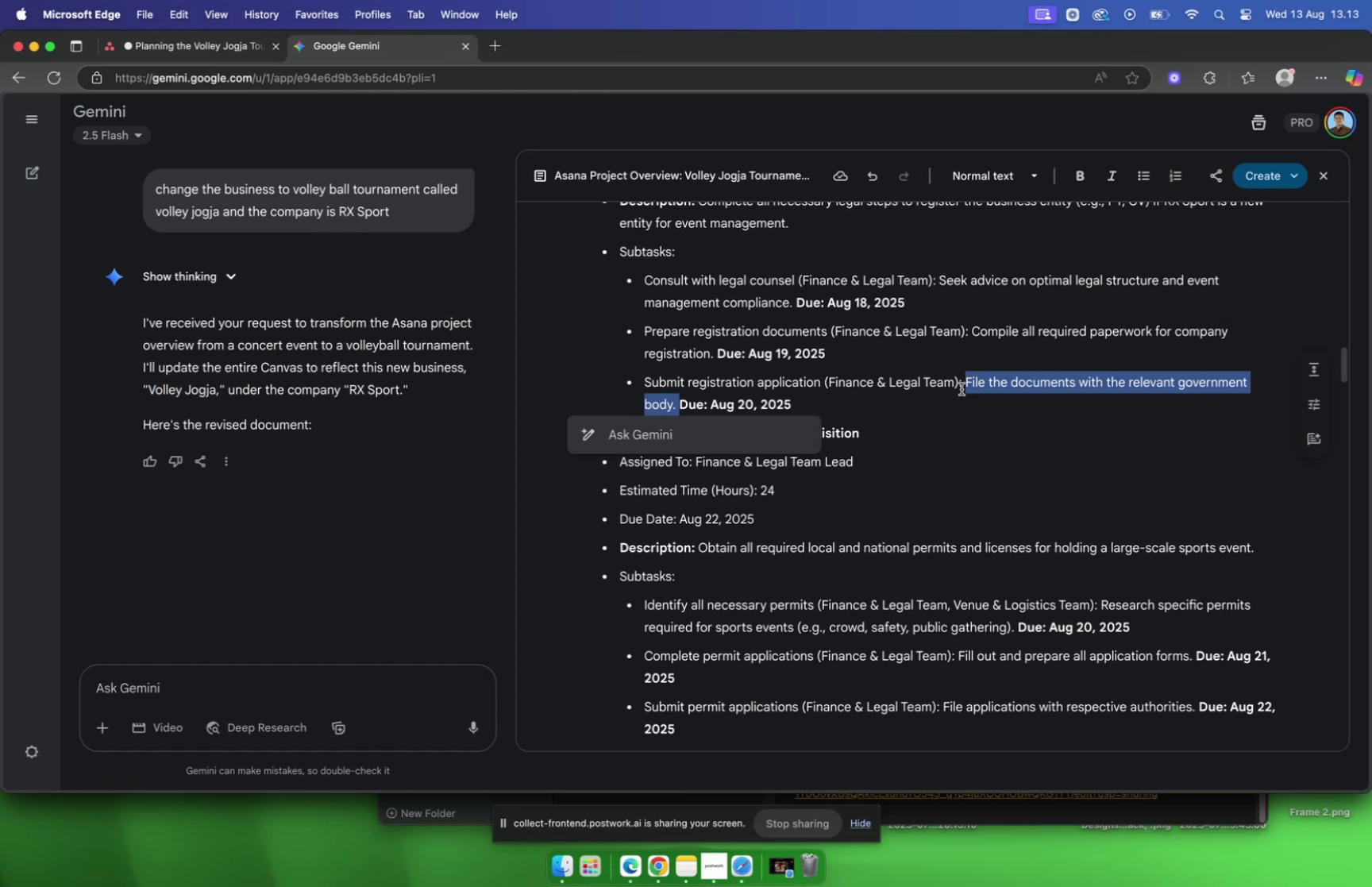 
key(Meta+C)
 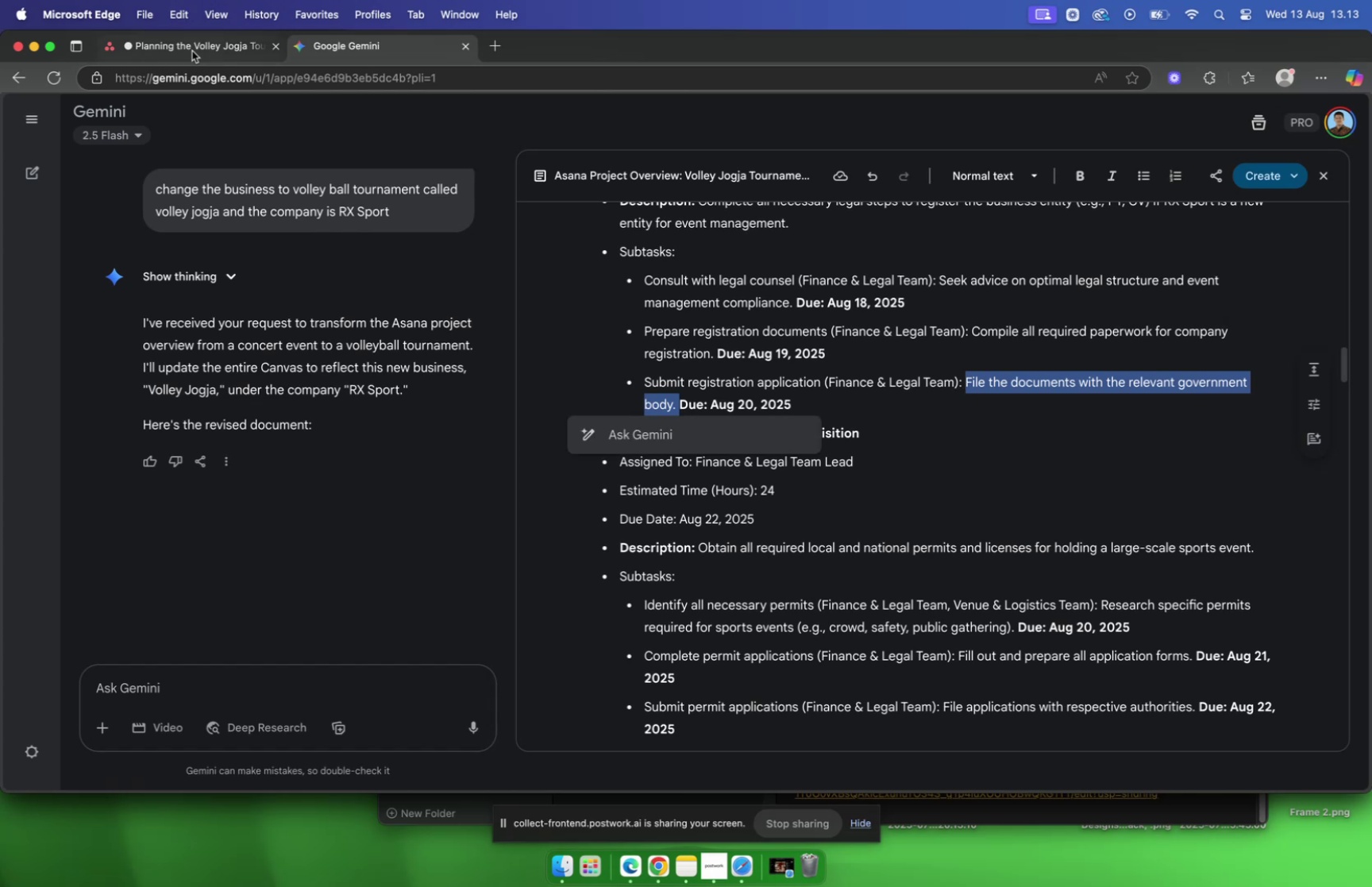 
left_click([181, 51])
 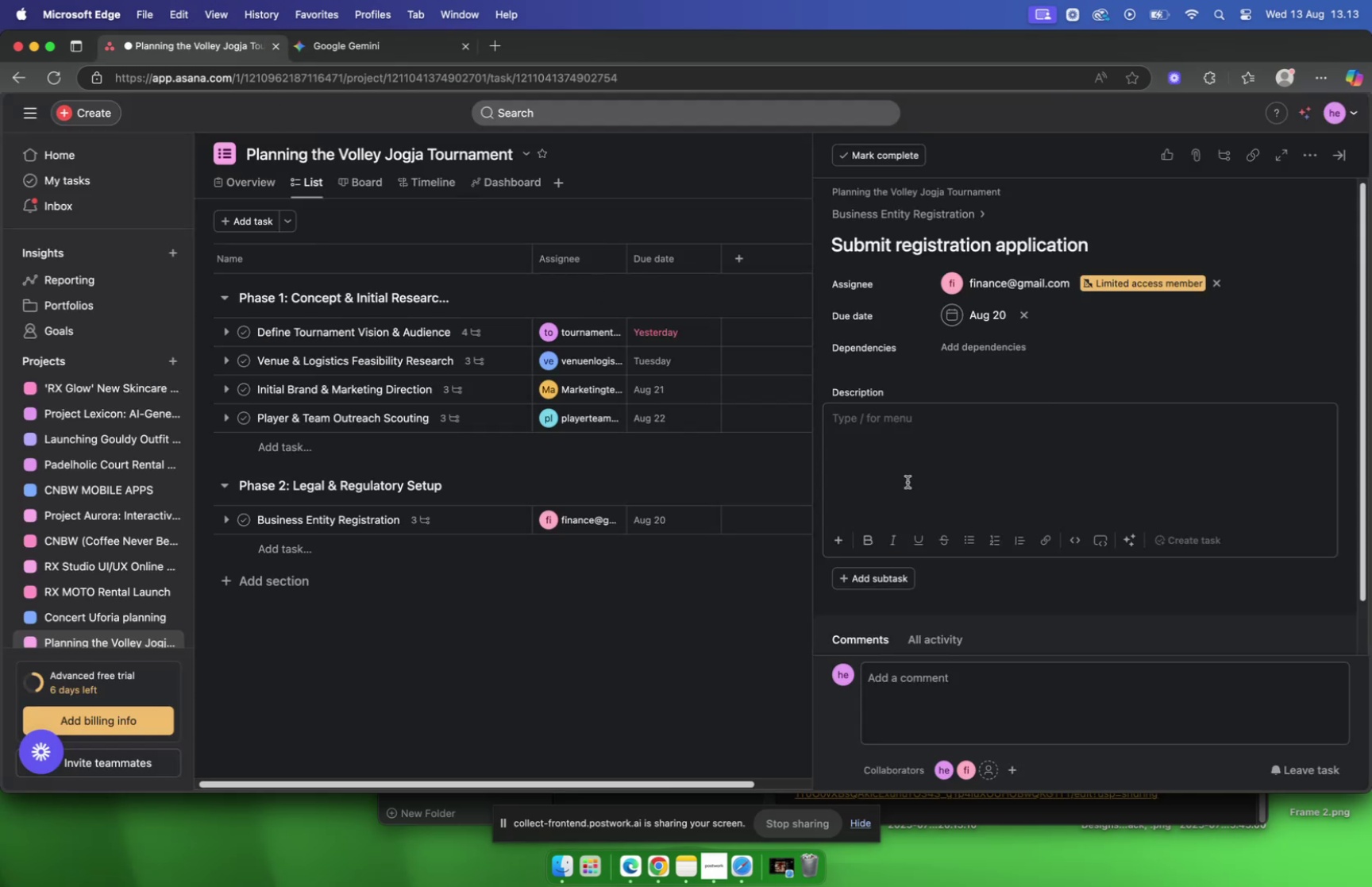 
left_click([909, 457])
 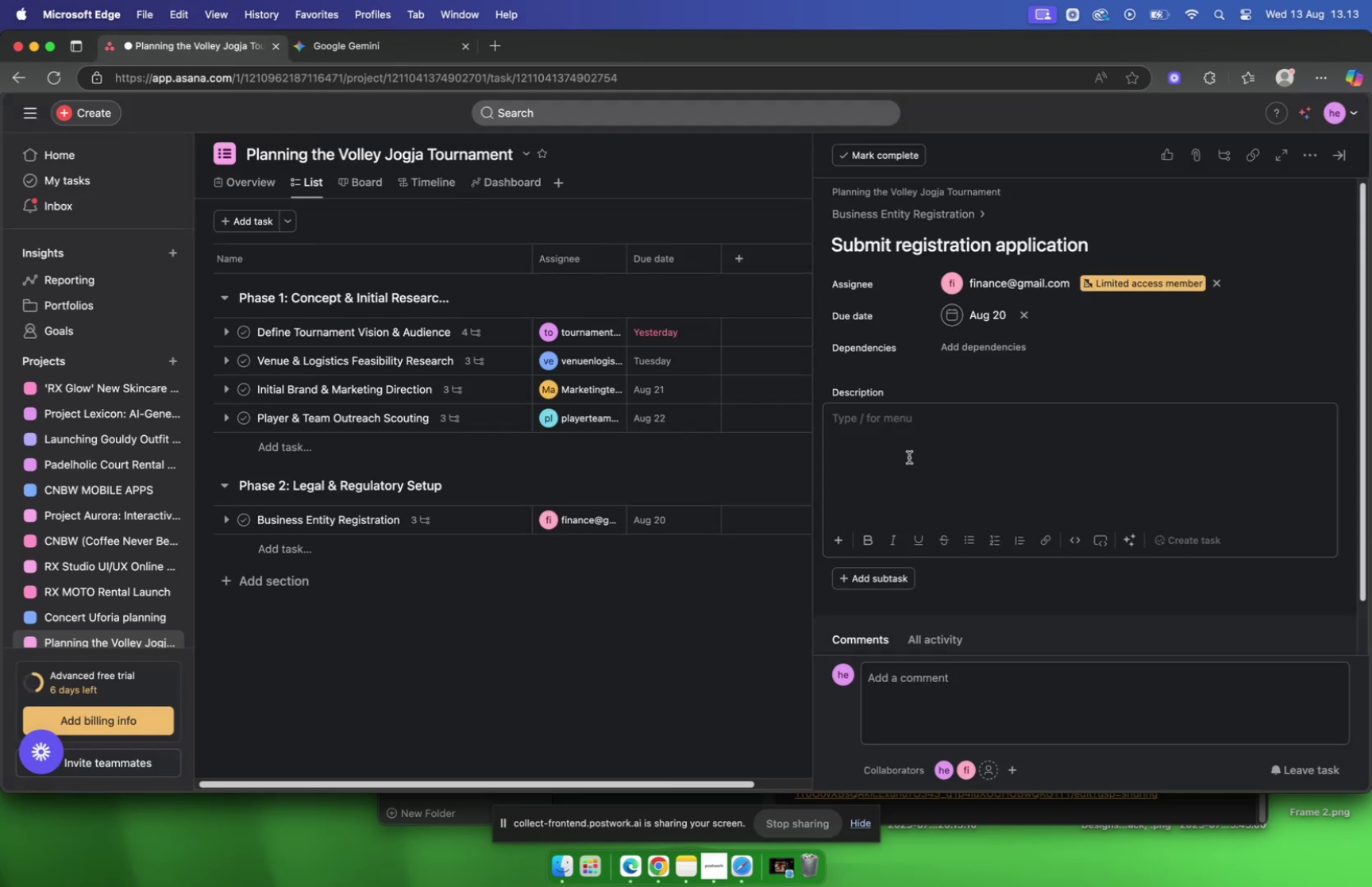 
key(Meta+V)
 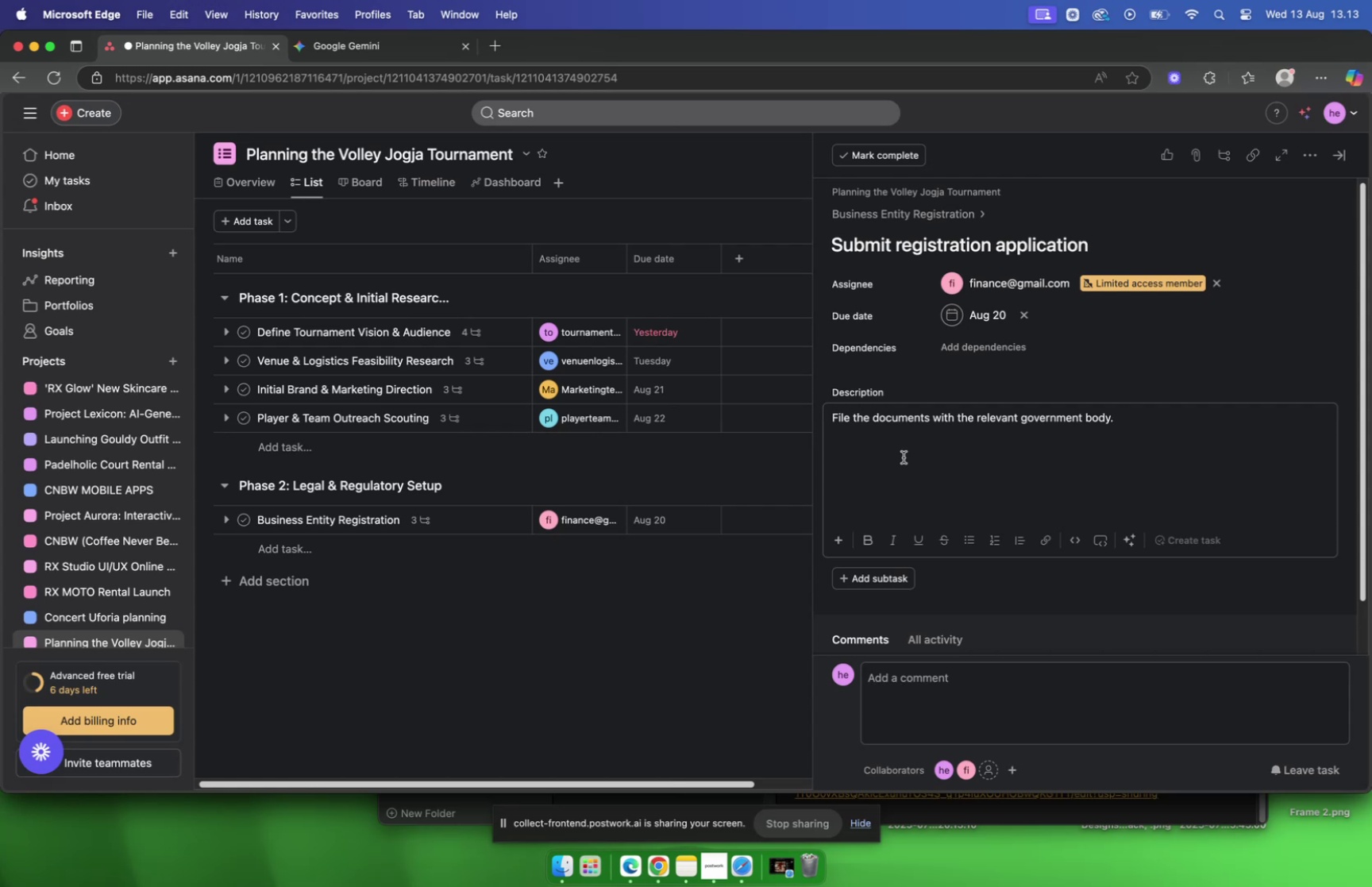 
wait(14.86)
 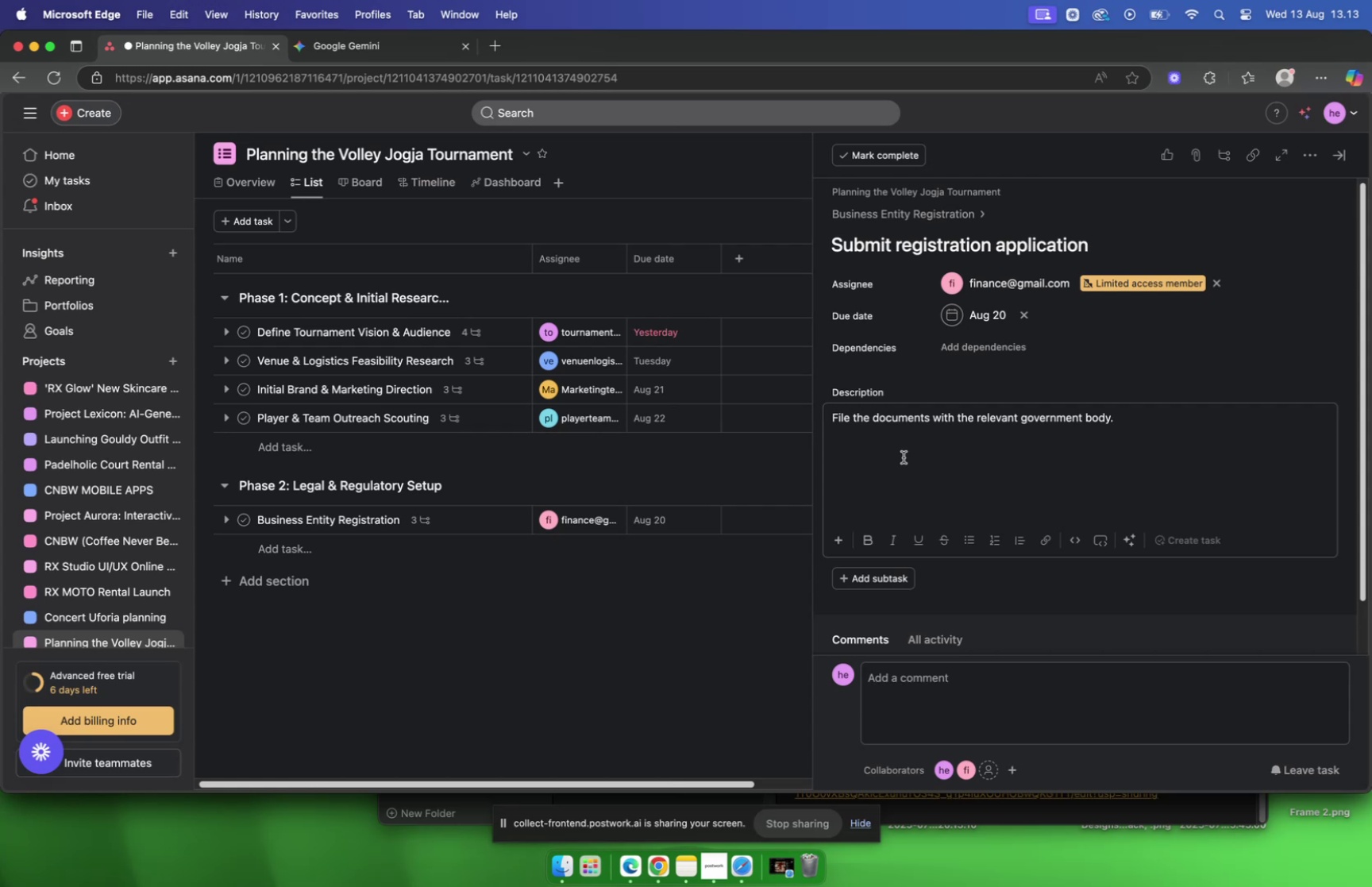 
mouse_move([940, 316])
 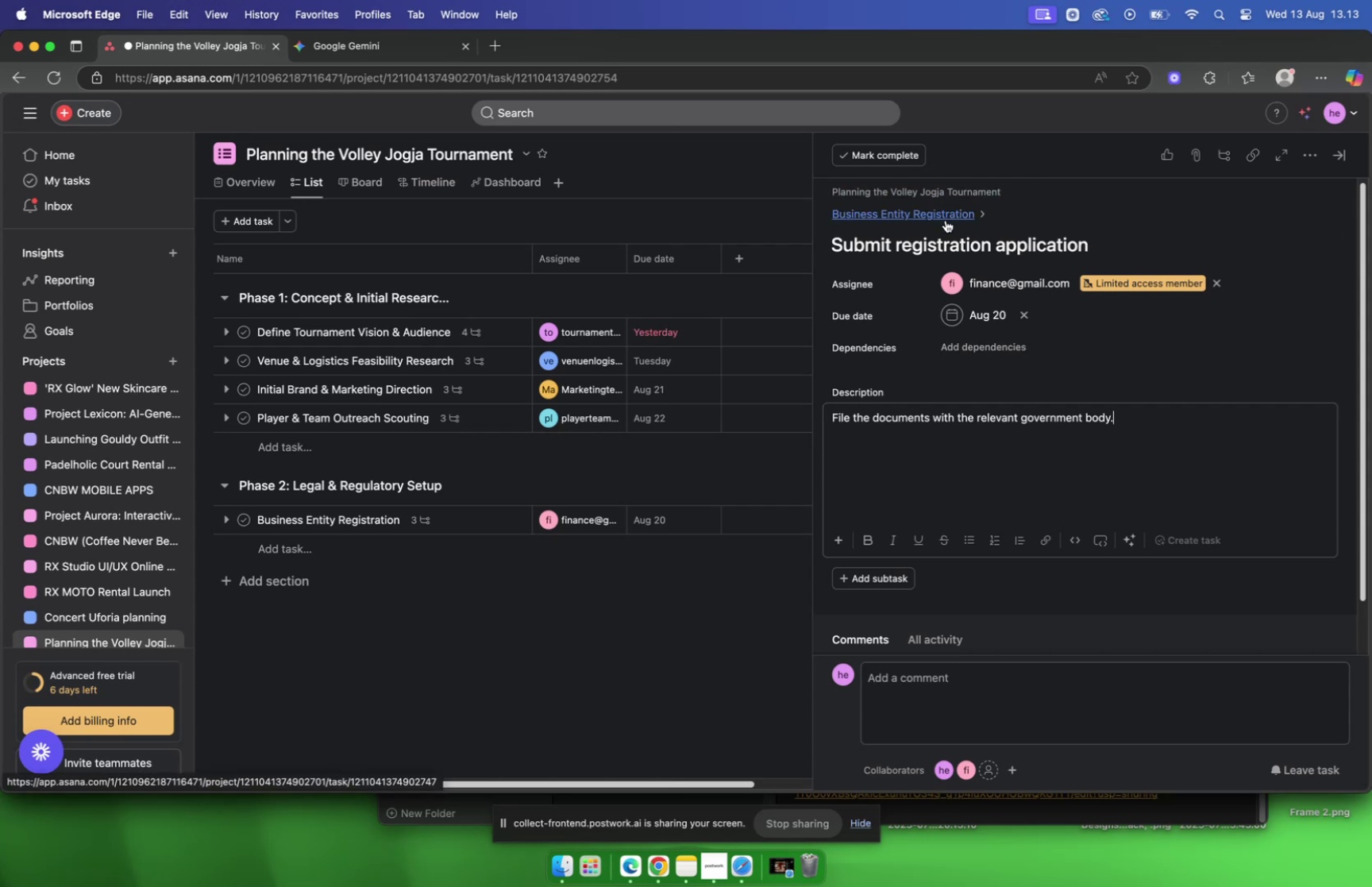 
left_click([946, 220])
 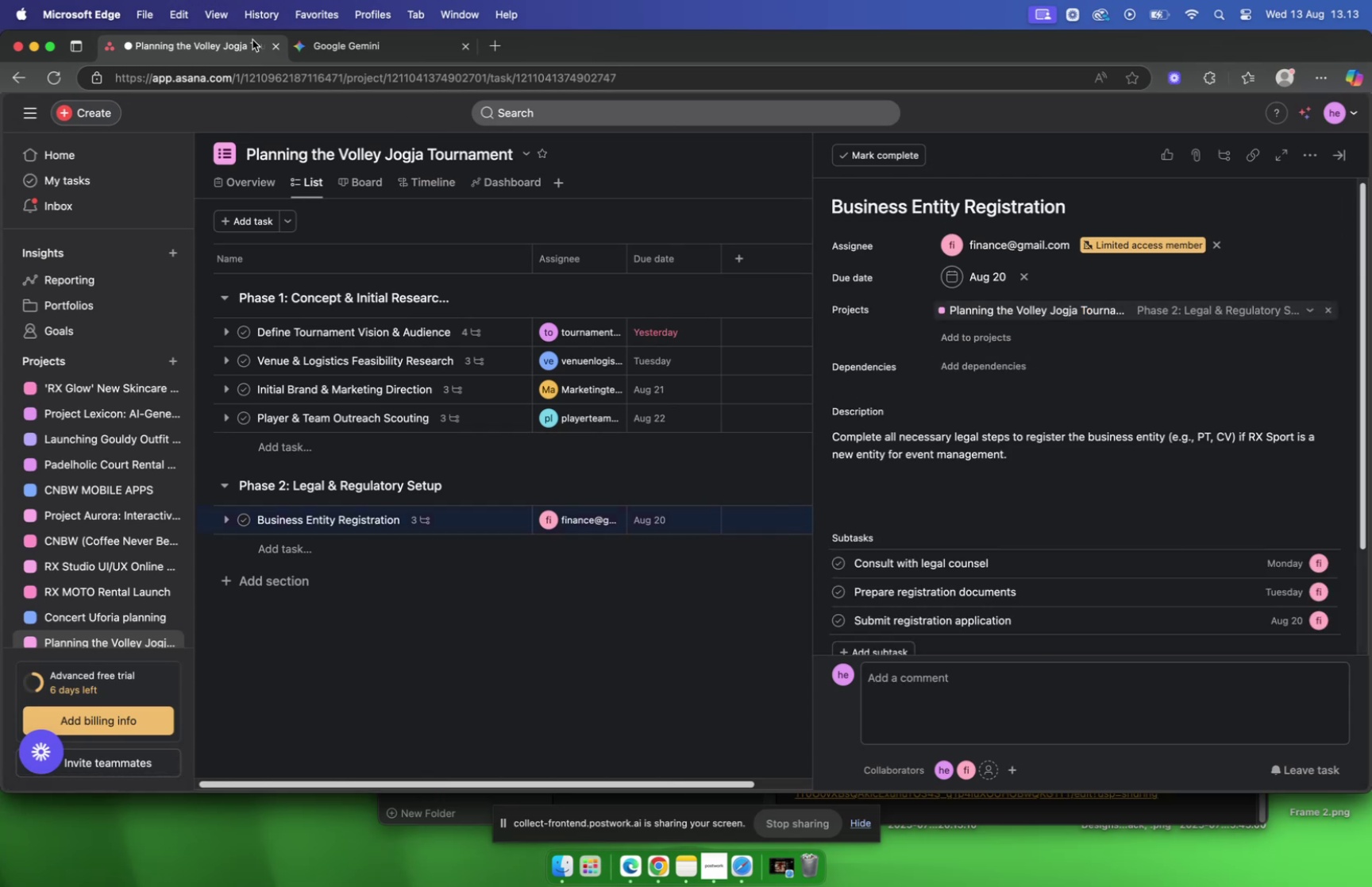 
left_click([325, 43])
 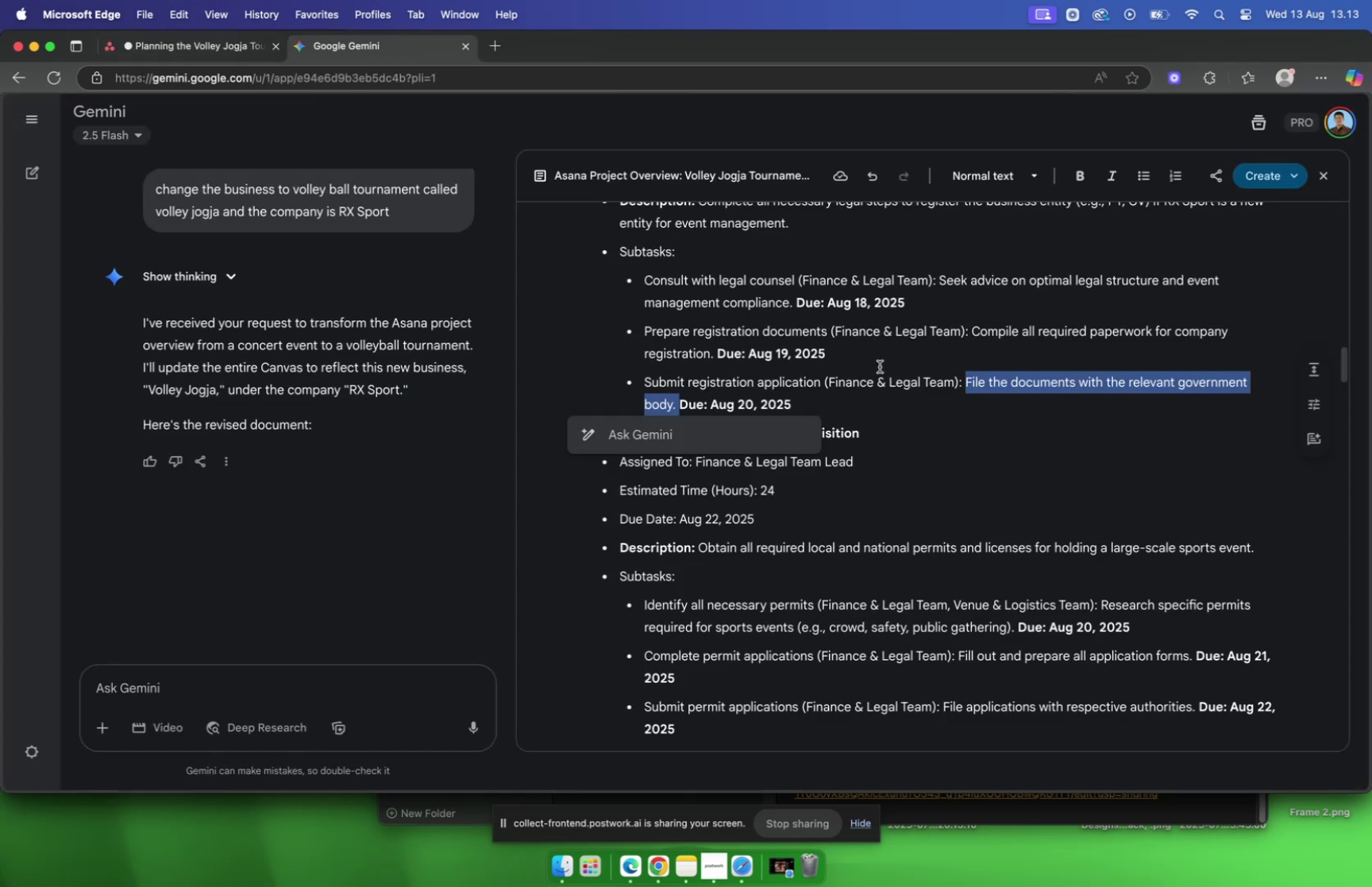 
scroll: coordinate [880, 366], scroll_direction: down, amount: 2.0
 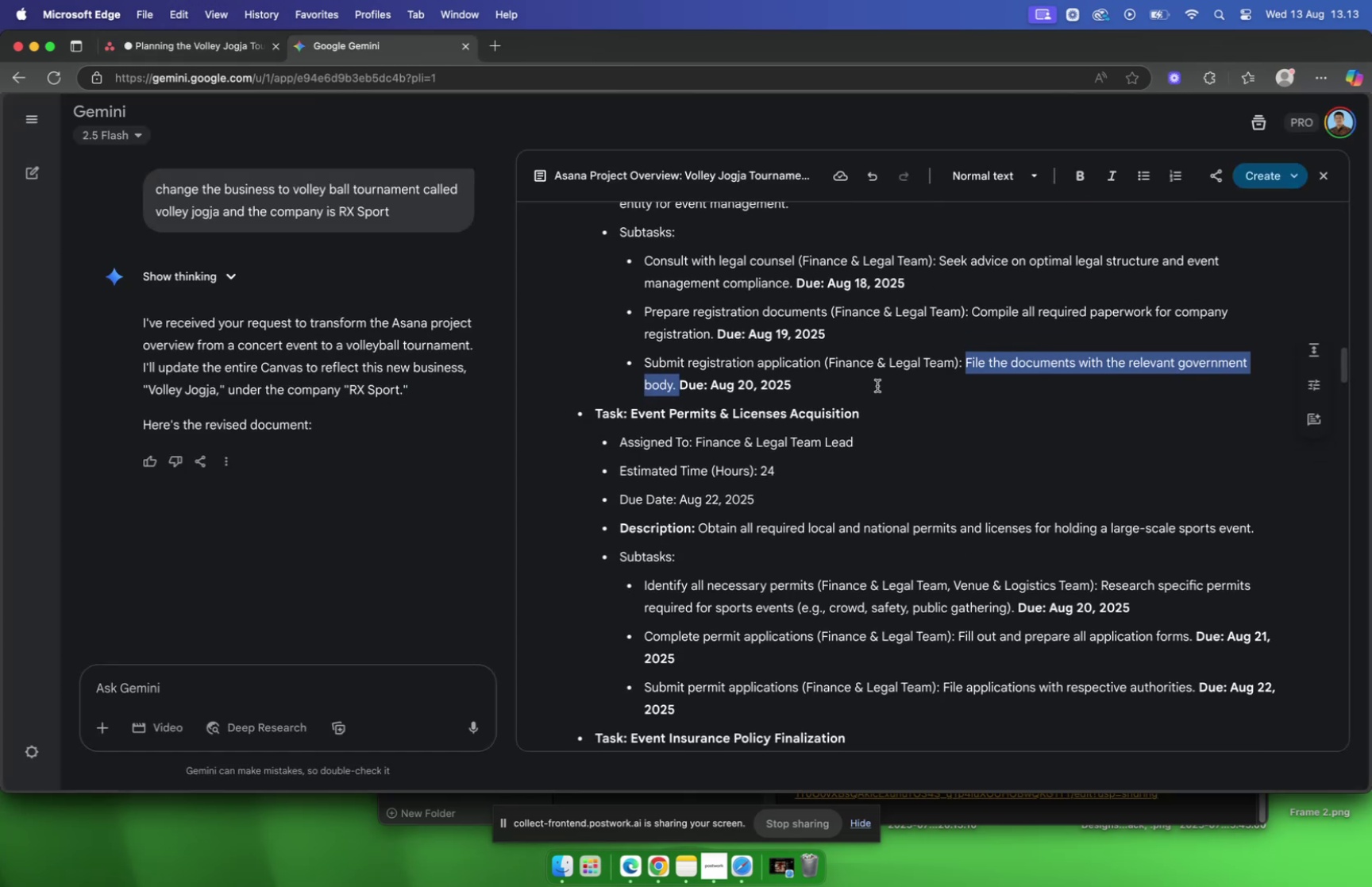 
left_click([878, 387])
 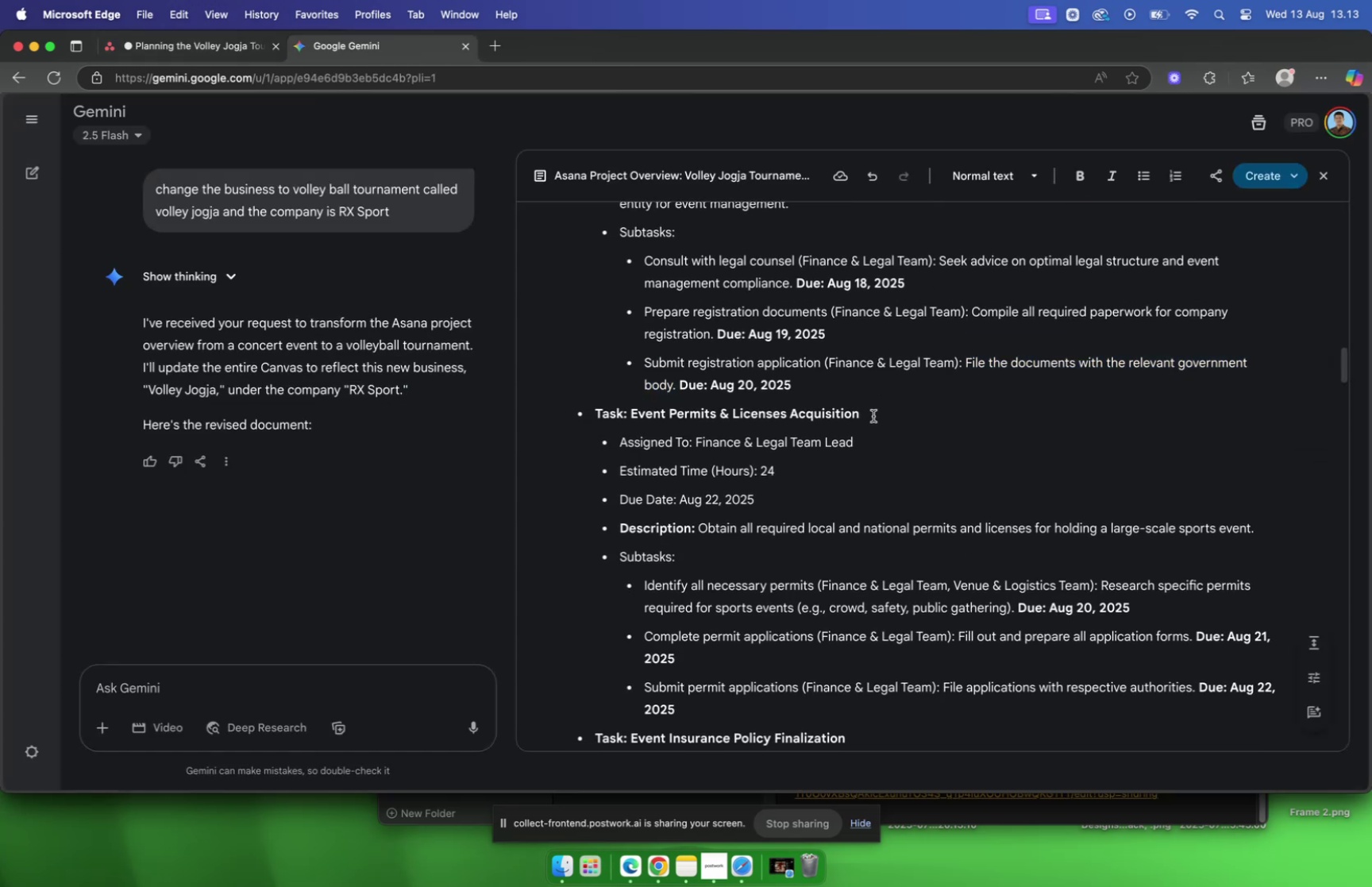 
left_click_drag(start_coordinate=[873, 415], to_coordinate=[634, 418])
 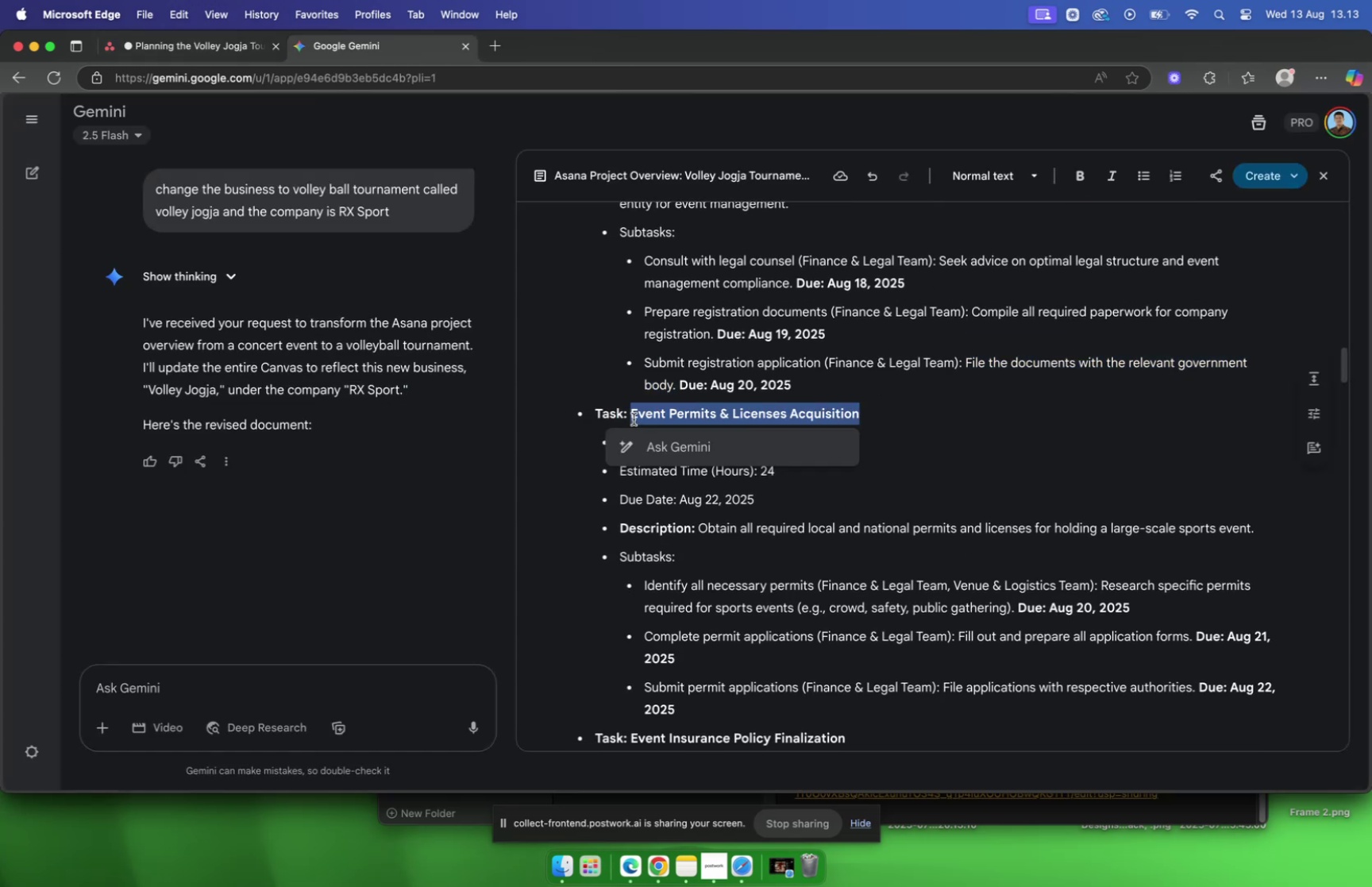 
key(Meta+C)
 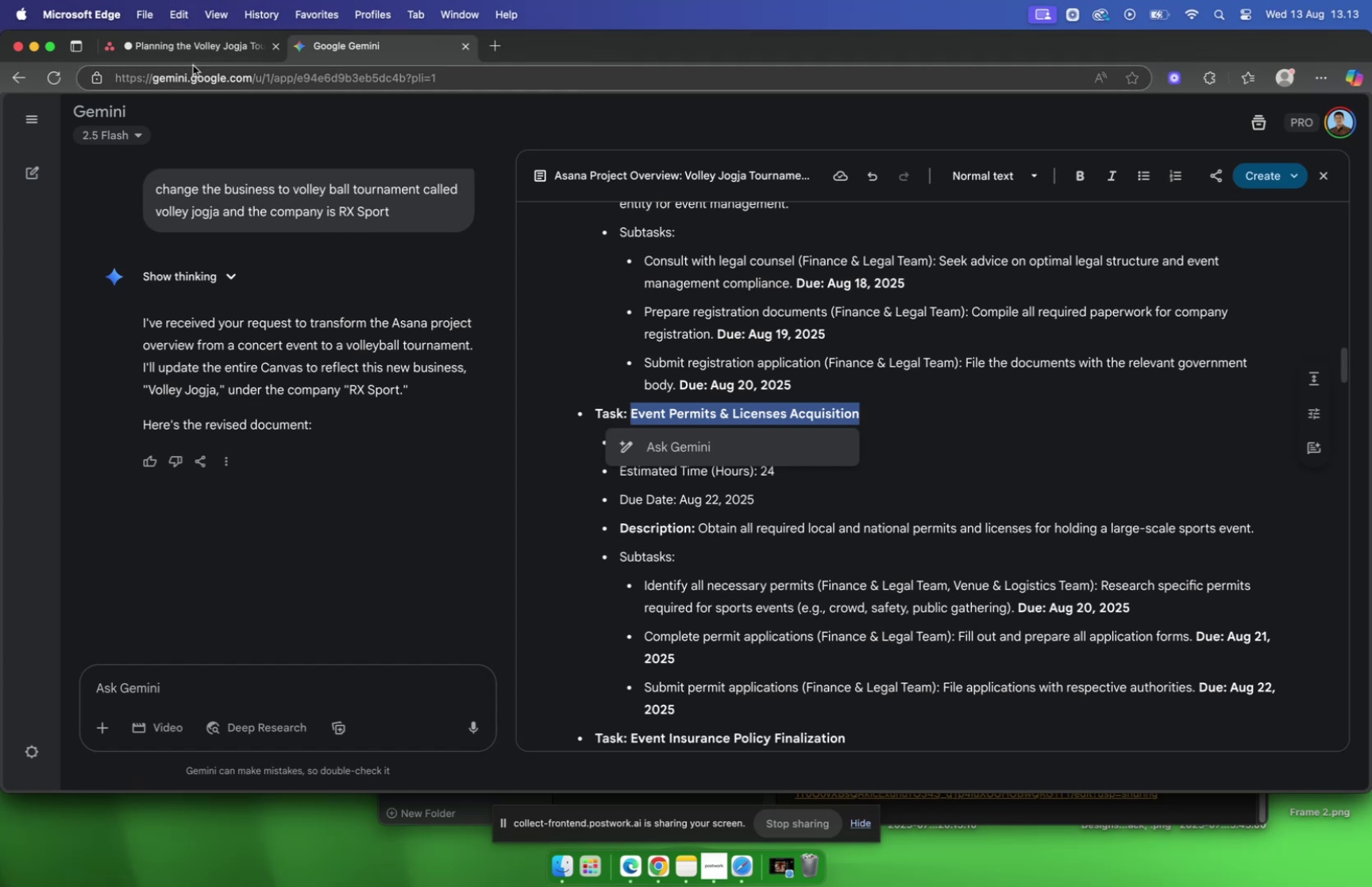 
left_click([193, 45])
 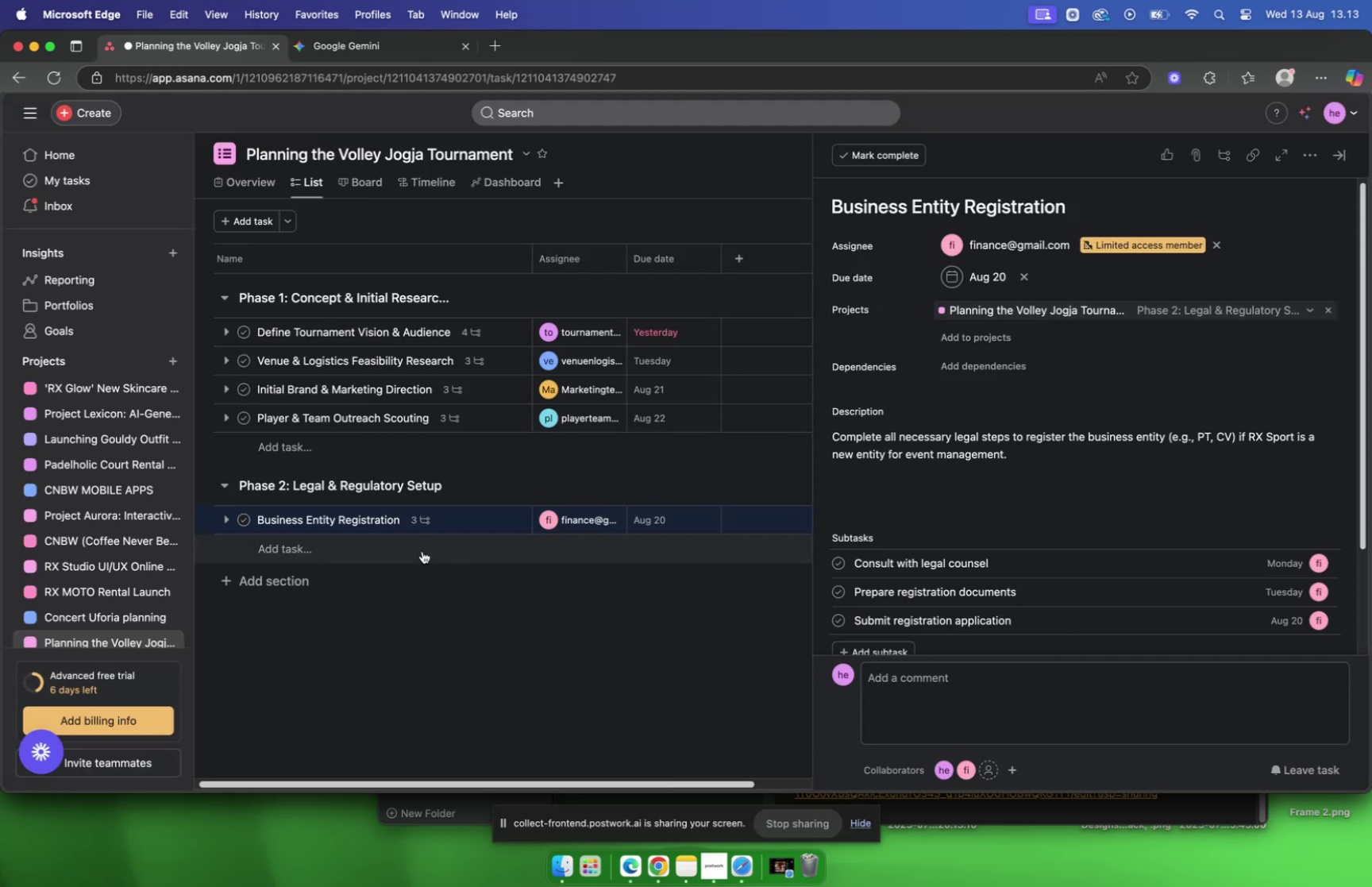 
left_click([422, 550])
 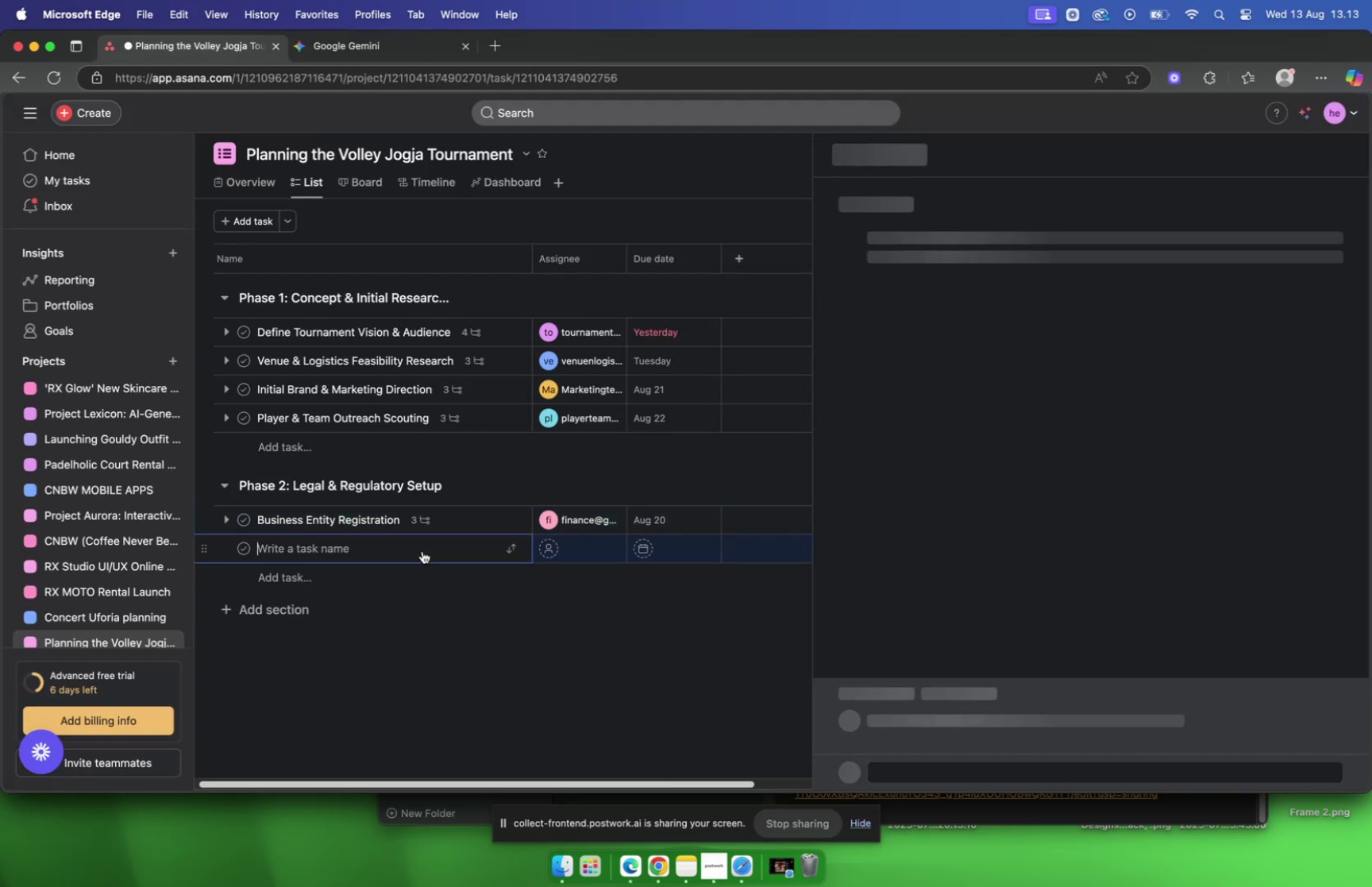 
key(Meta+V)
 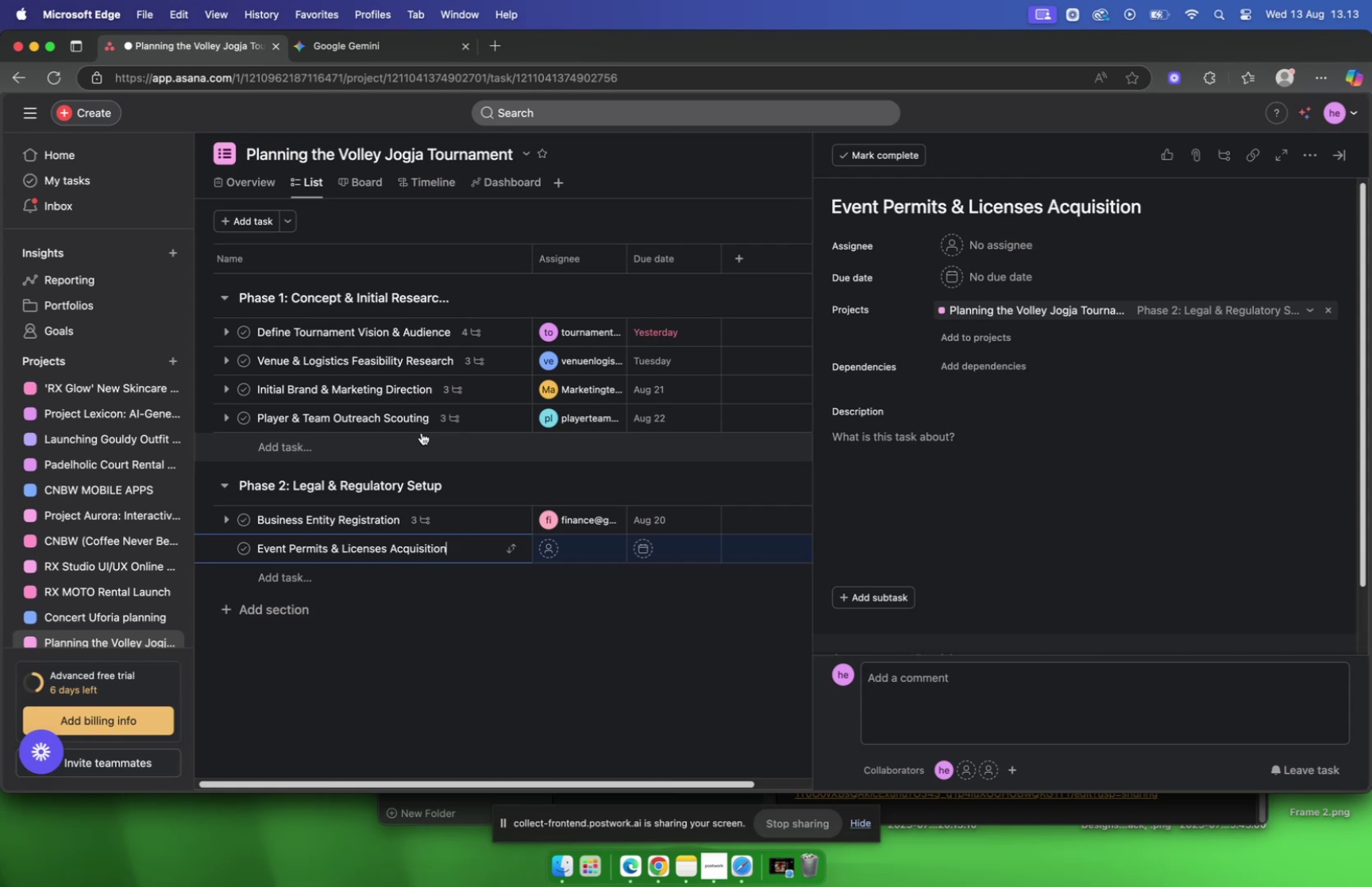 
wait(18.12)
 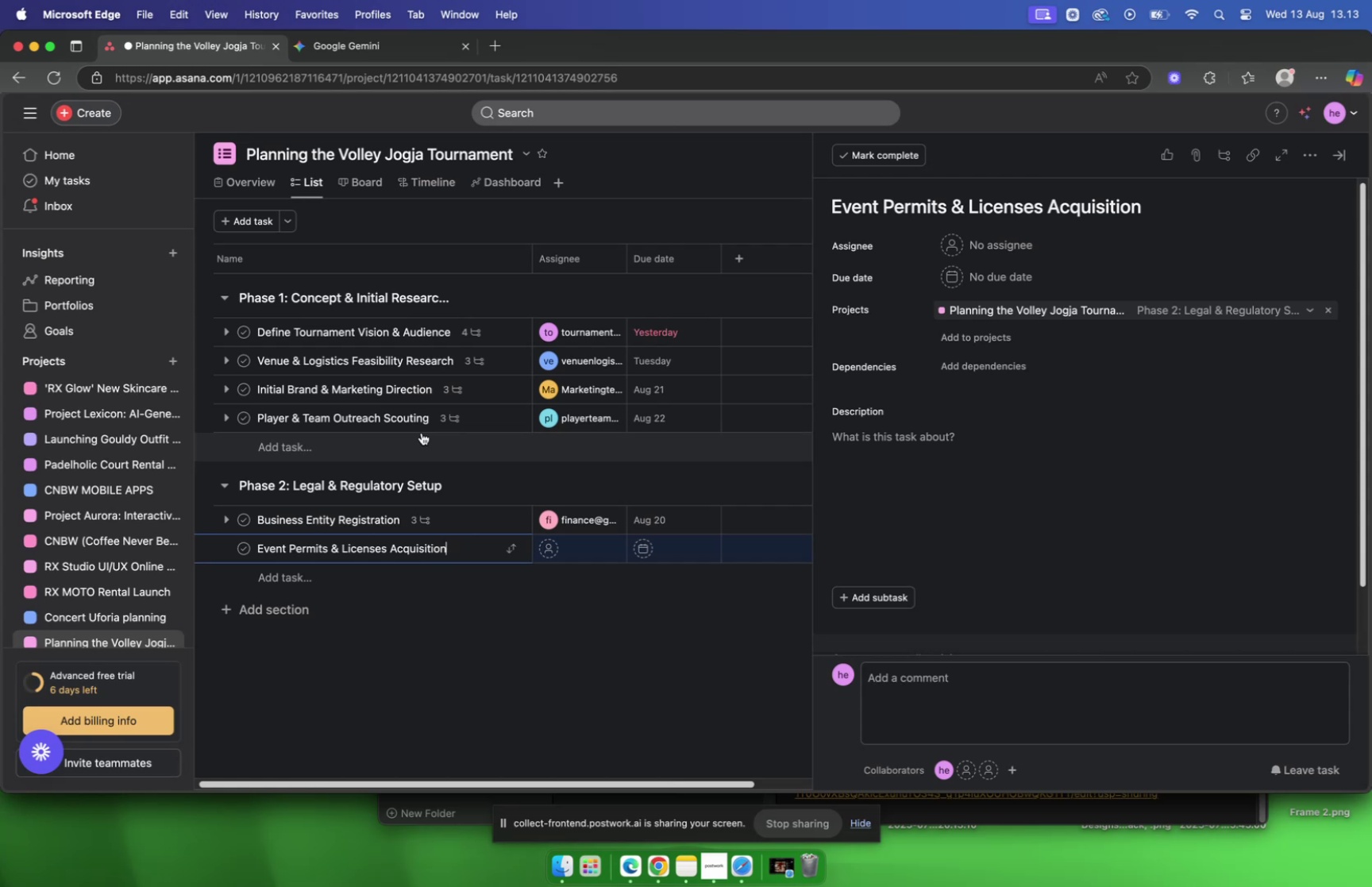 
left_click([342, 54])
 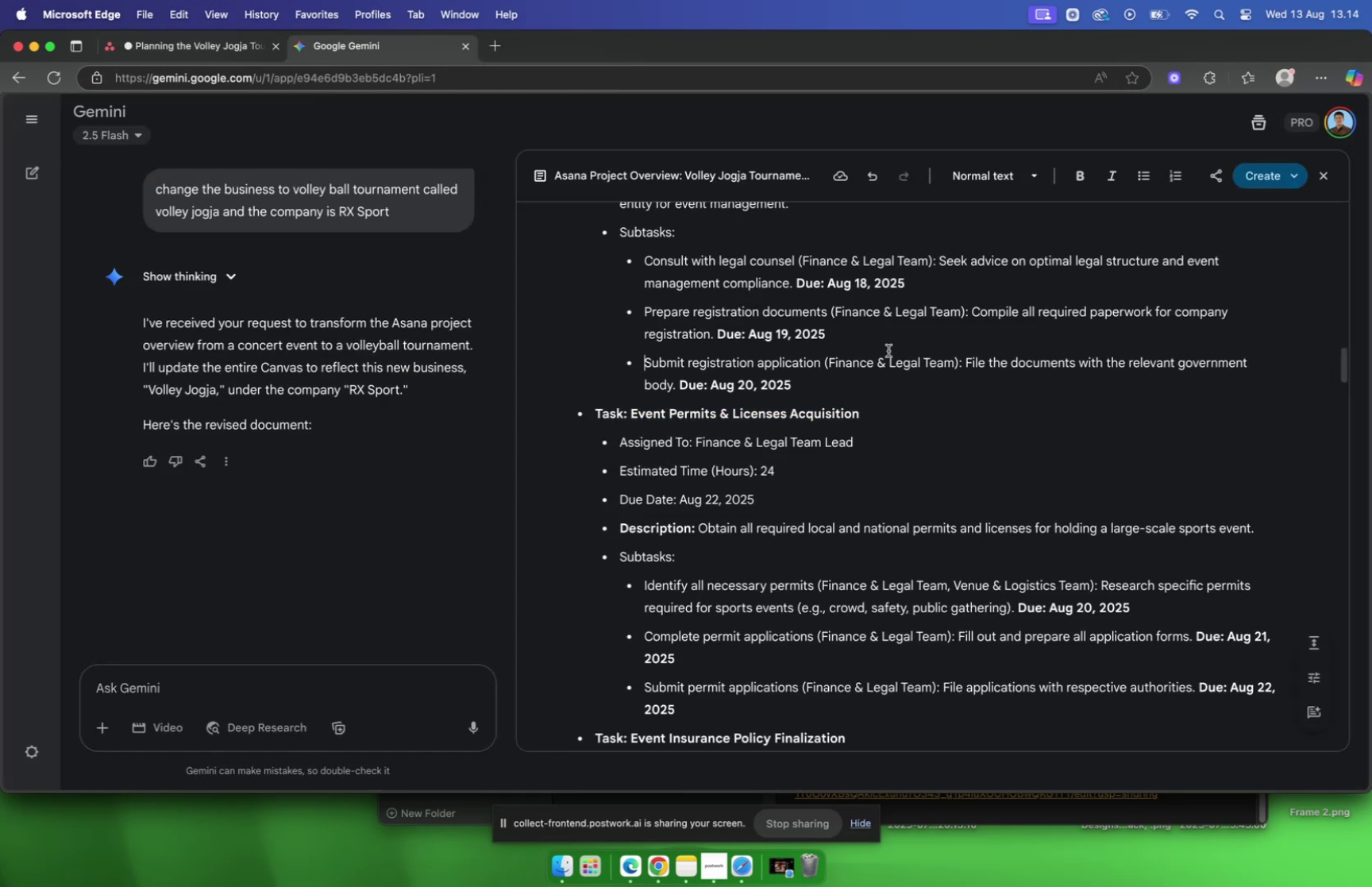 
scroll: coordinate [888, 350], scroll_direction: down, amount: 6.0
 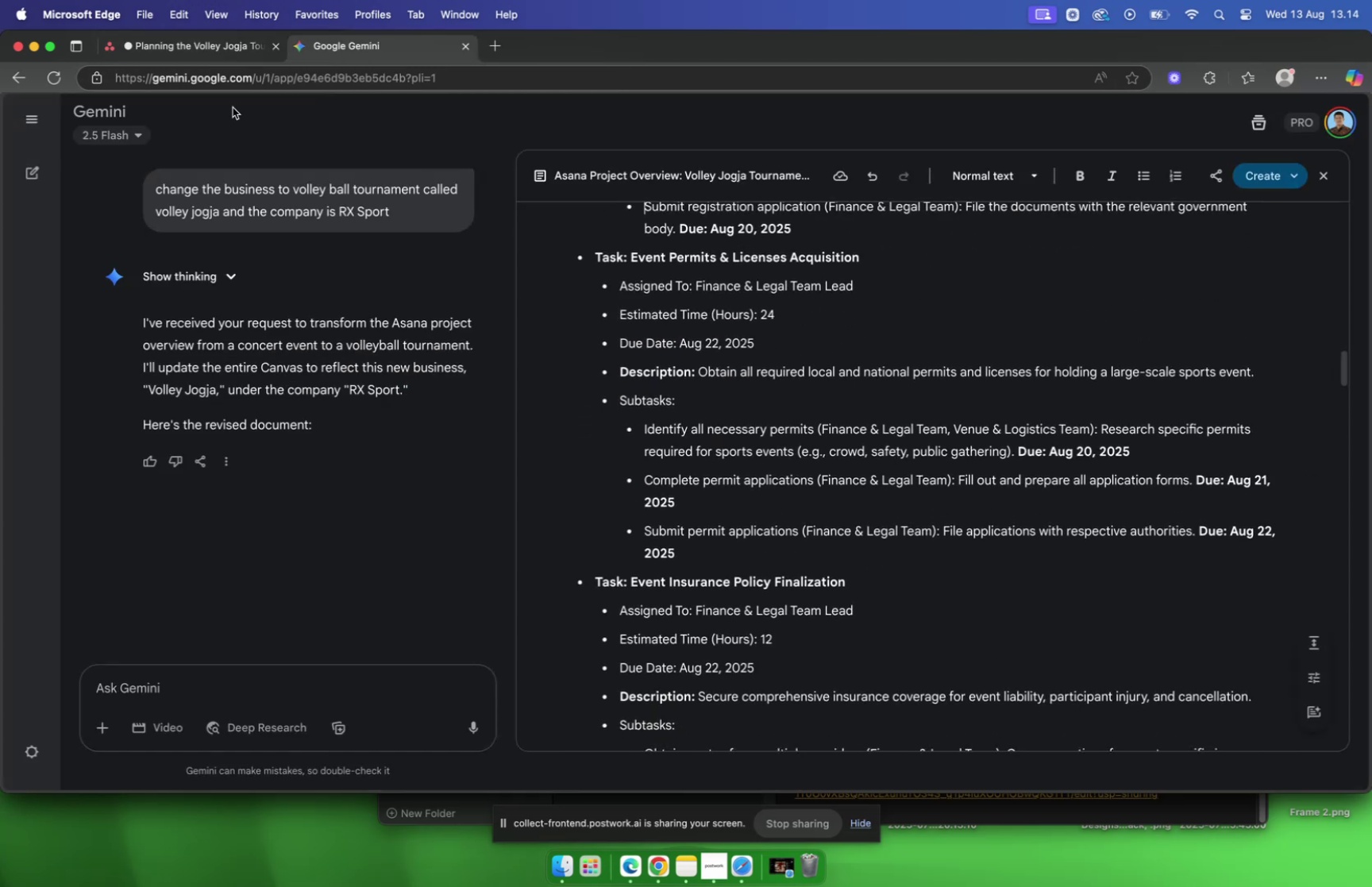 
left_click([184, 50])
 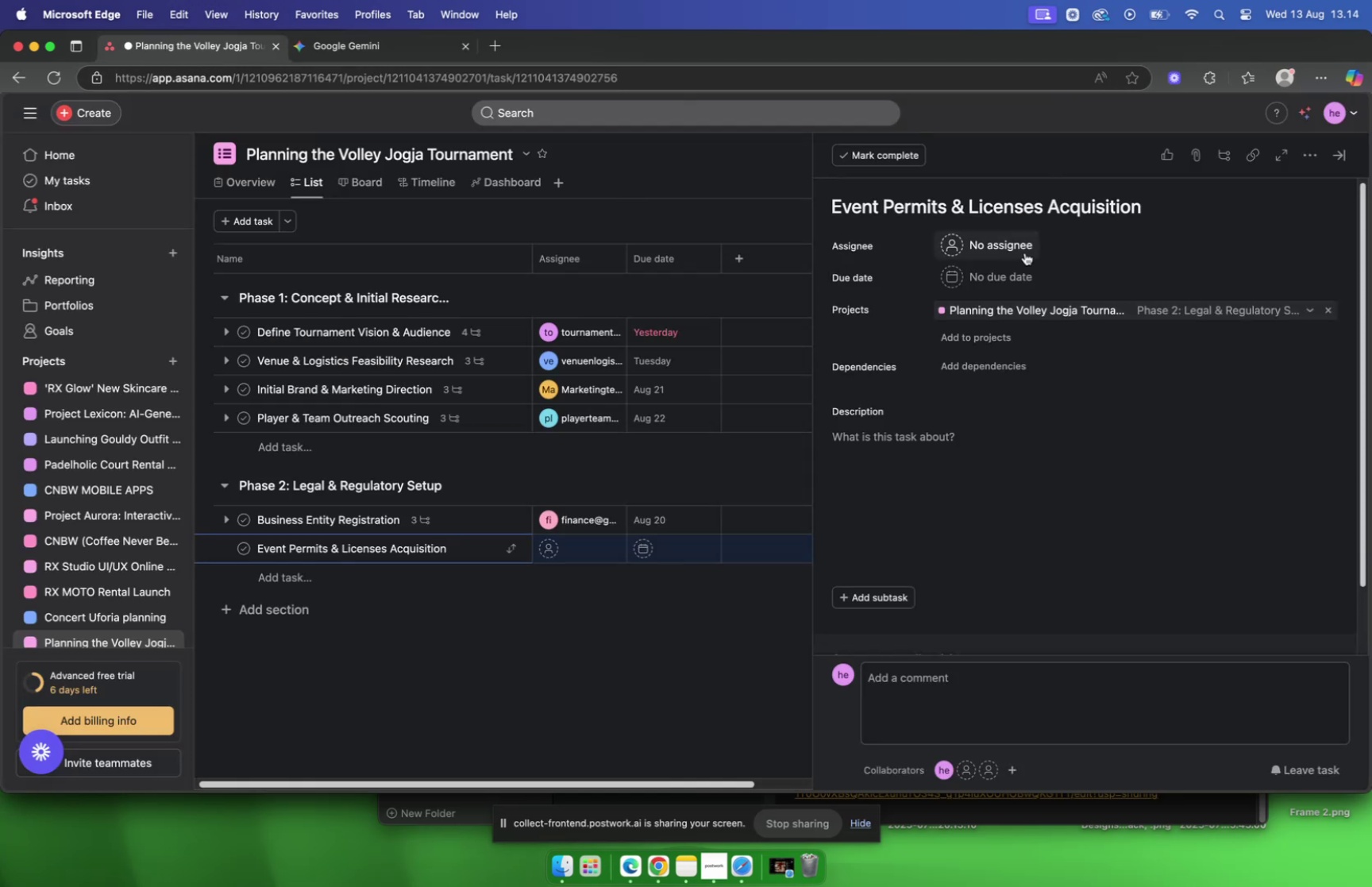 
left_click([1014, 242])
 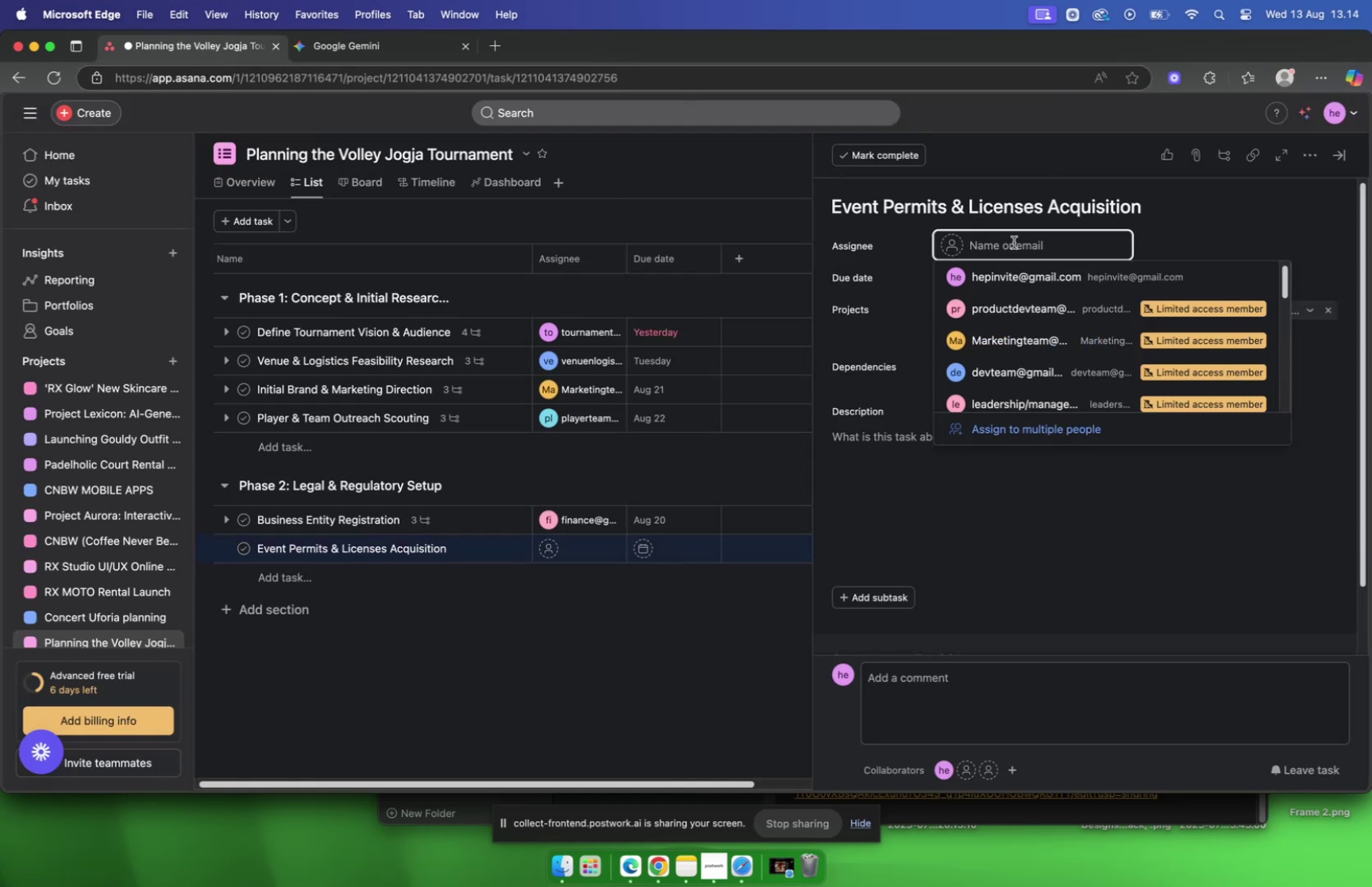 
type(finan)
 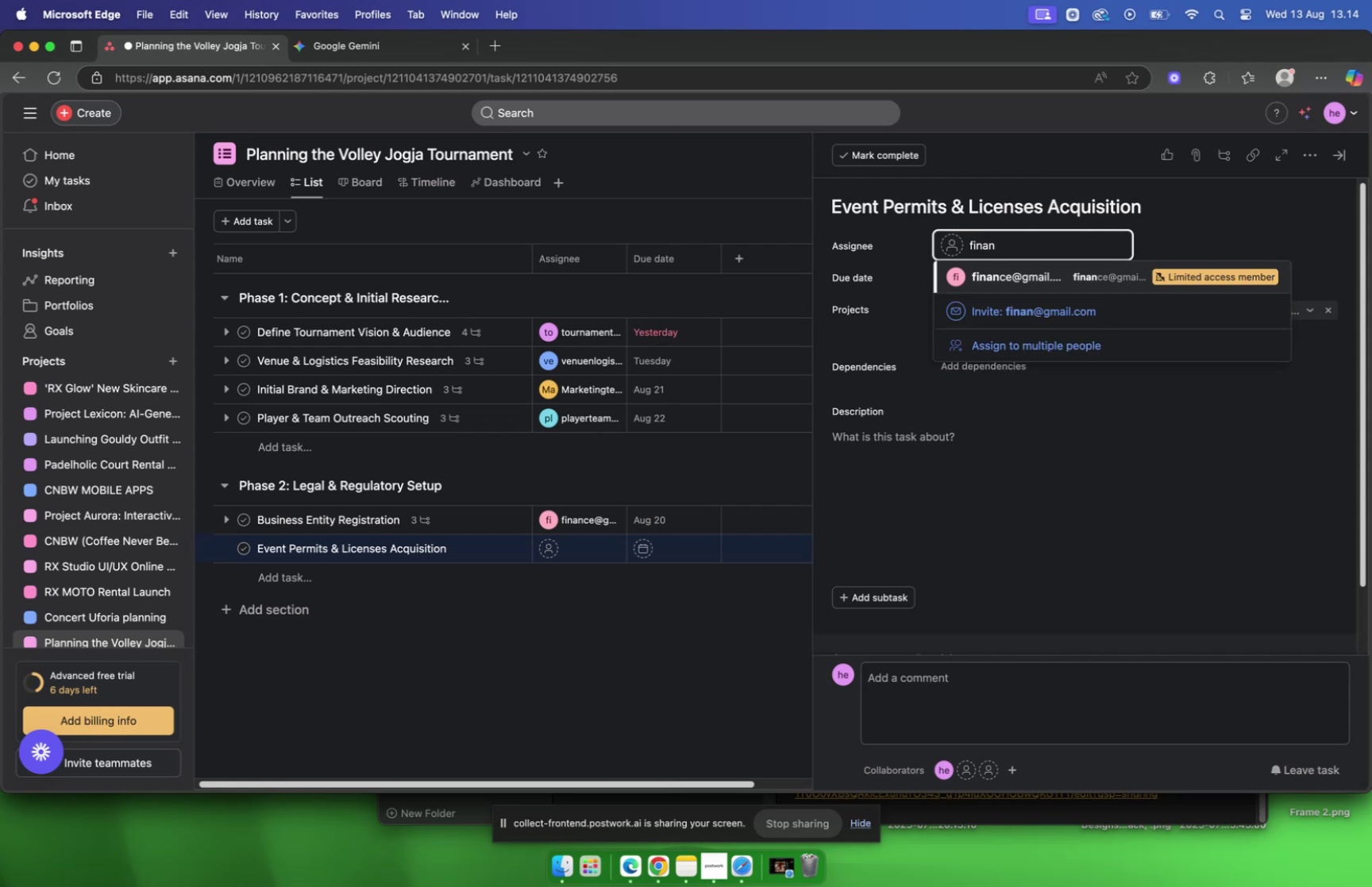 
key(Enter)
 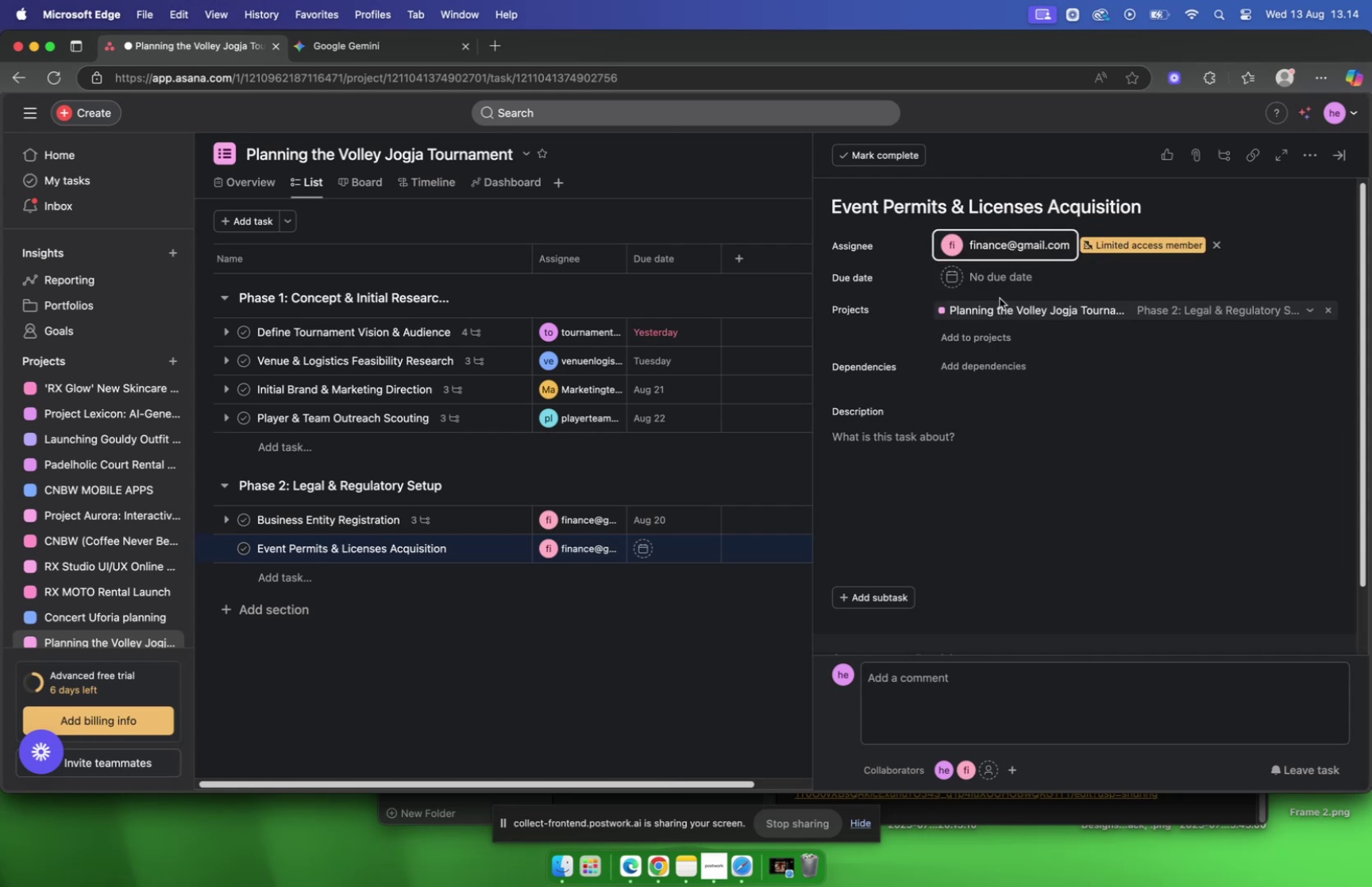 
left_click([995, 284])
 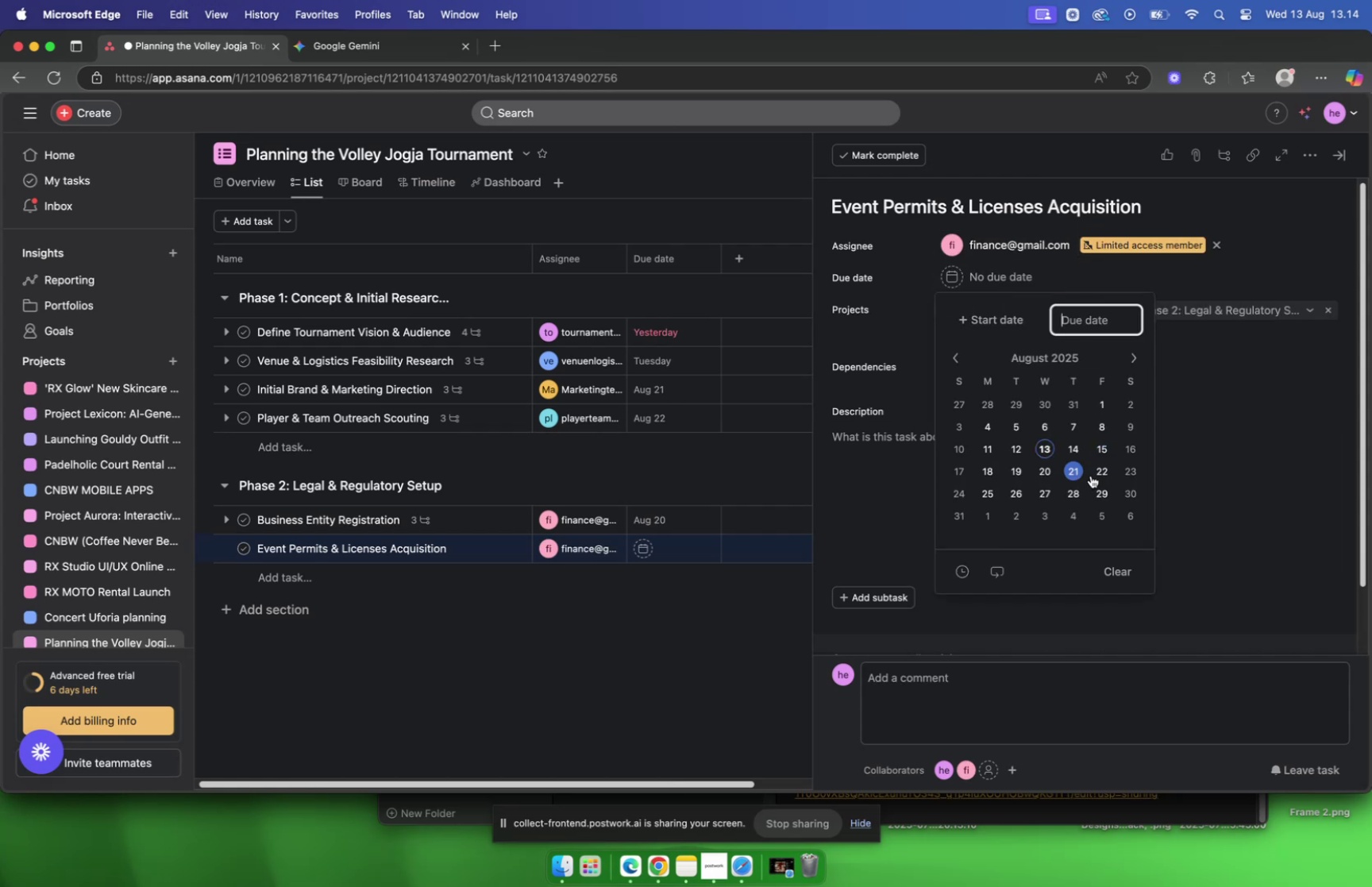 
left_click([1103, 474])
 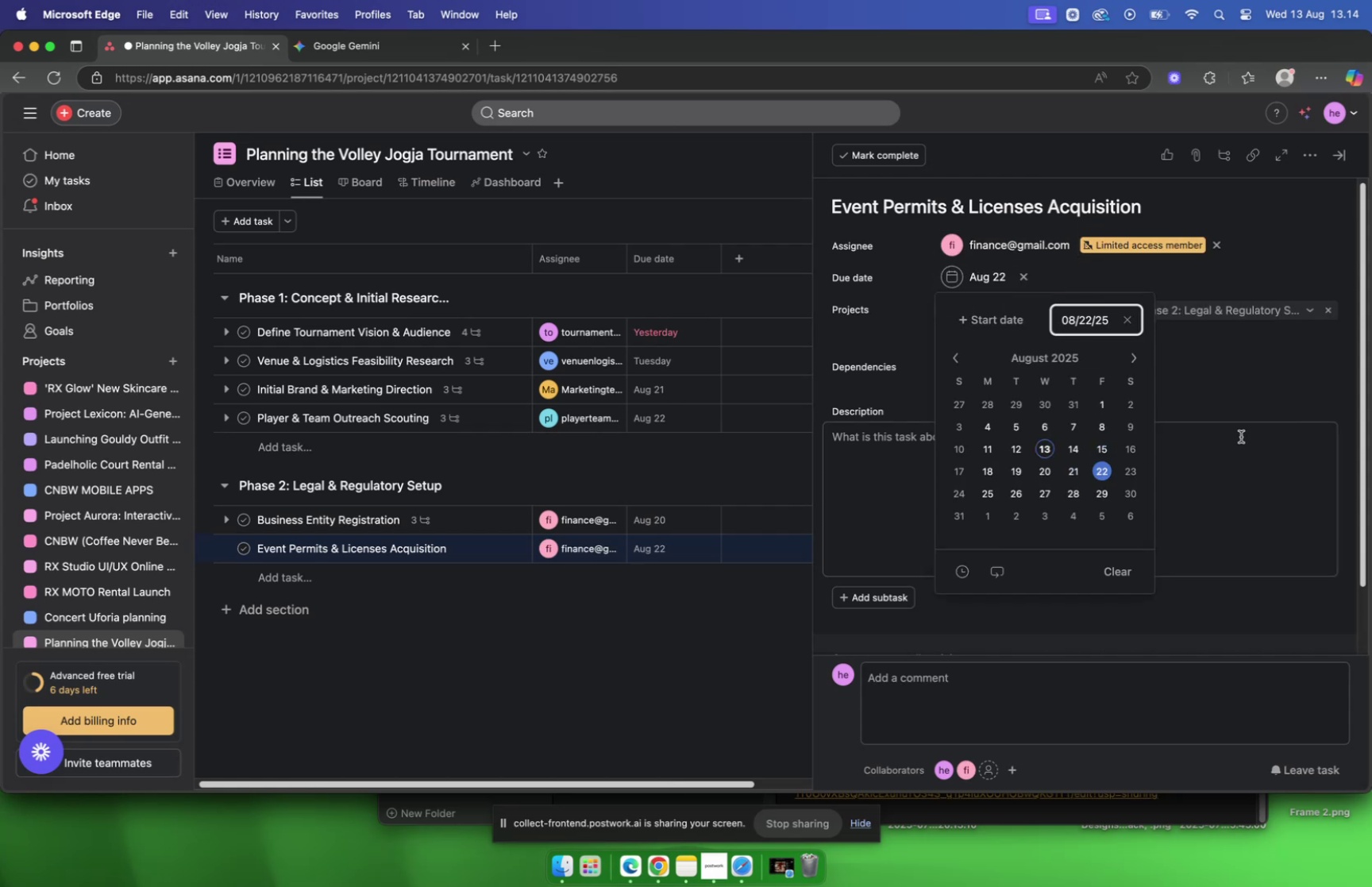 
left_click([1241, 436])
 